 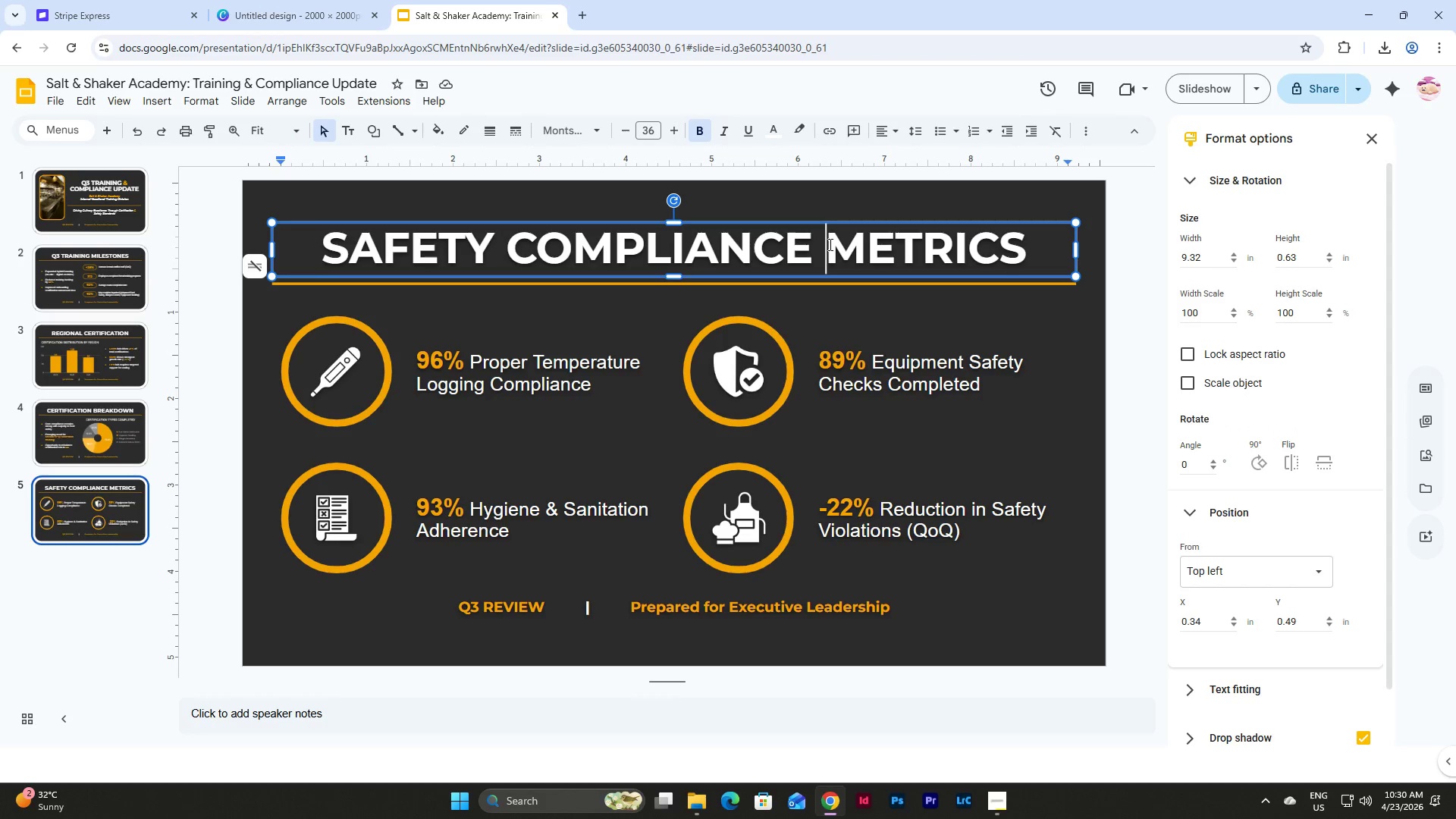 
left_click_drag(start_coordinate=[829, 244], to_coordinate=[1015, 244])
 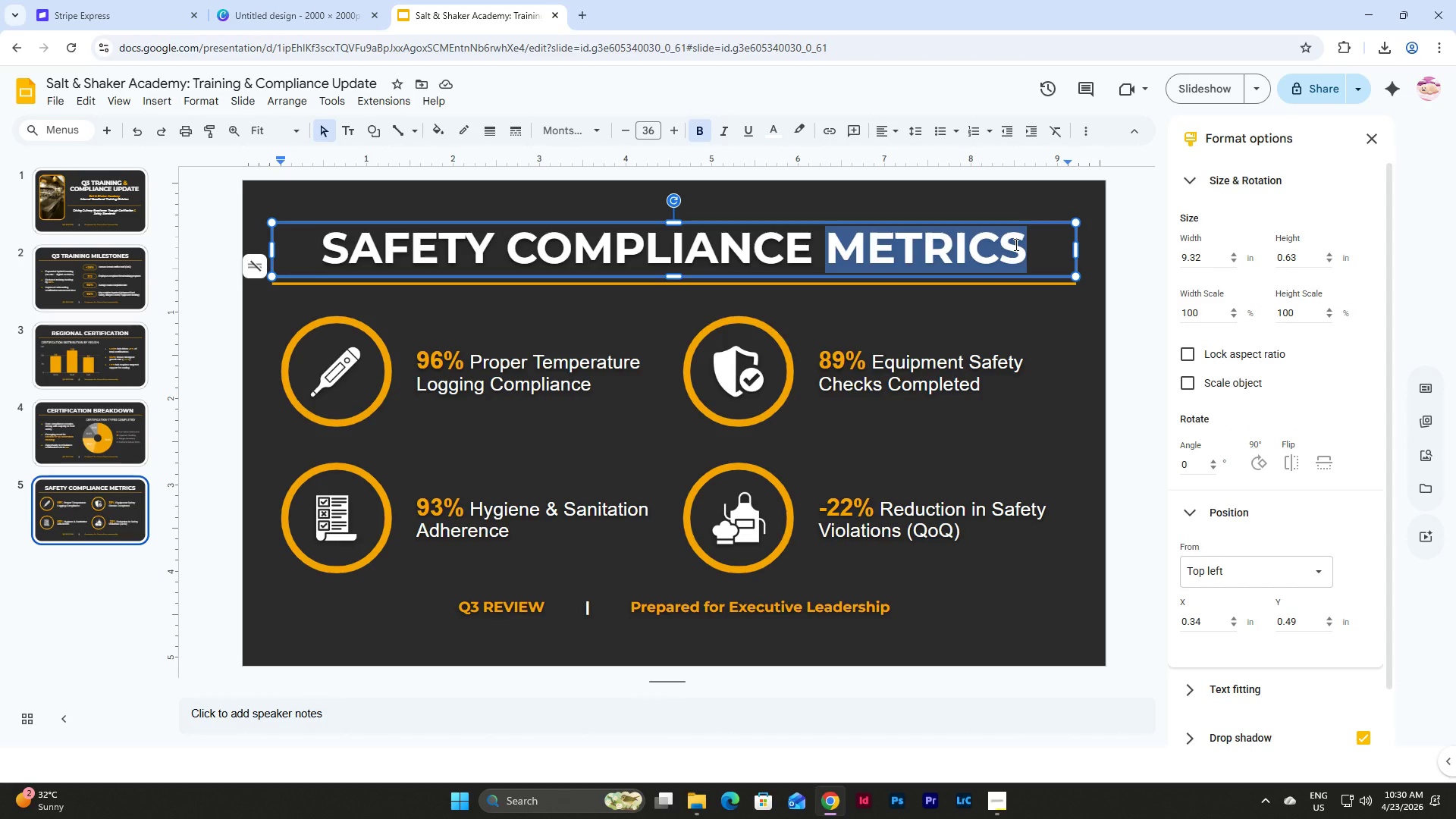 
key(Backspace)
 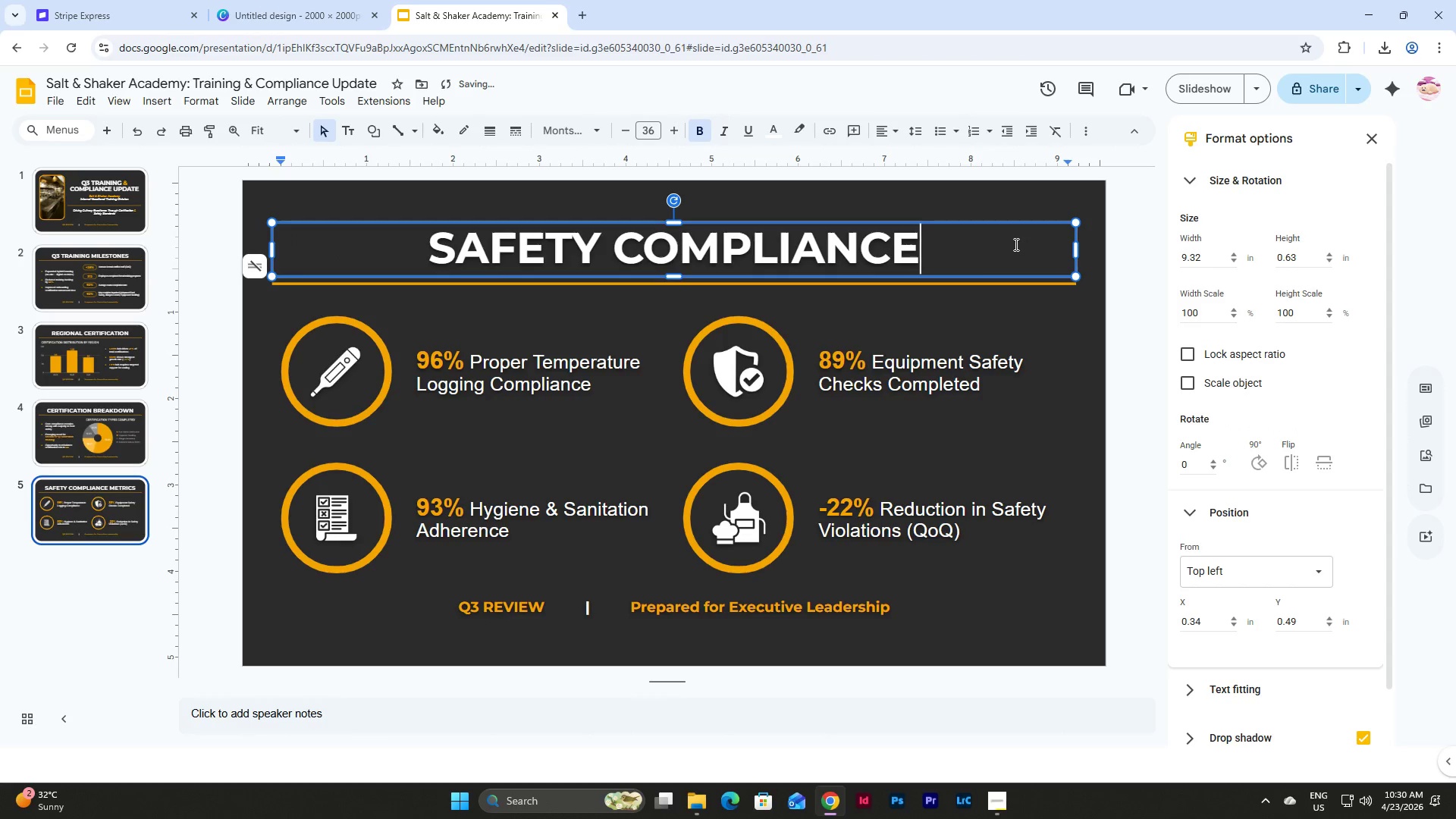 
key(Backspace)
 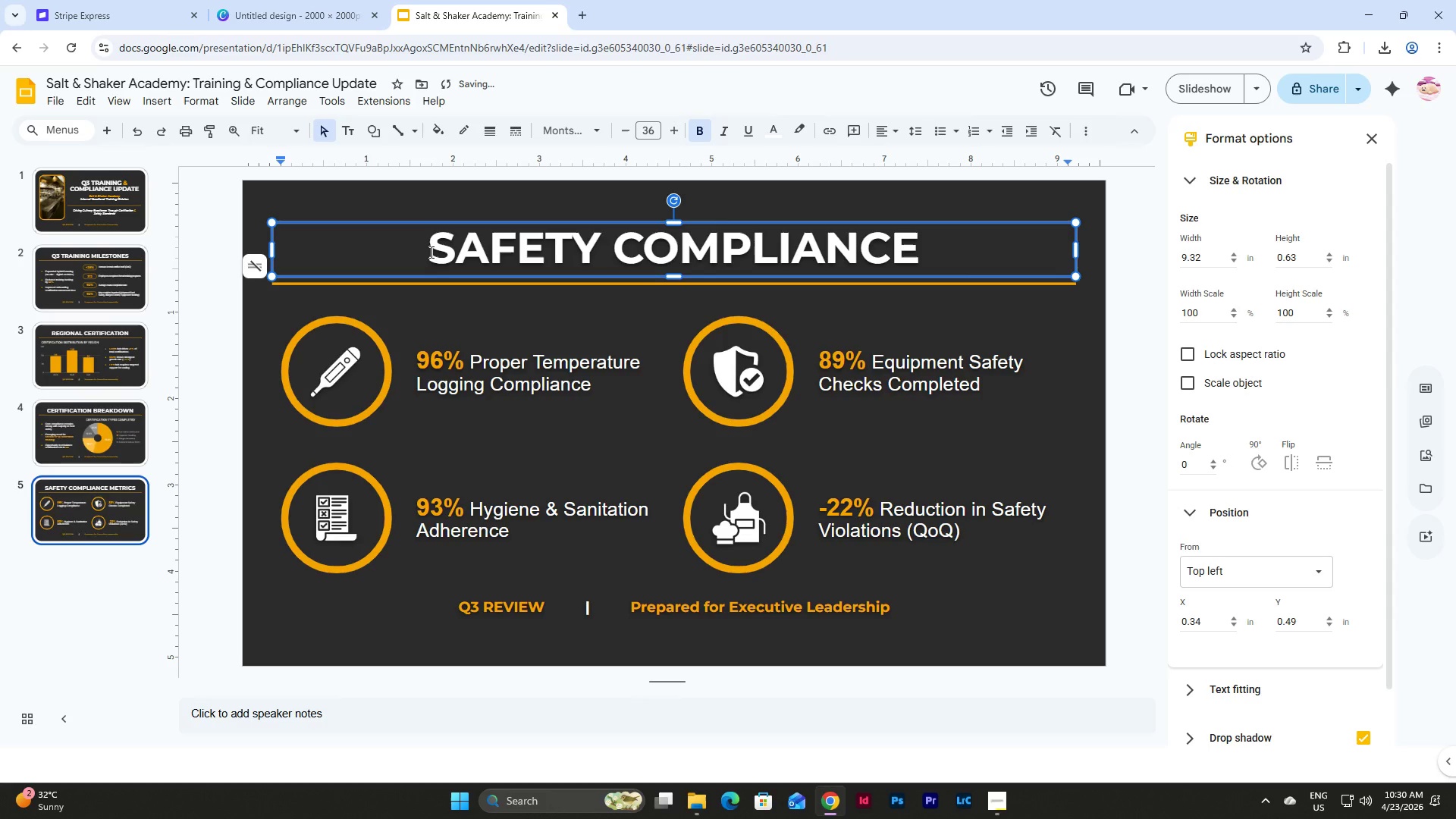 
left_click([427, 252])
 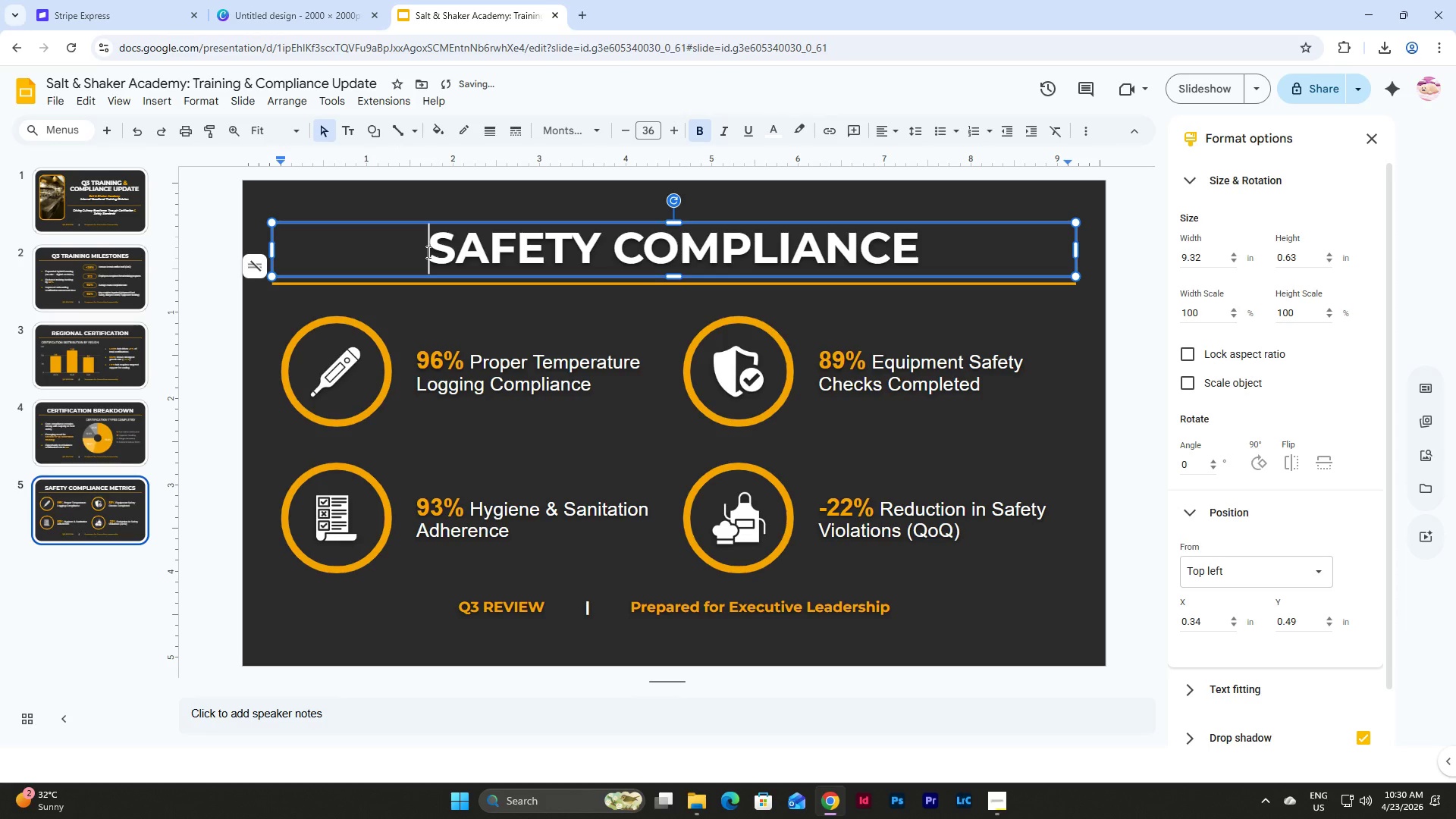 
type(FOOD )
 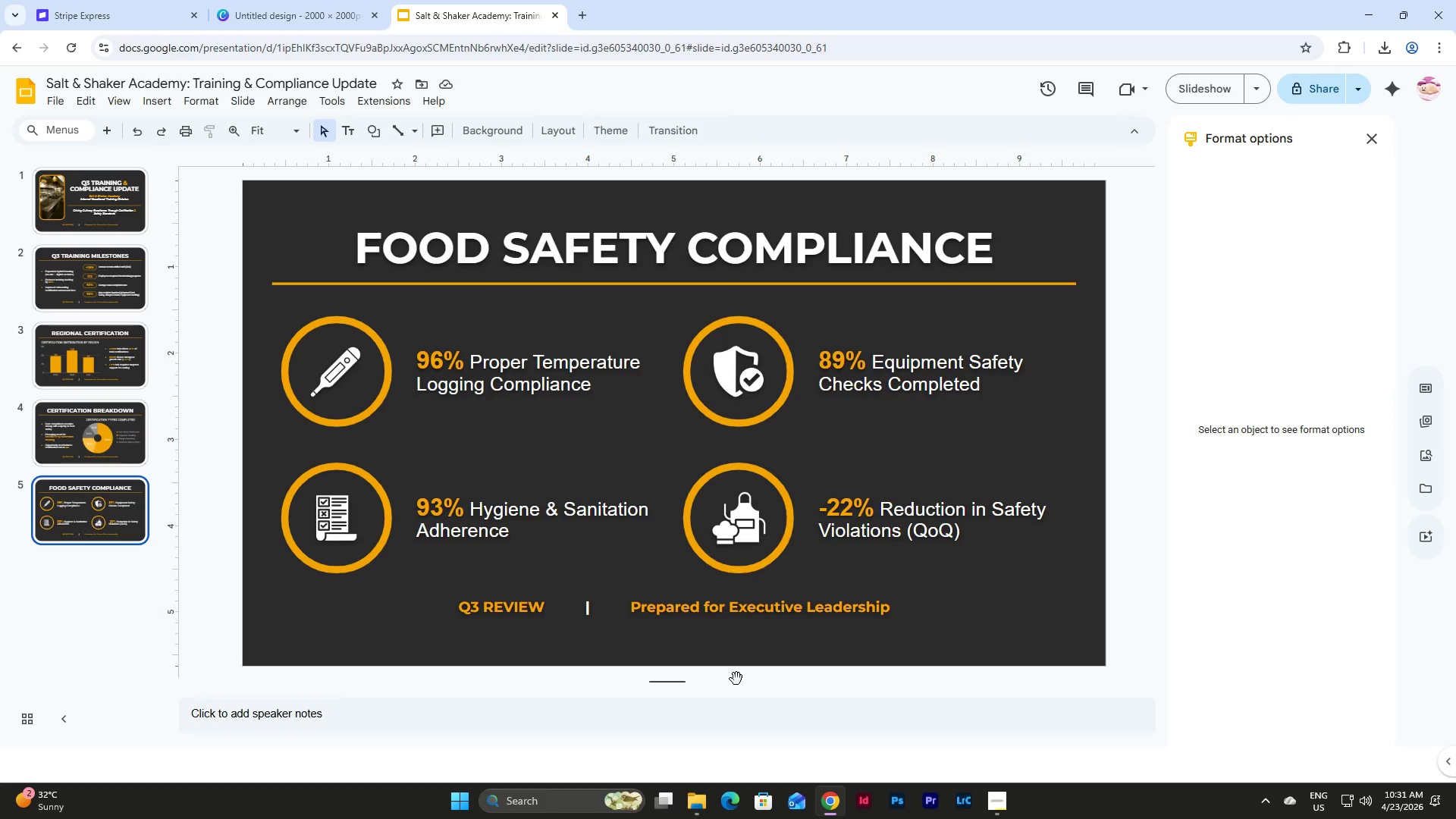 
wait(39.31)
 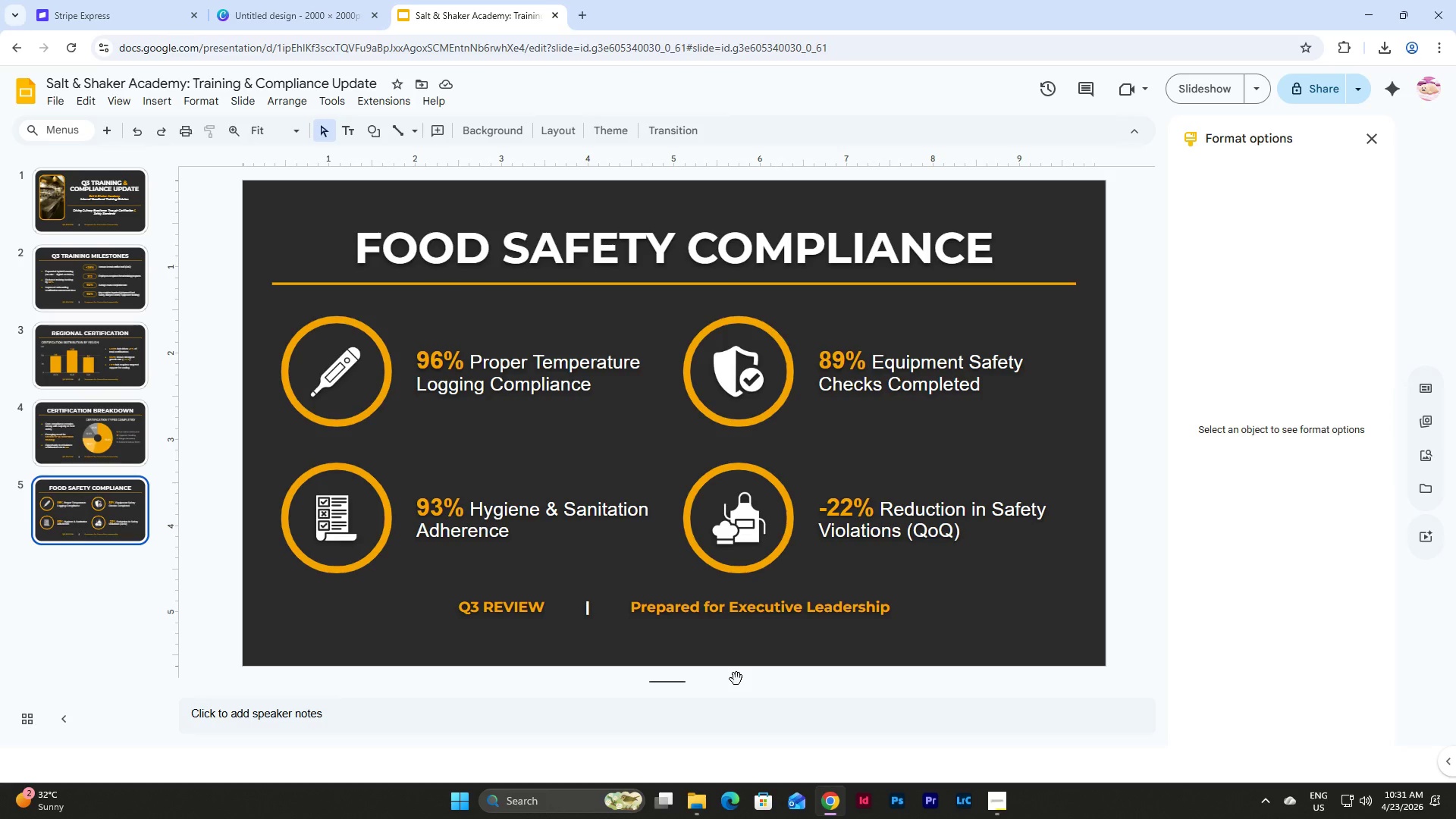 
left_click([157, 97])
 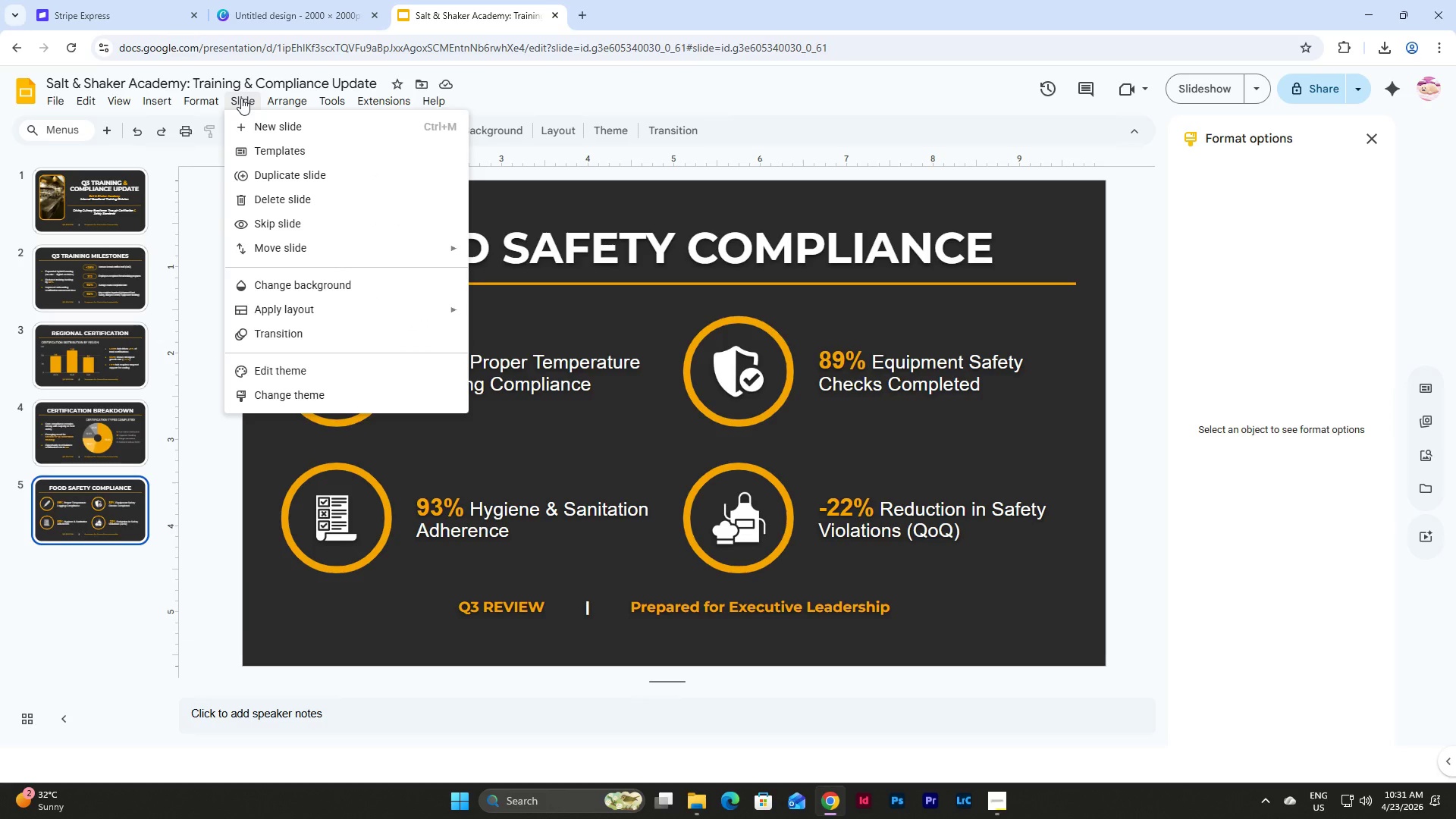 
left_click([264, 125])
 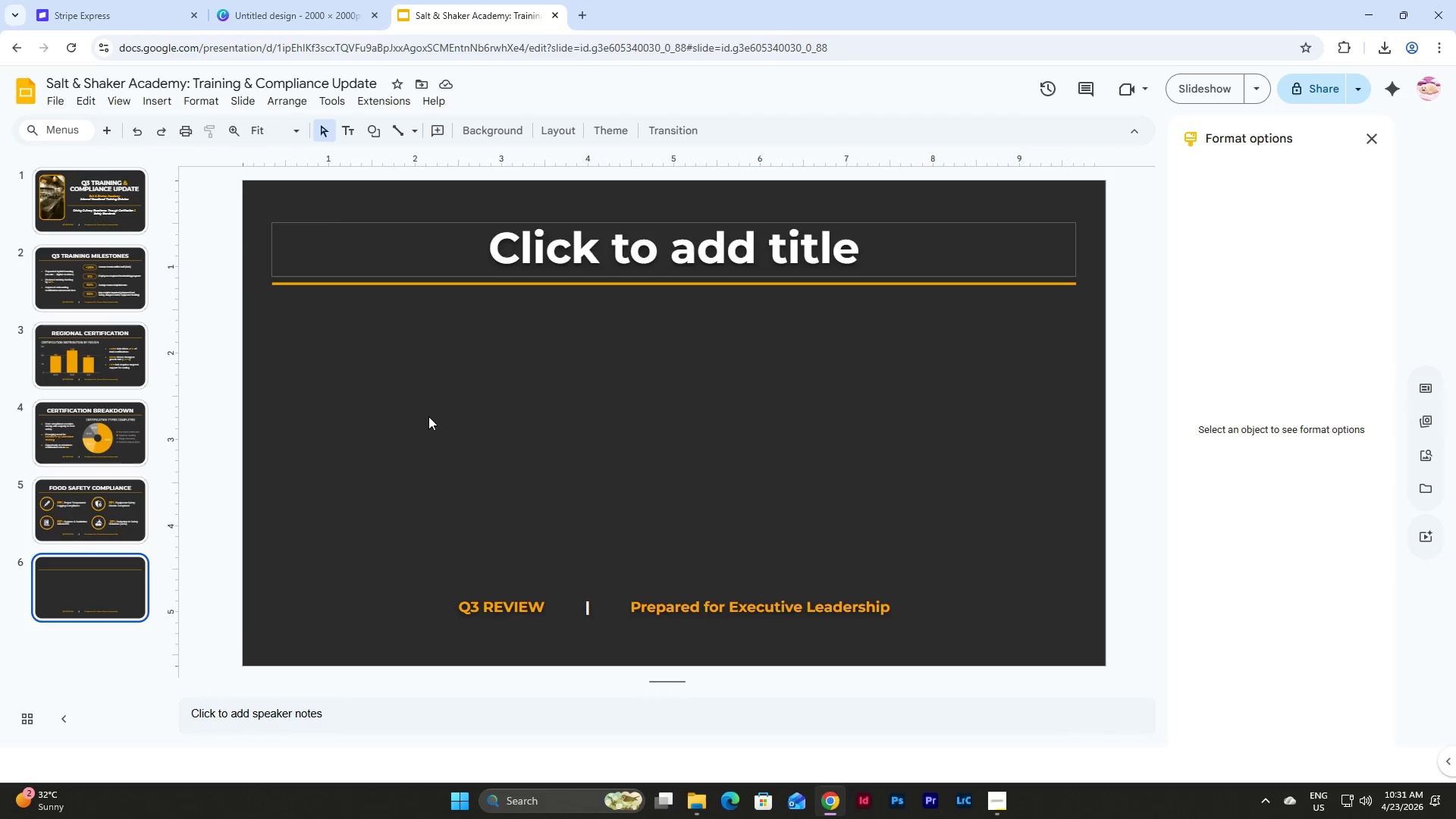 
wait(32.98)
 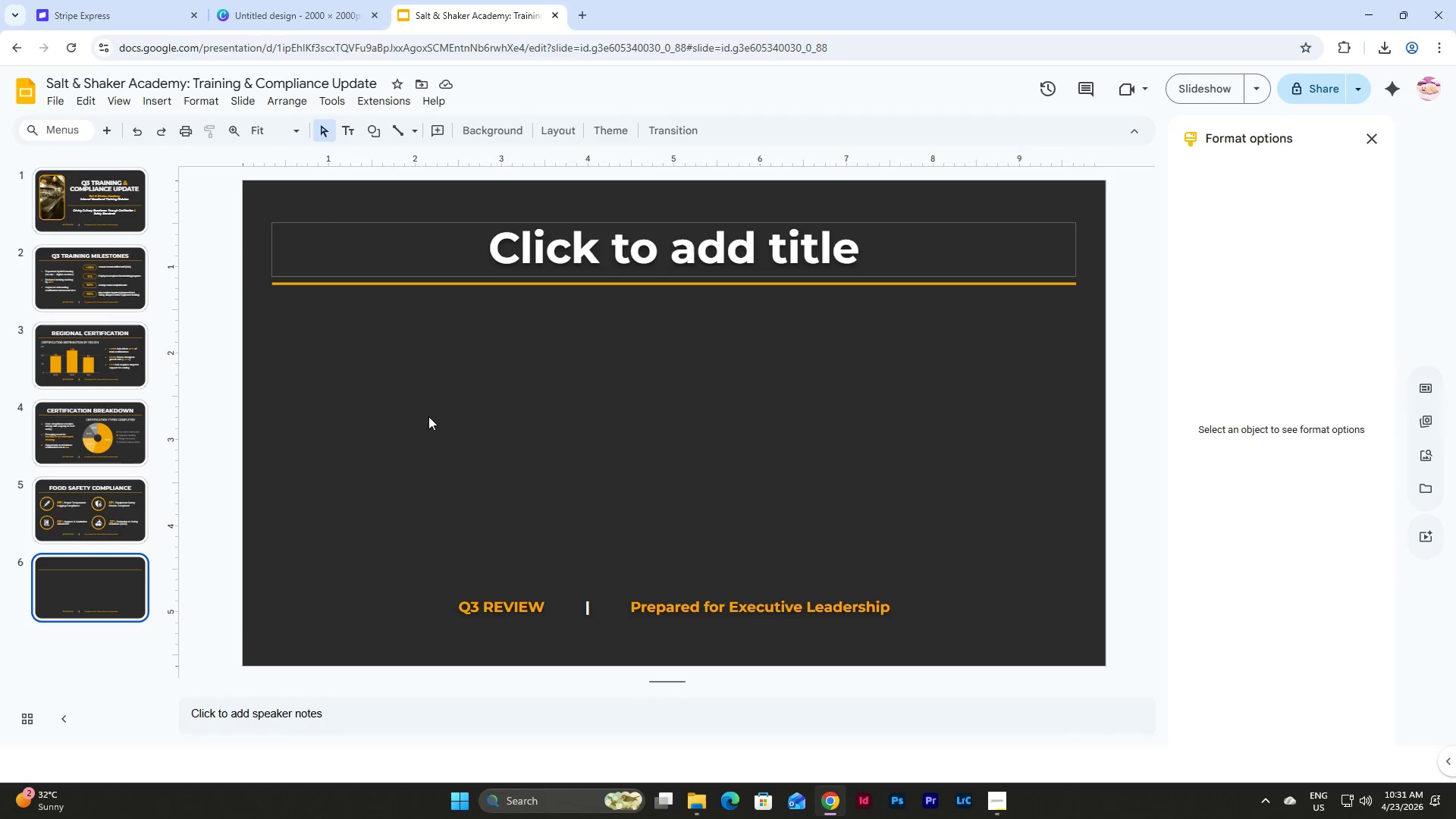 
left_click([545, 127])
 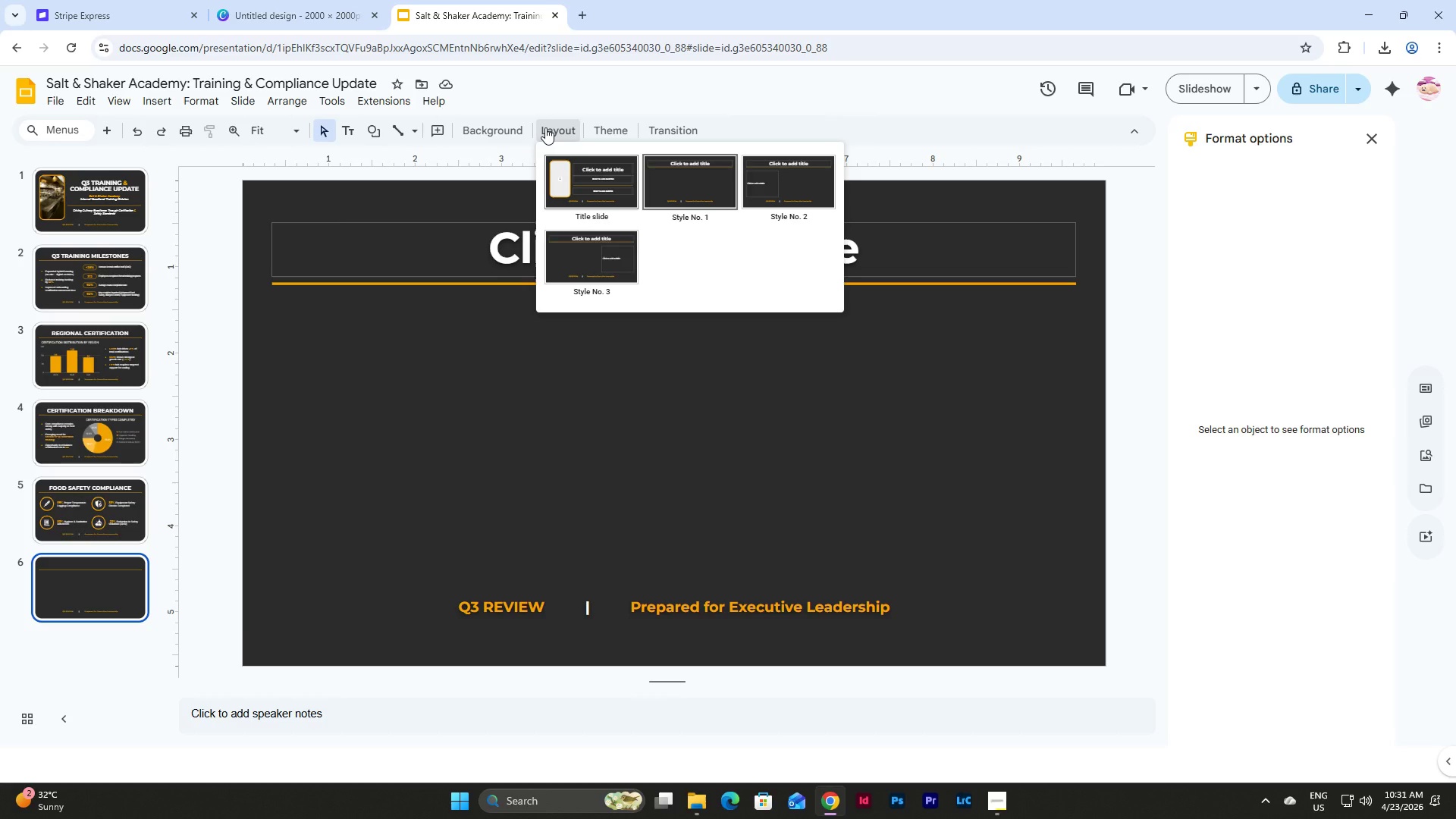 
wait(7.72)
 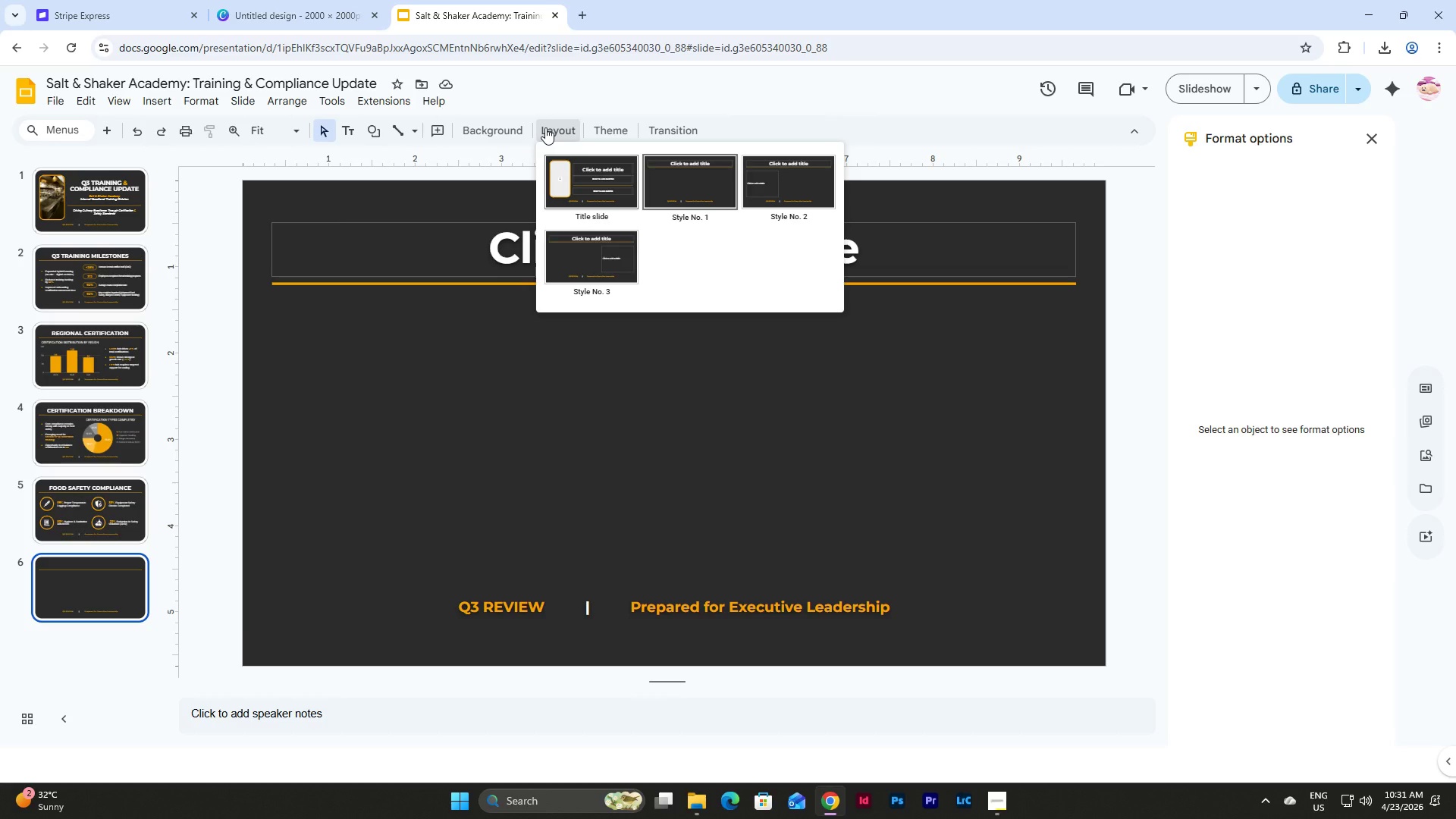 
left_click([655, 416])
 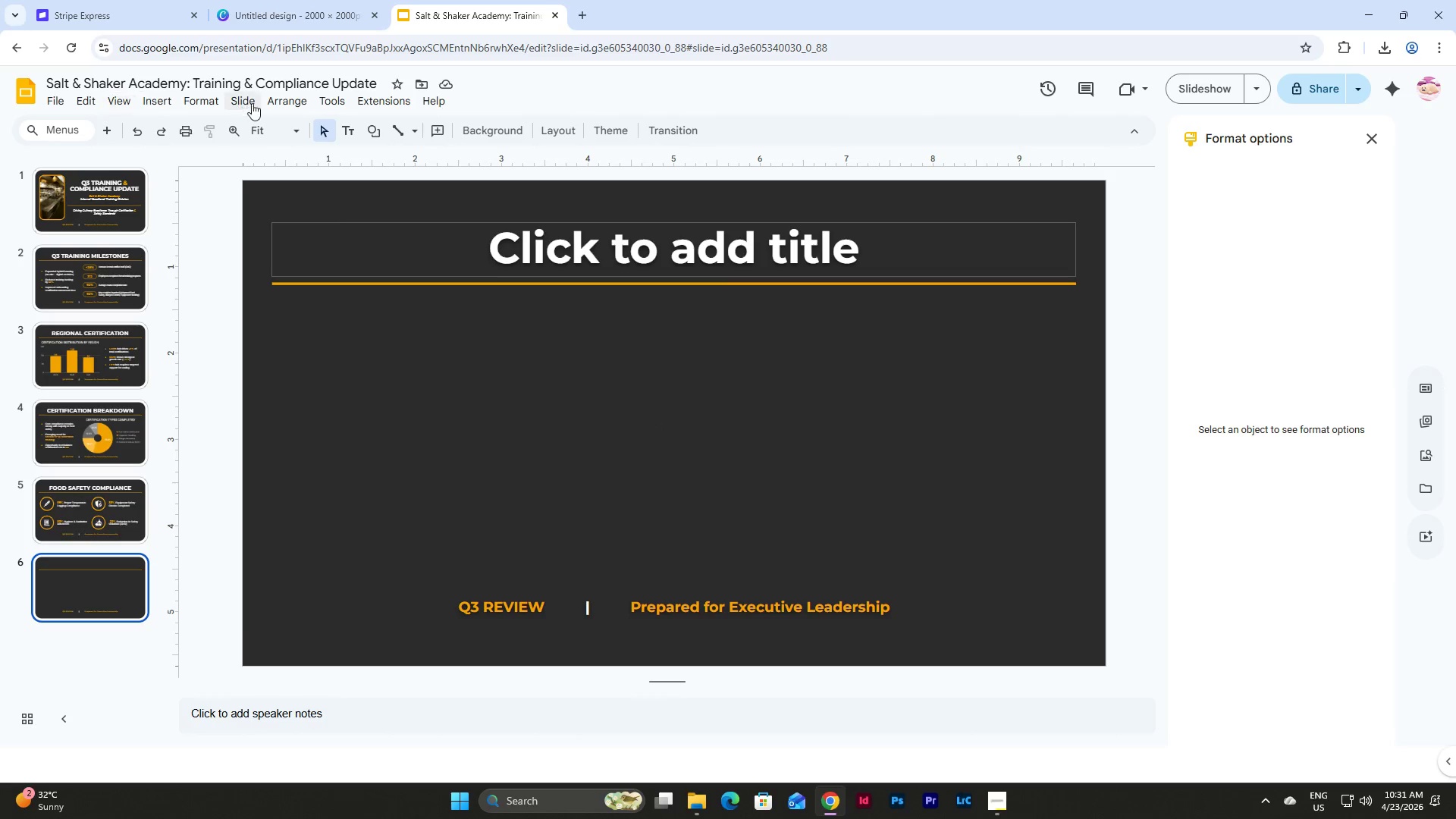 
left_click([207, 100])
 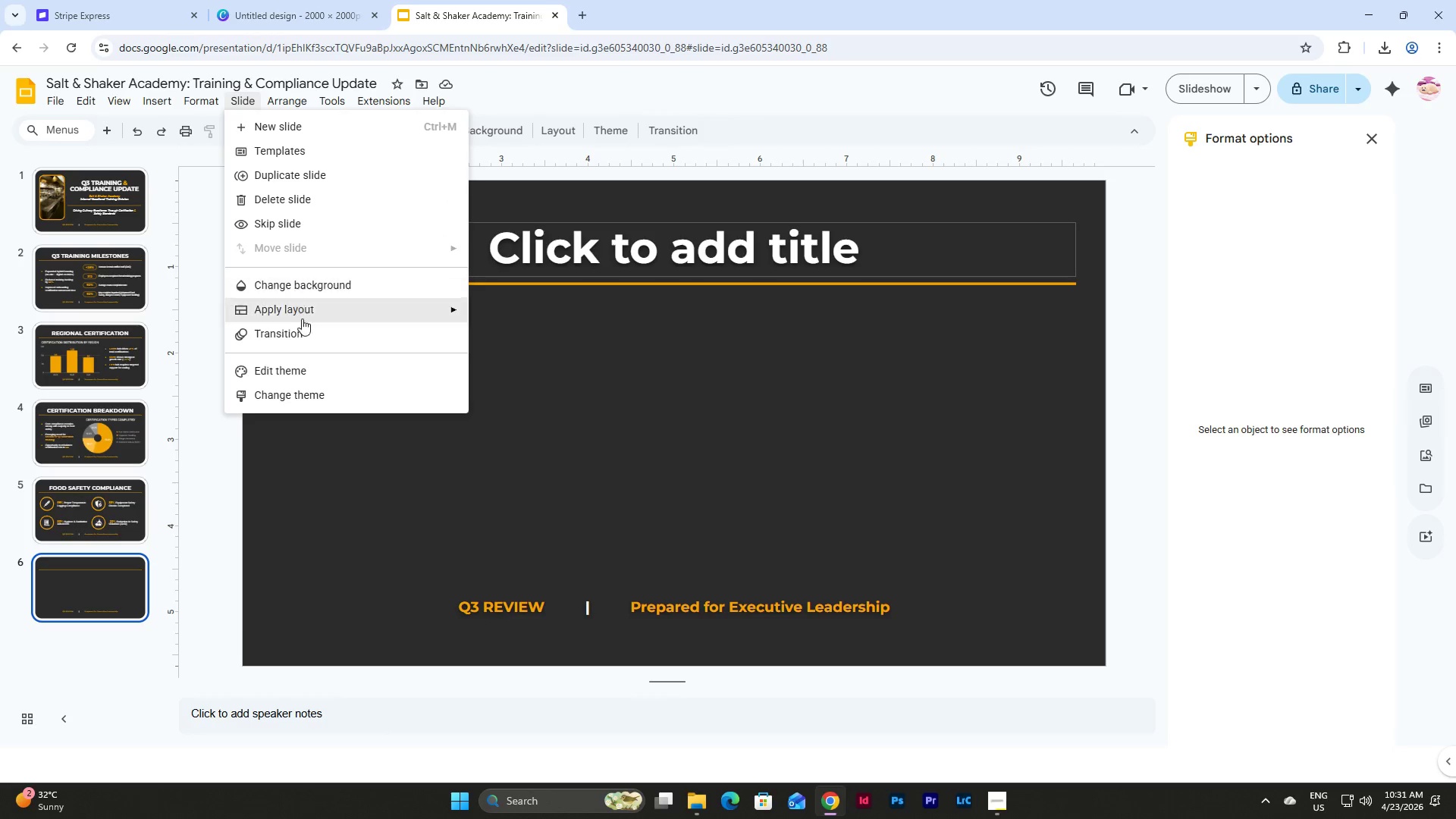 
left_click([313, 372])
 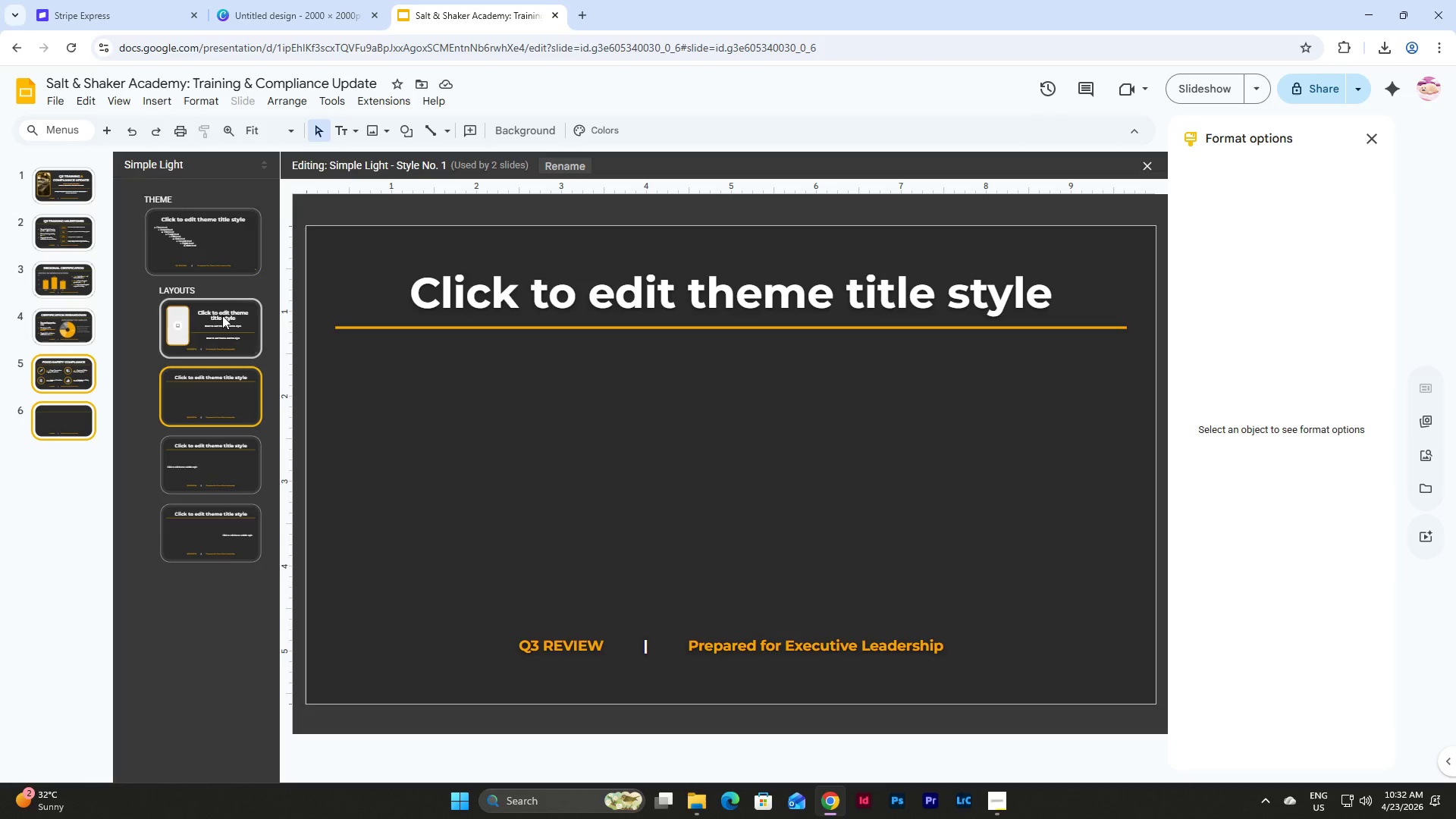 
left_click([222, 315])
 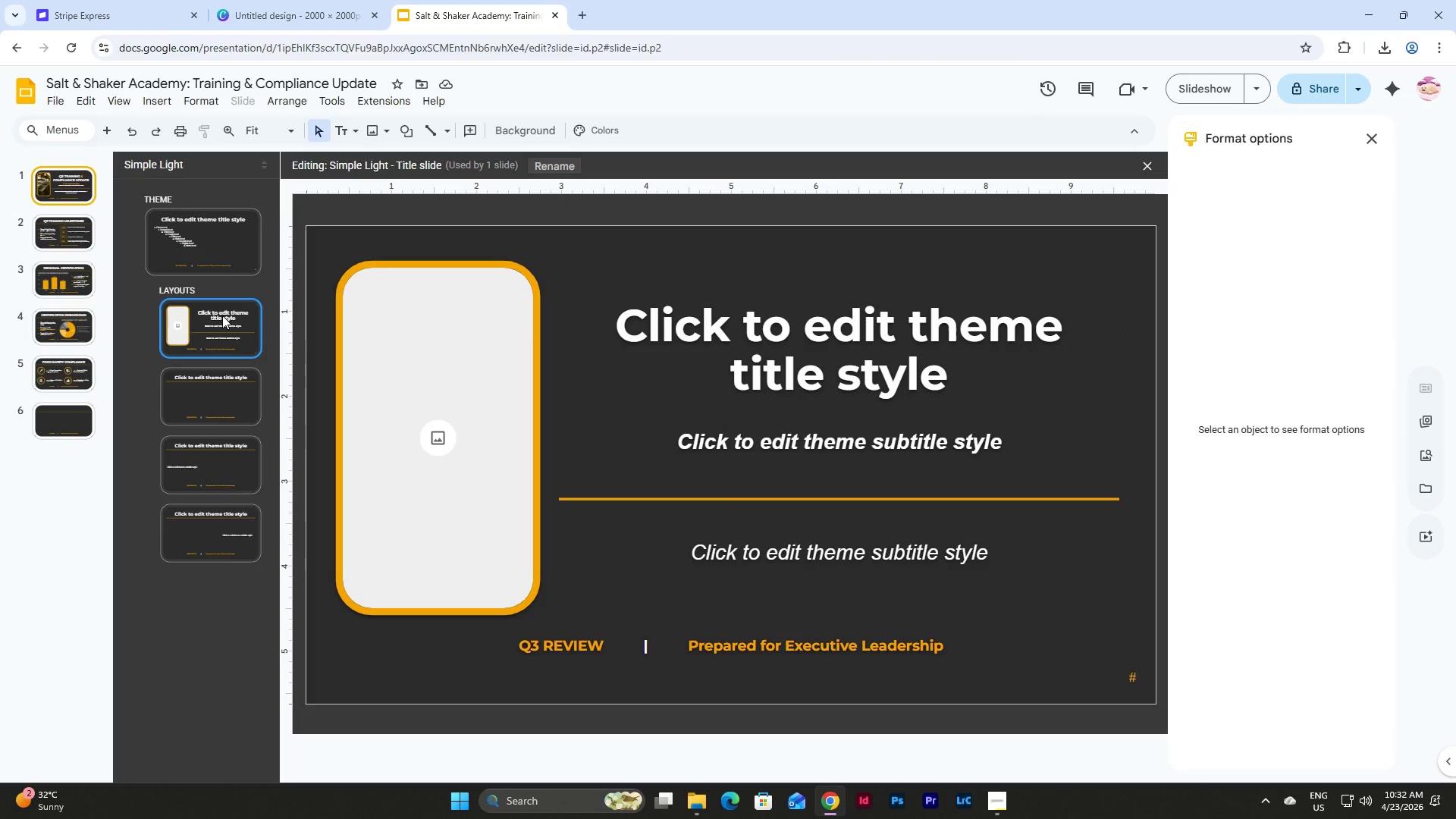 
left_click([207, 460])
 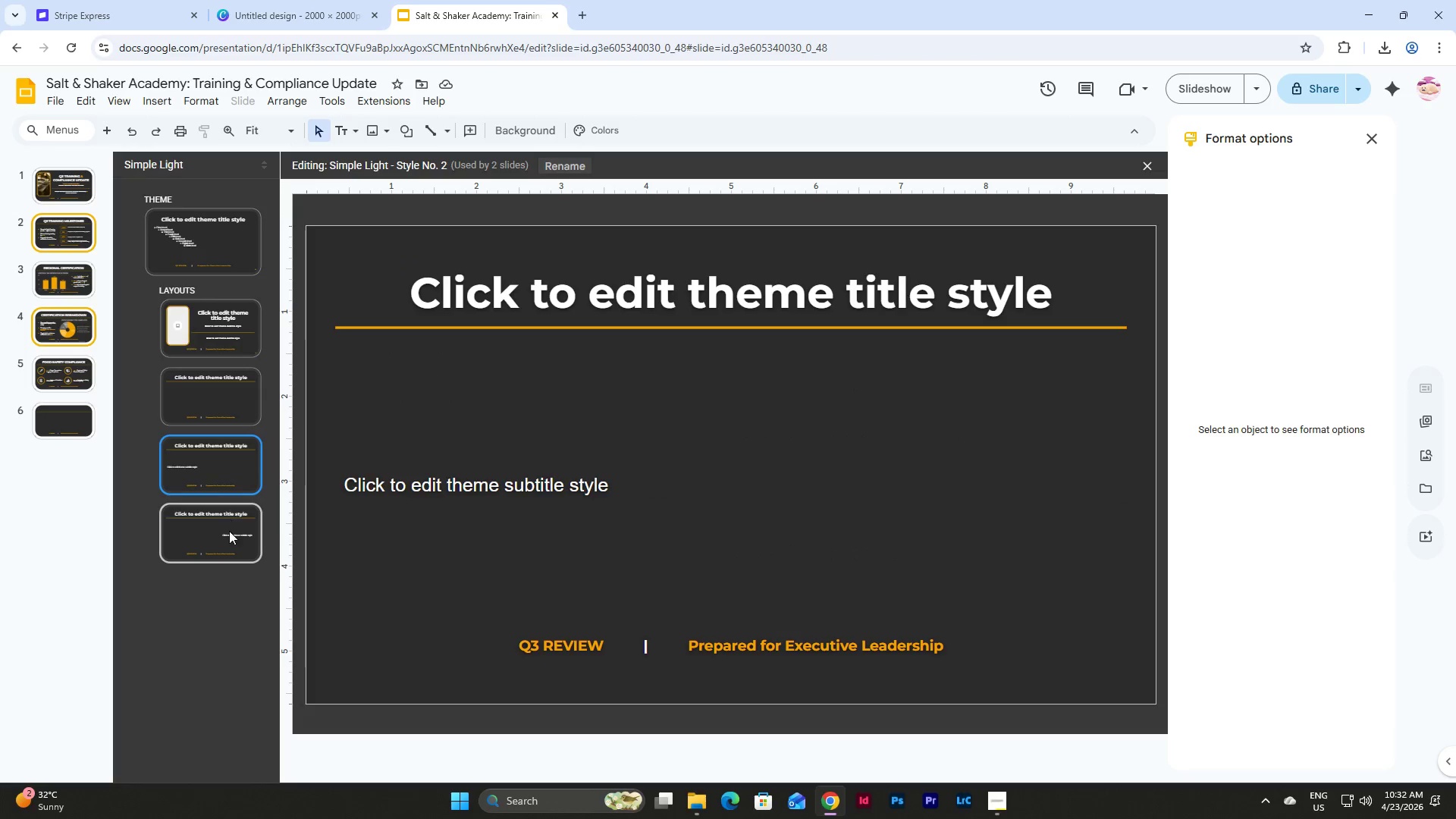 
left_click([229, 533])
 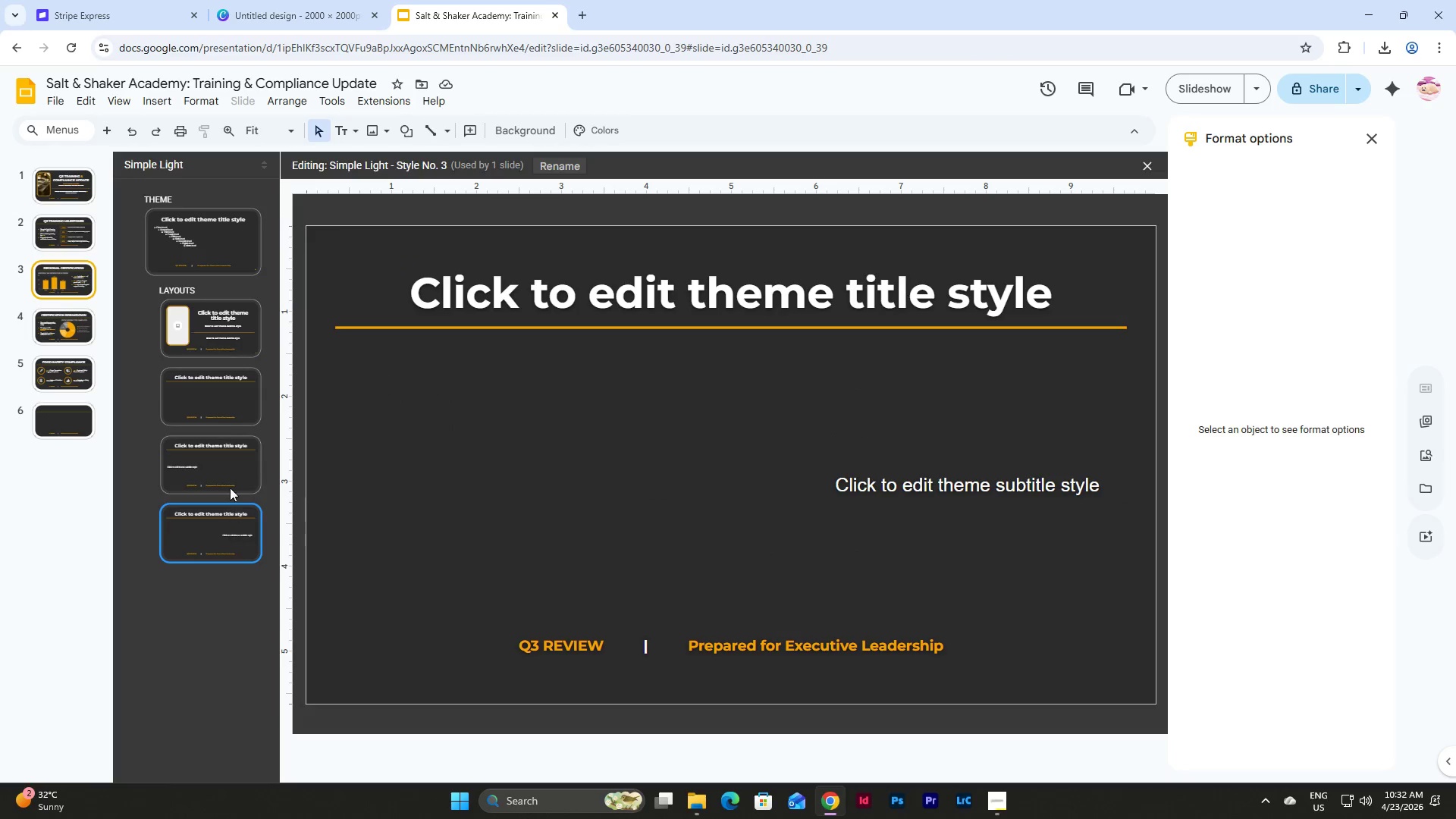 
left_click([209, 441])
 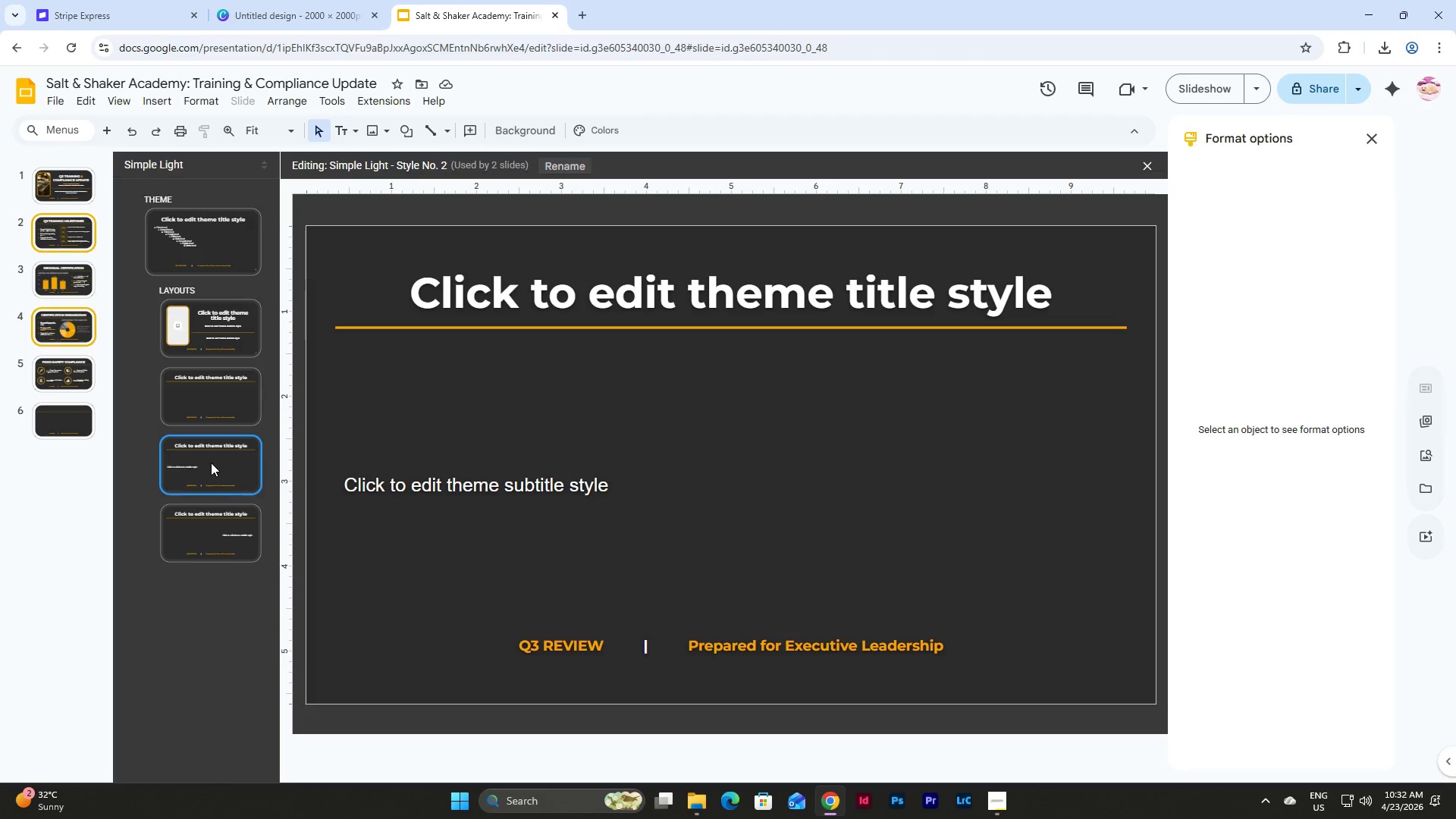 
wait(17.31)
 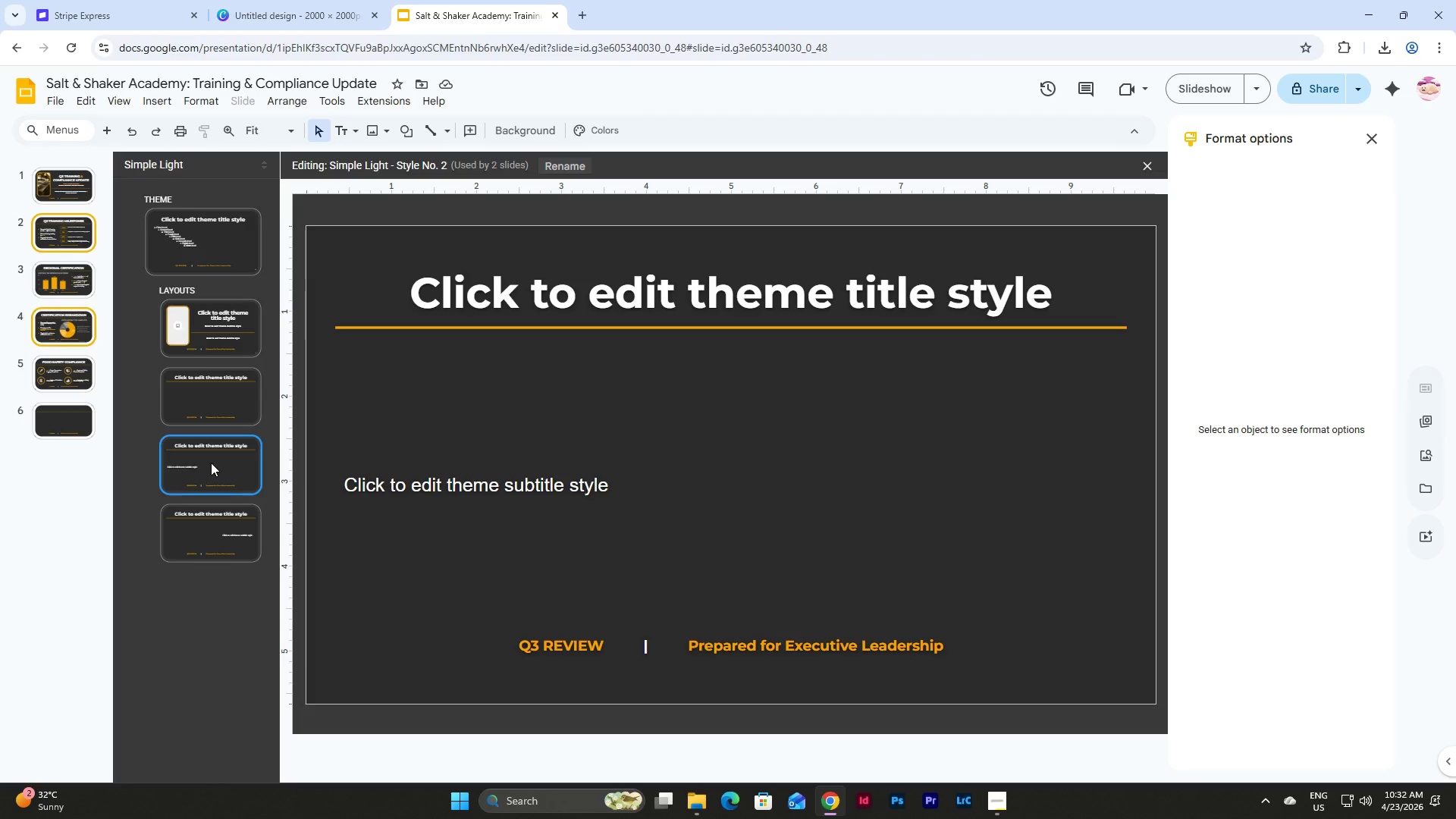 
left_click([204, 529])
 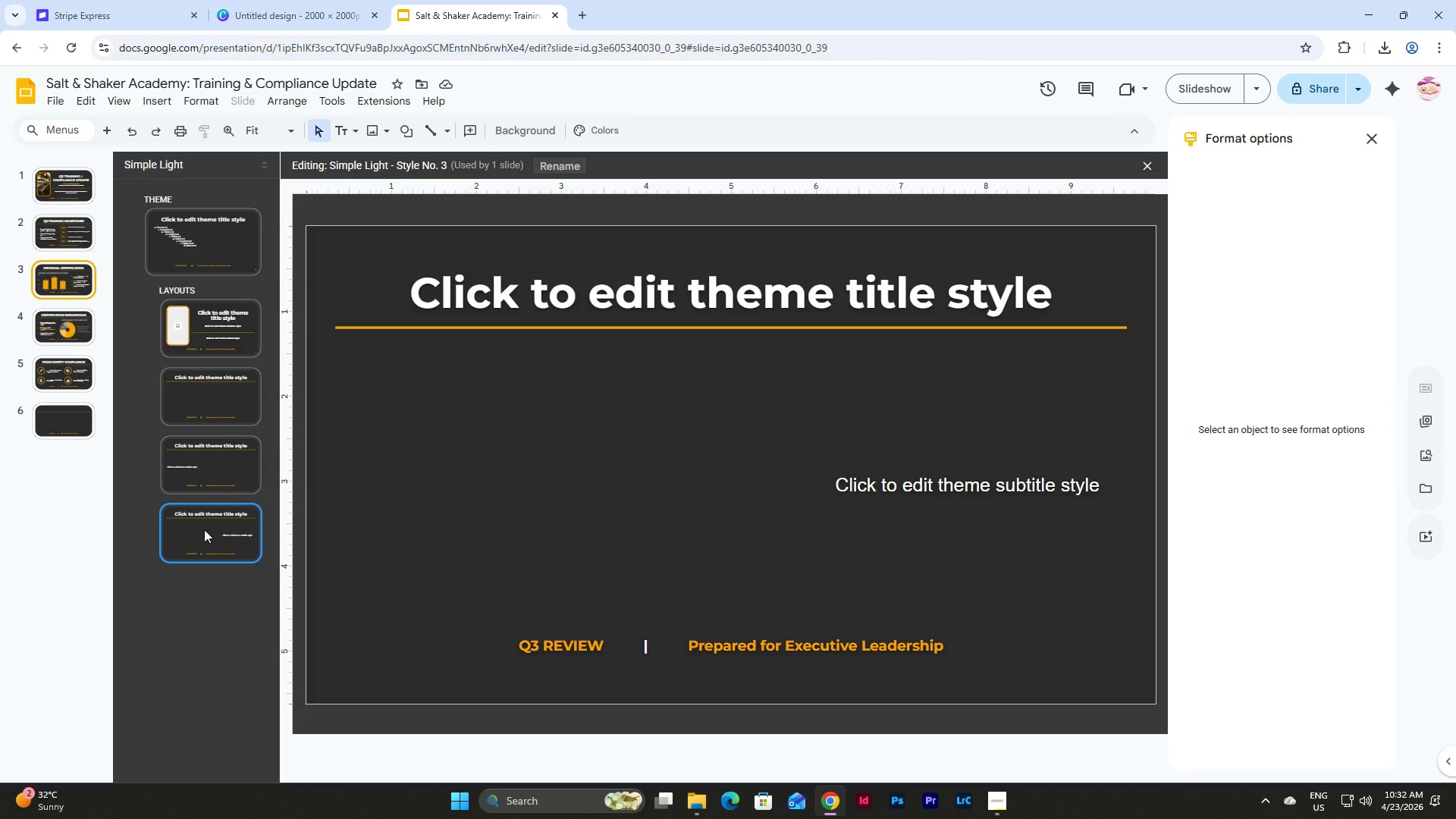 
key(Control+D)
 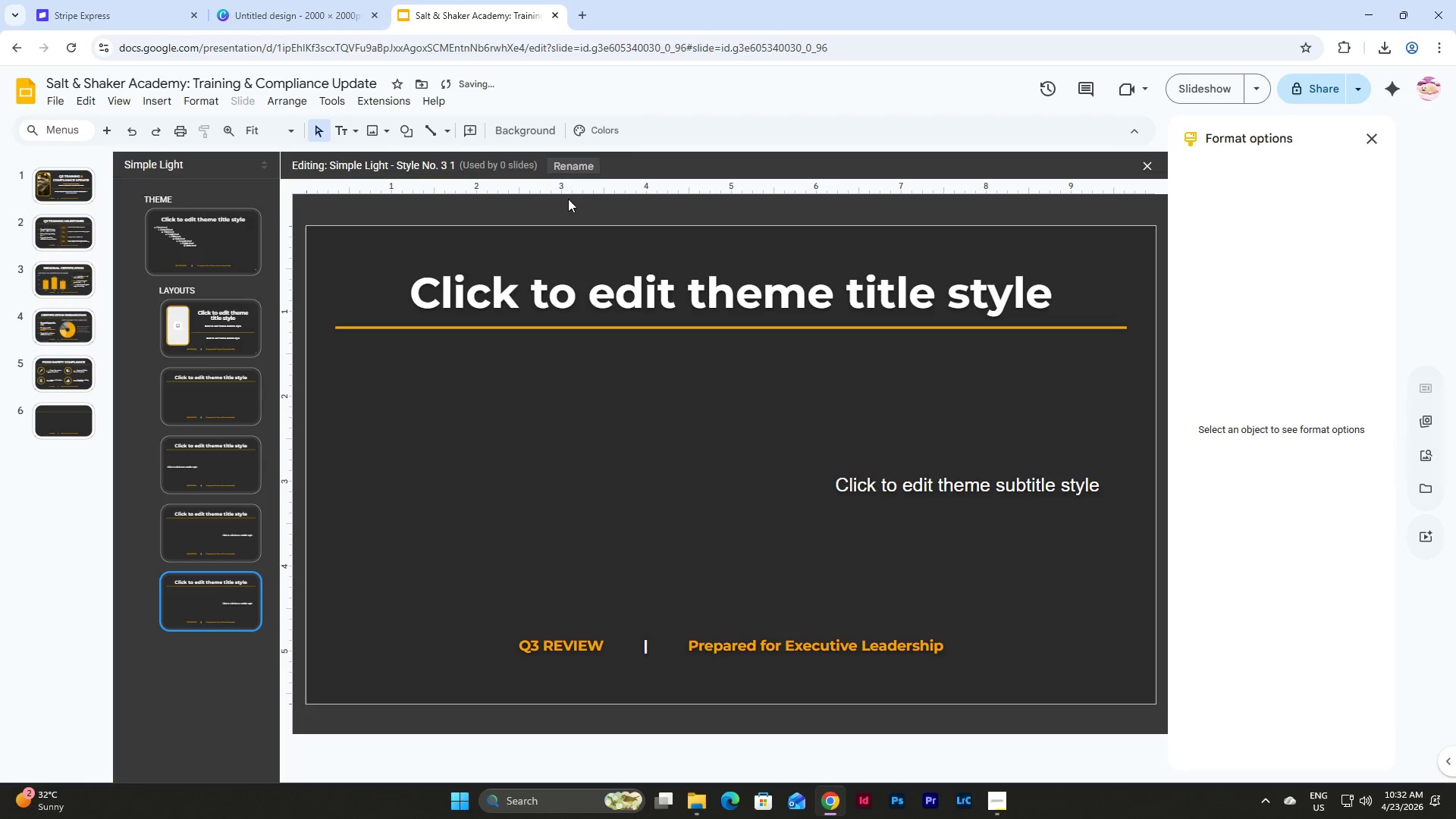 
left_click([571, 162])
 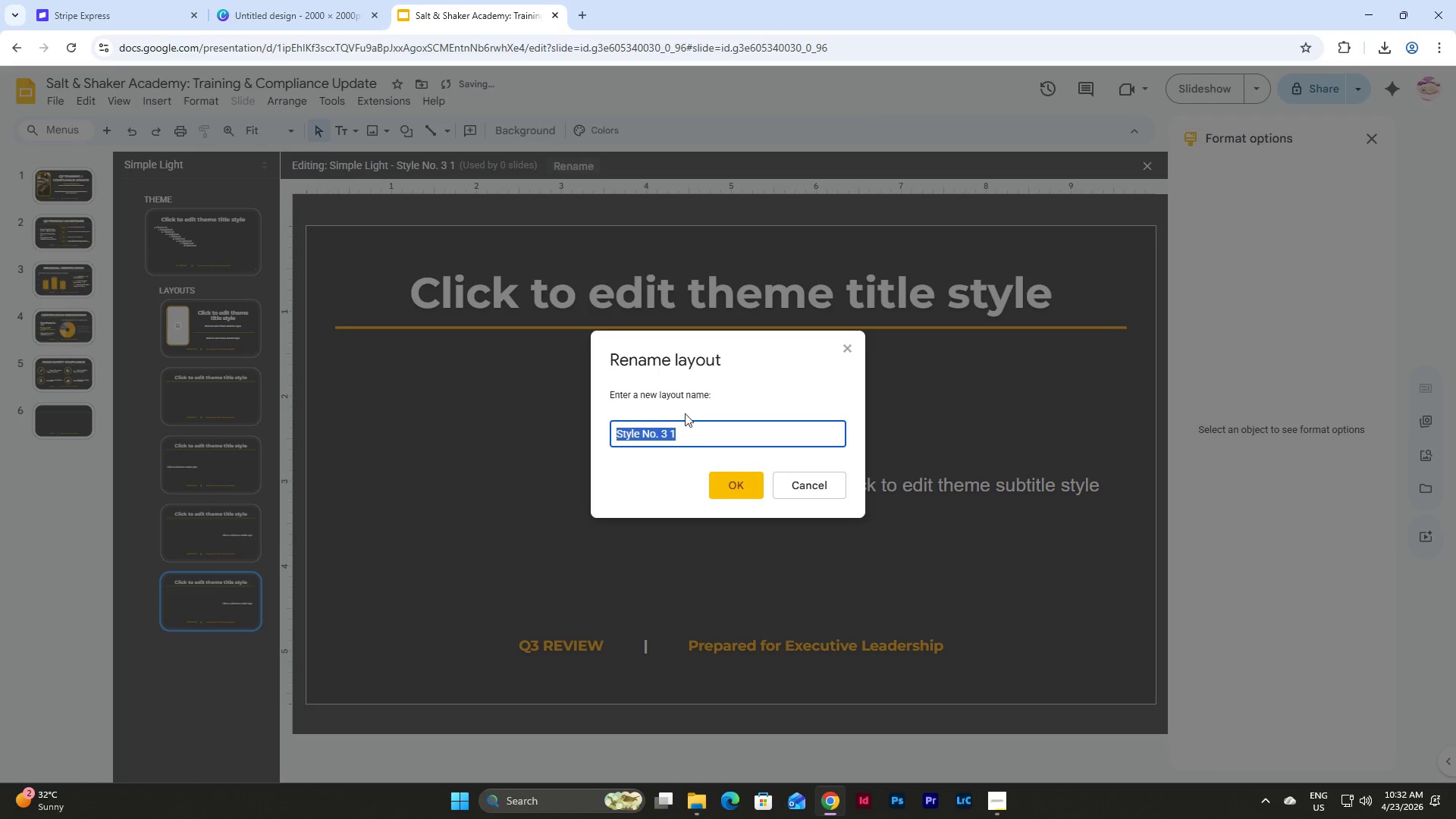 
left_click([677, 439])
 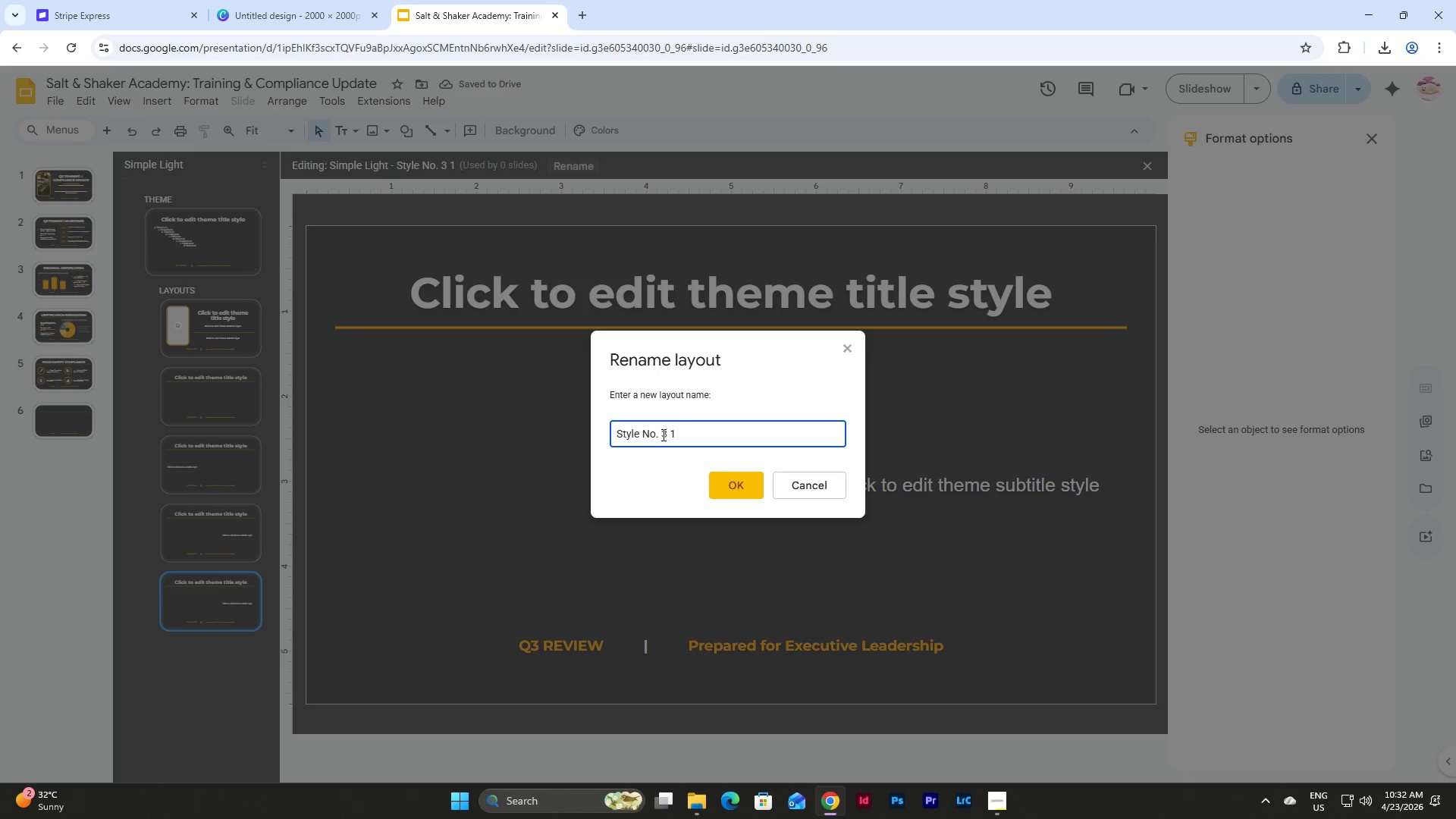 
left_click_drag(start_coordinate=[662, 435], to_coordinate=[682, 436])
 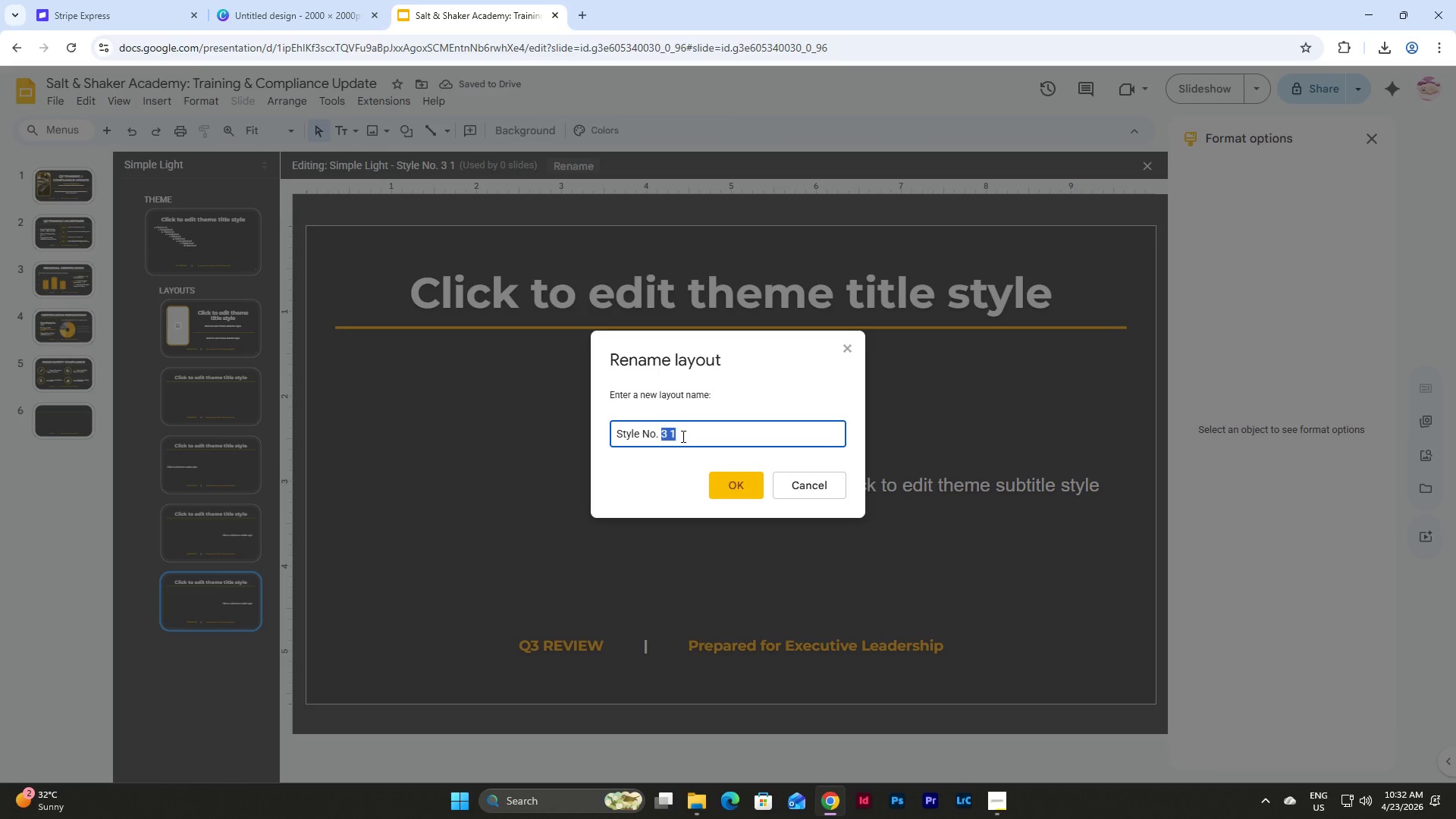 
key(Numpad4)
 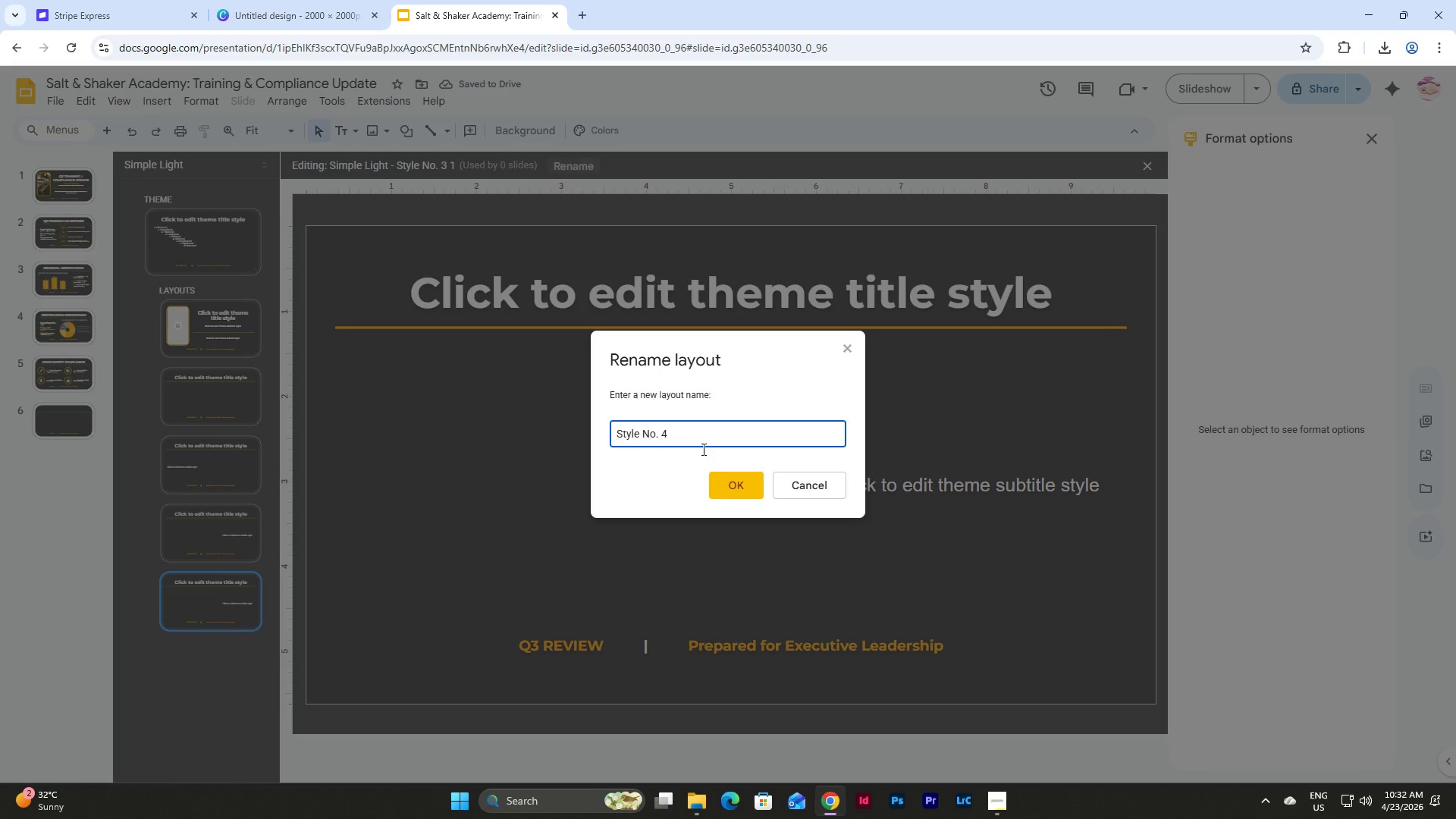 
left_click([736, 488])
 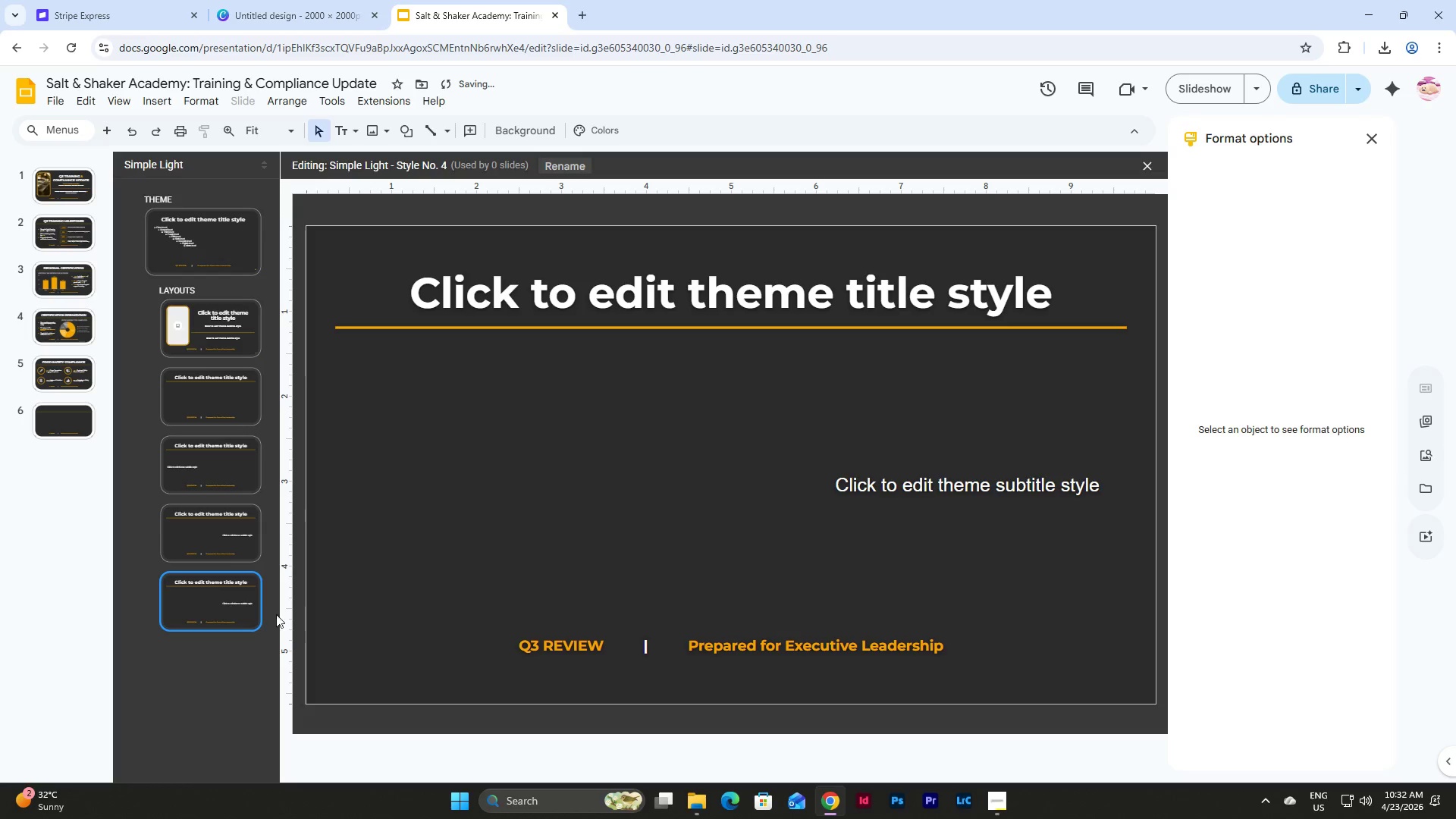 
left_click([231, 595])
 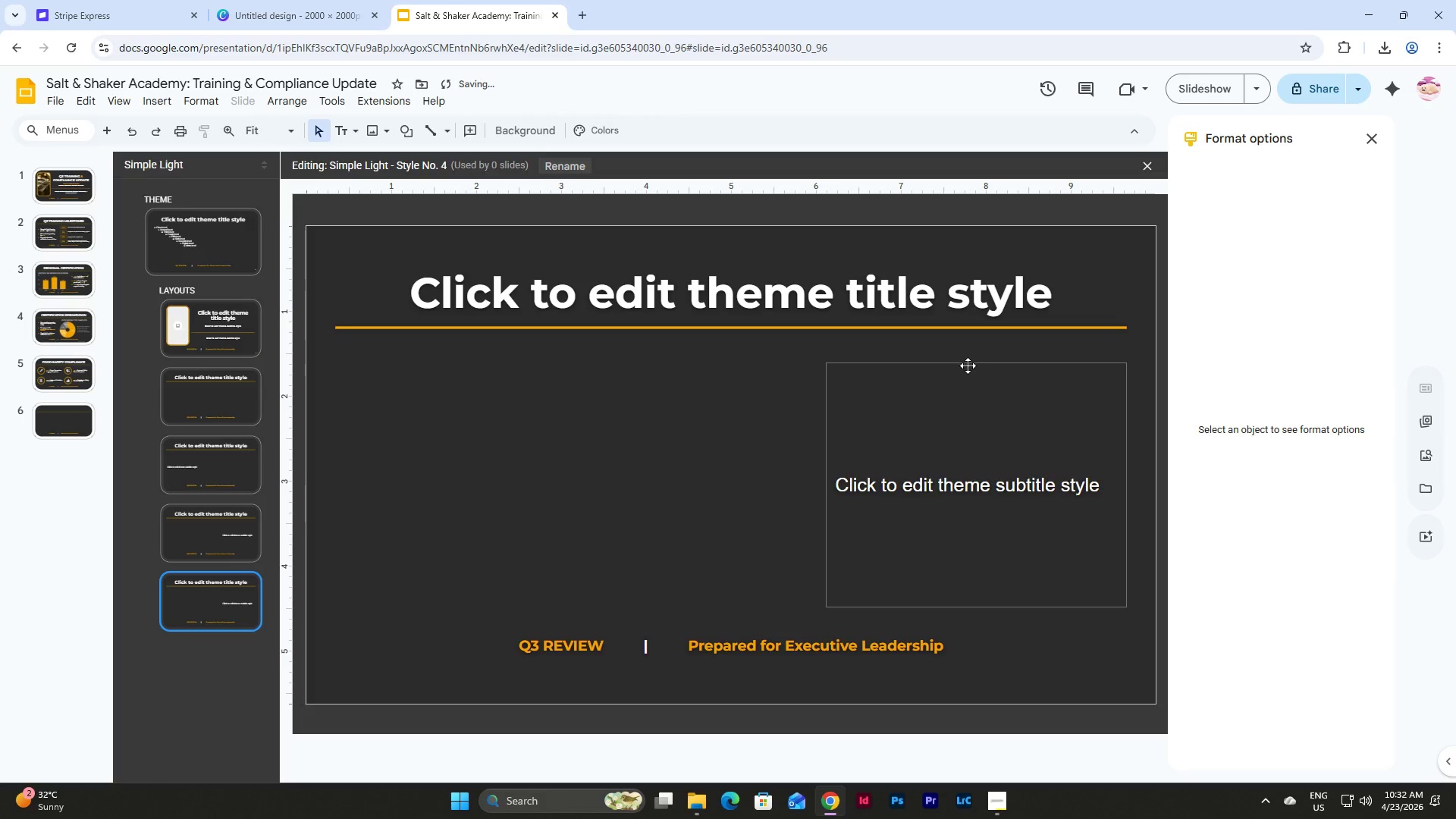 
left_click([968, 366])
 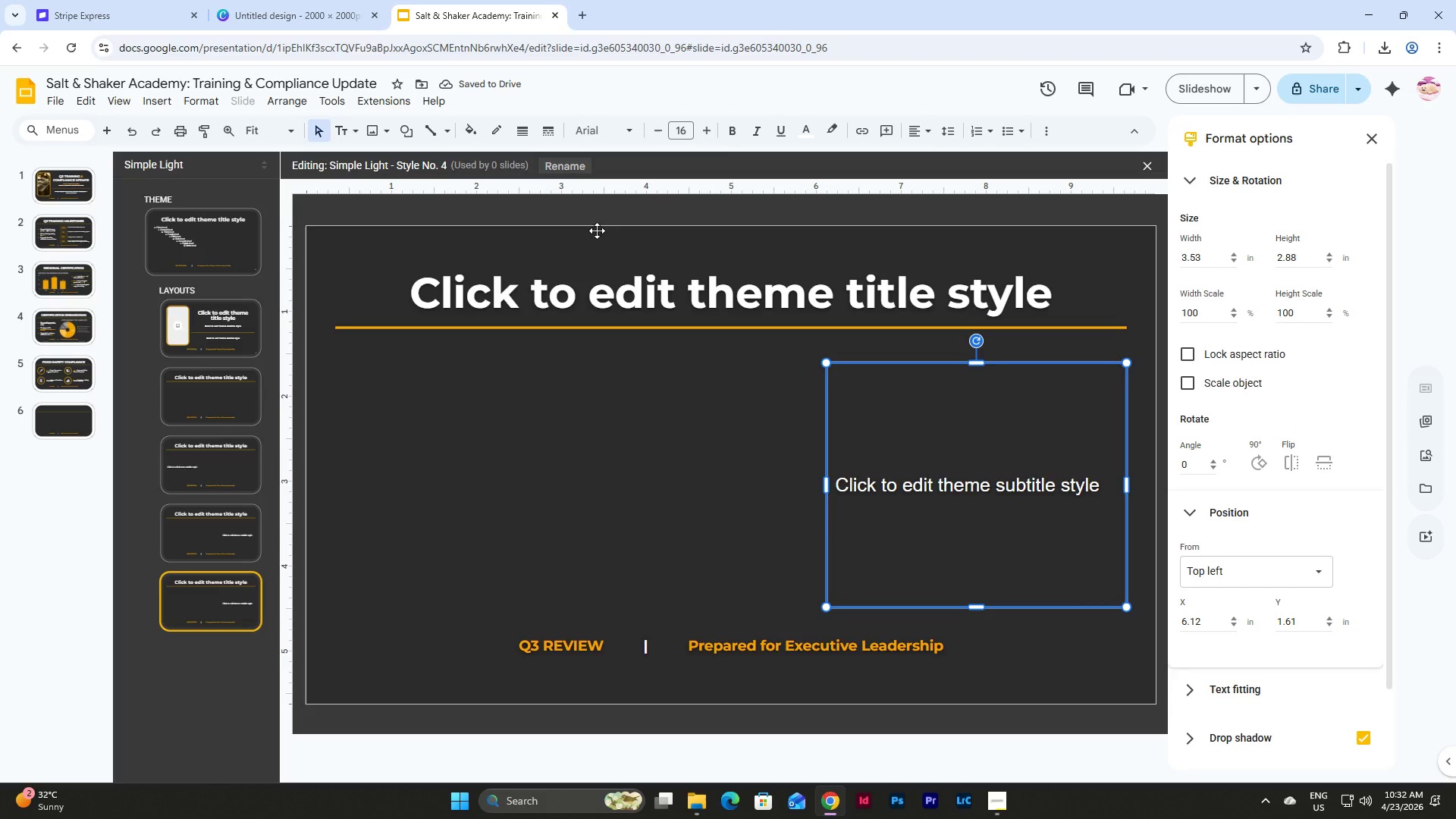 
left_click([218, 325])
 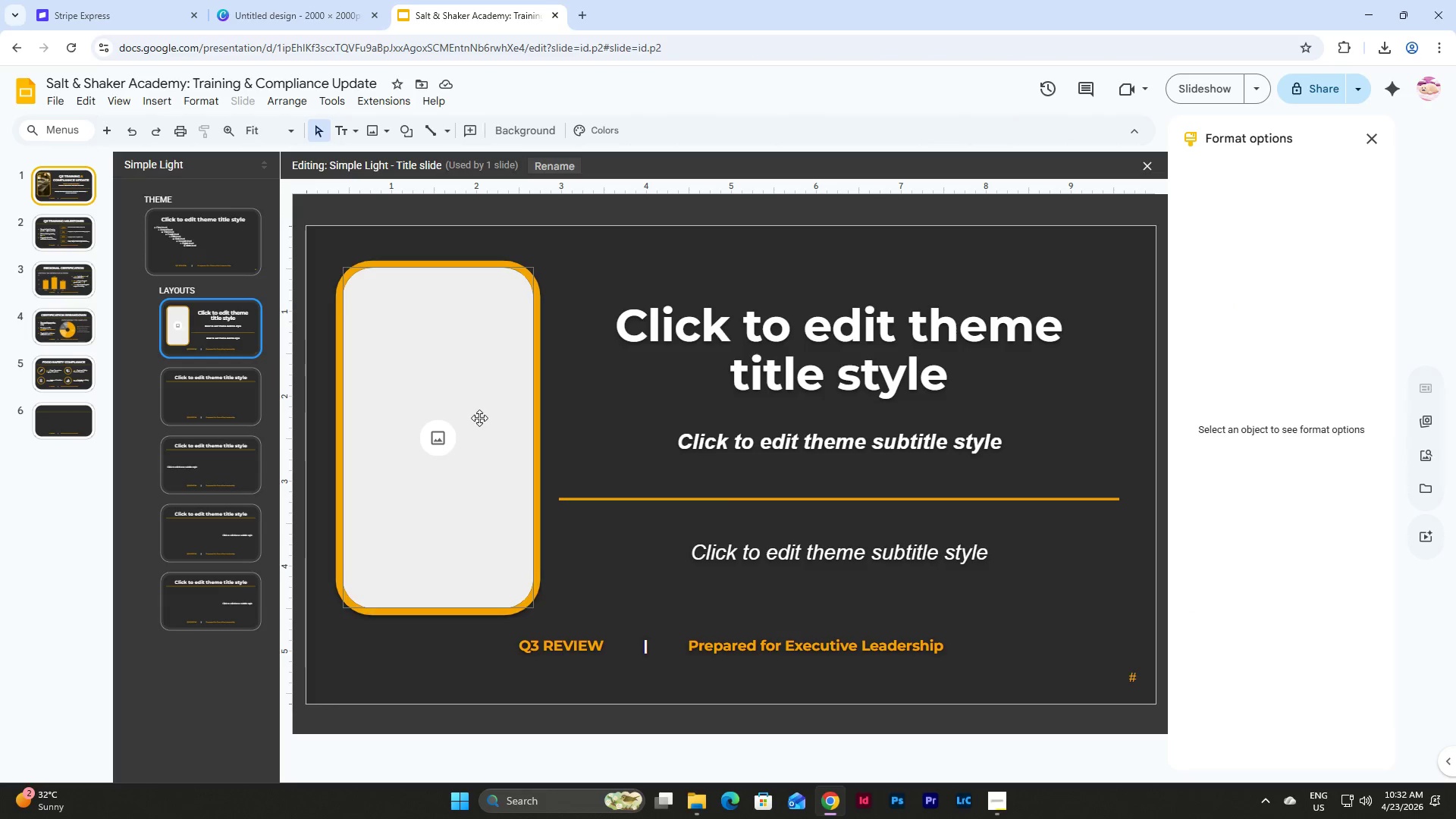 
left_click([479, 418])
 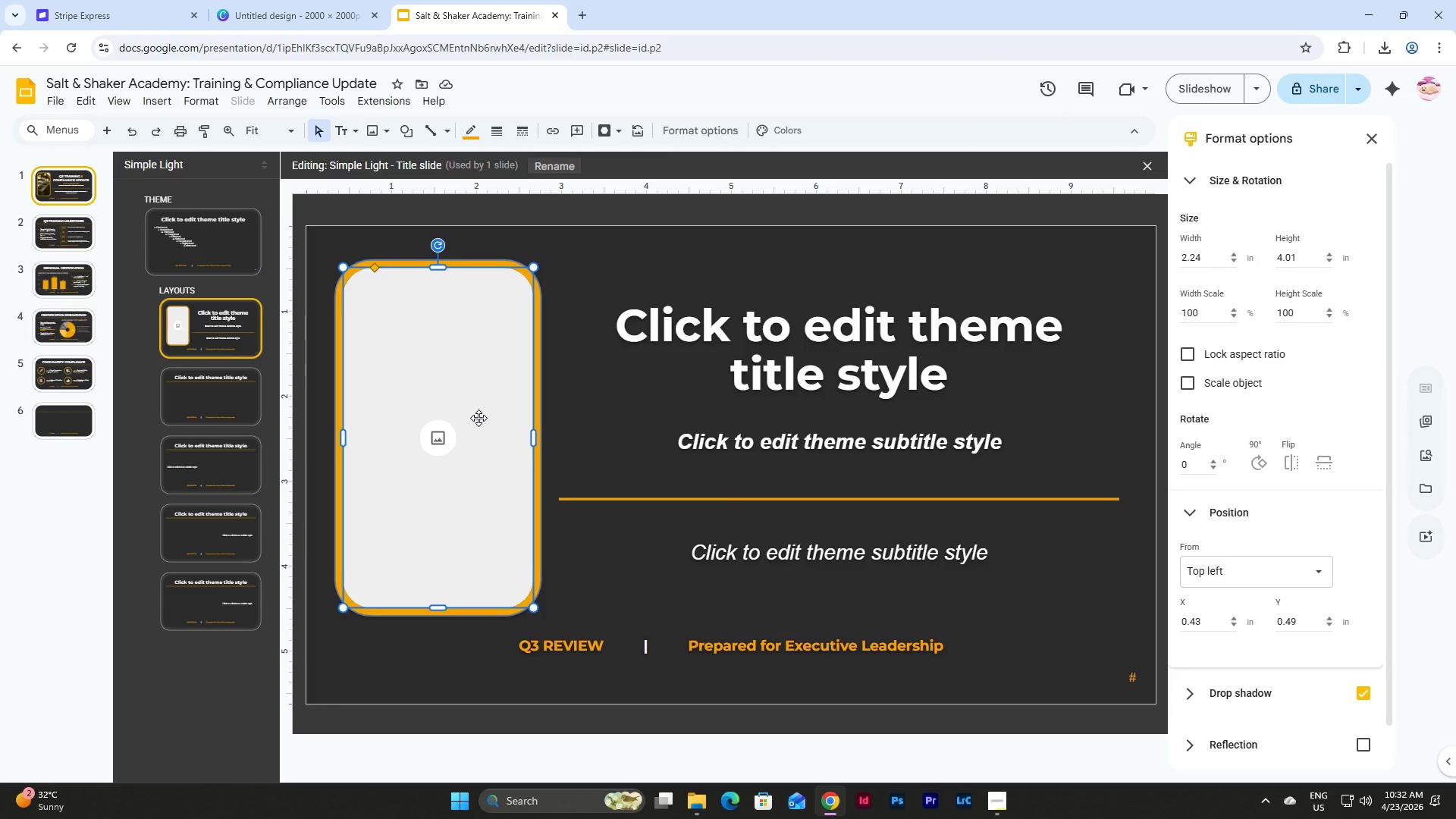 
key(Control+C)
 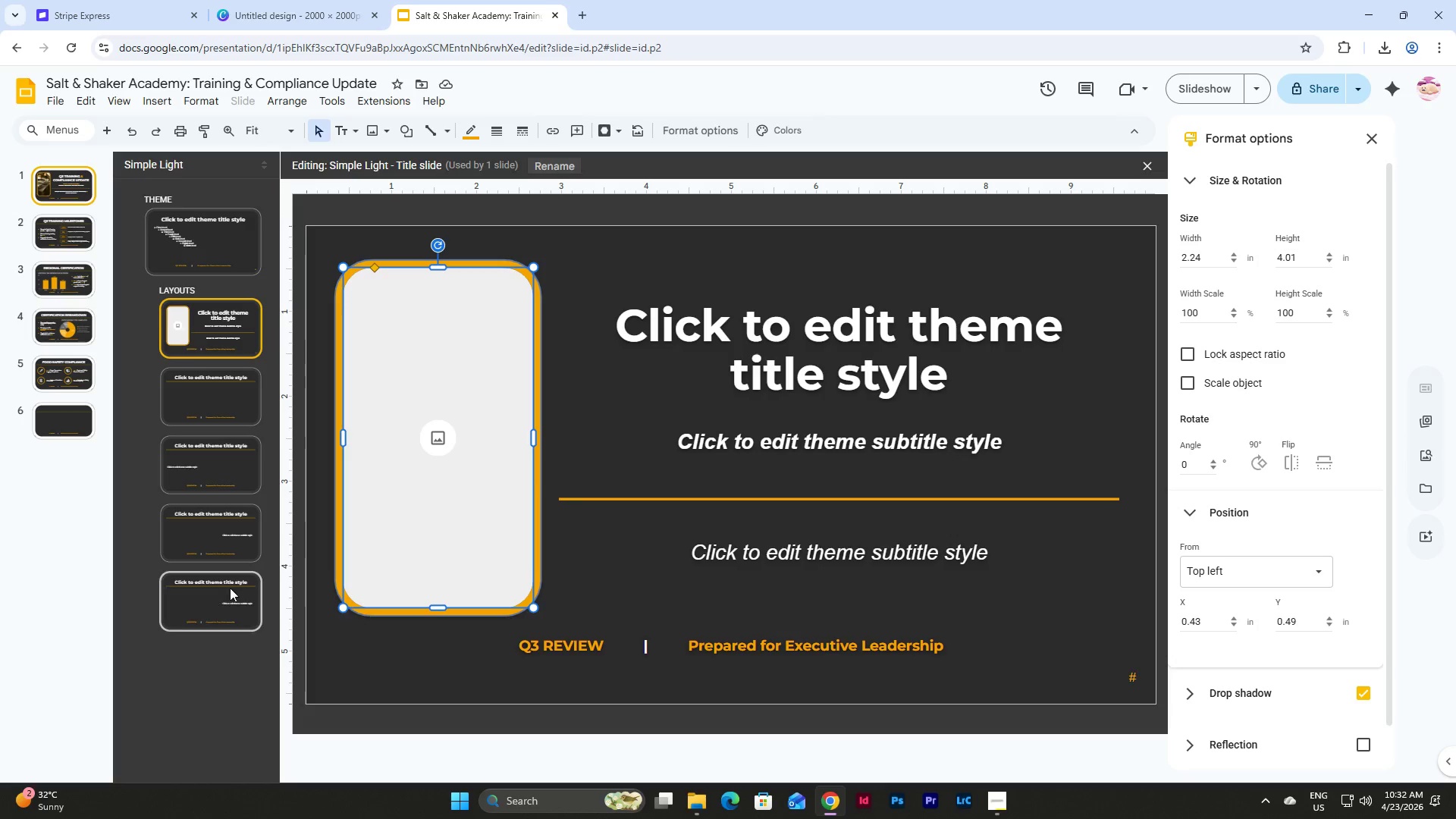 
key(Control+C)
 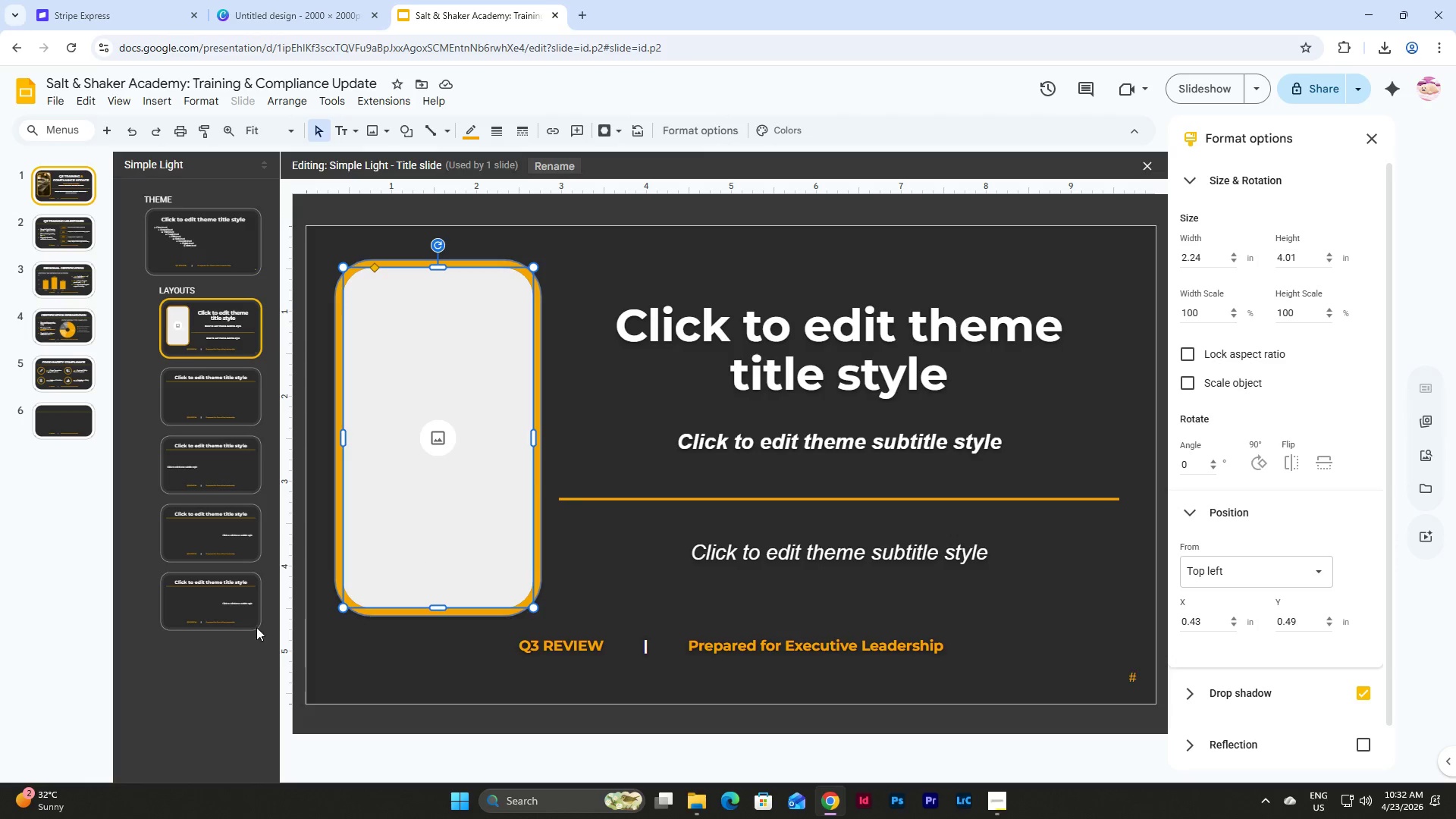 
left_click([223, 610])
 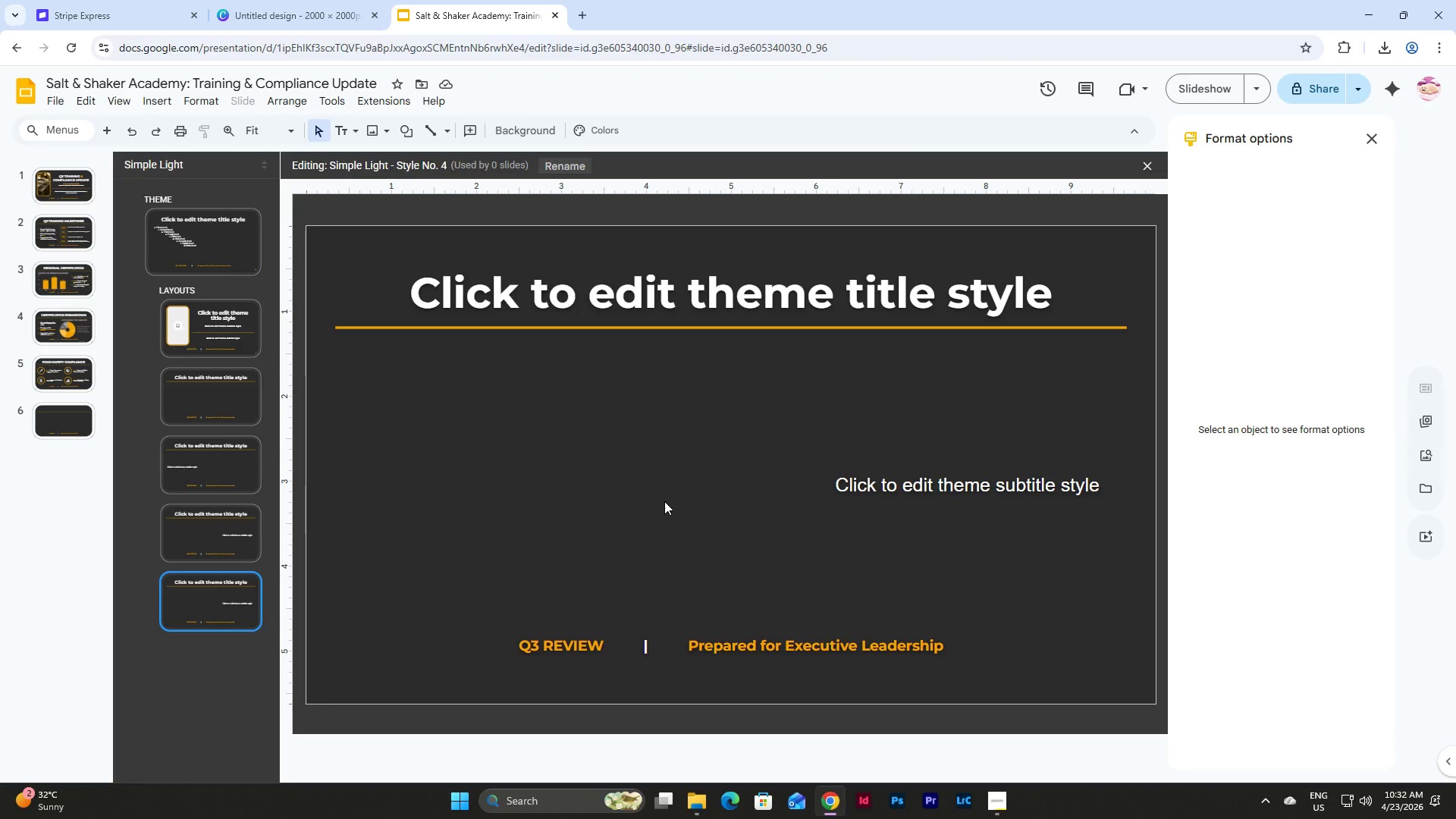 
left_click([666, 500])
 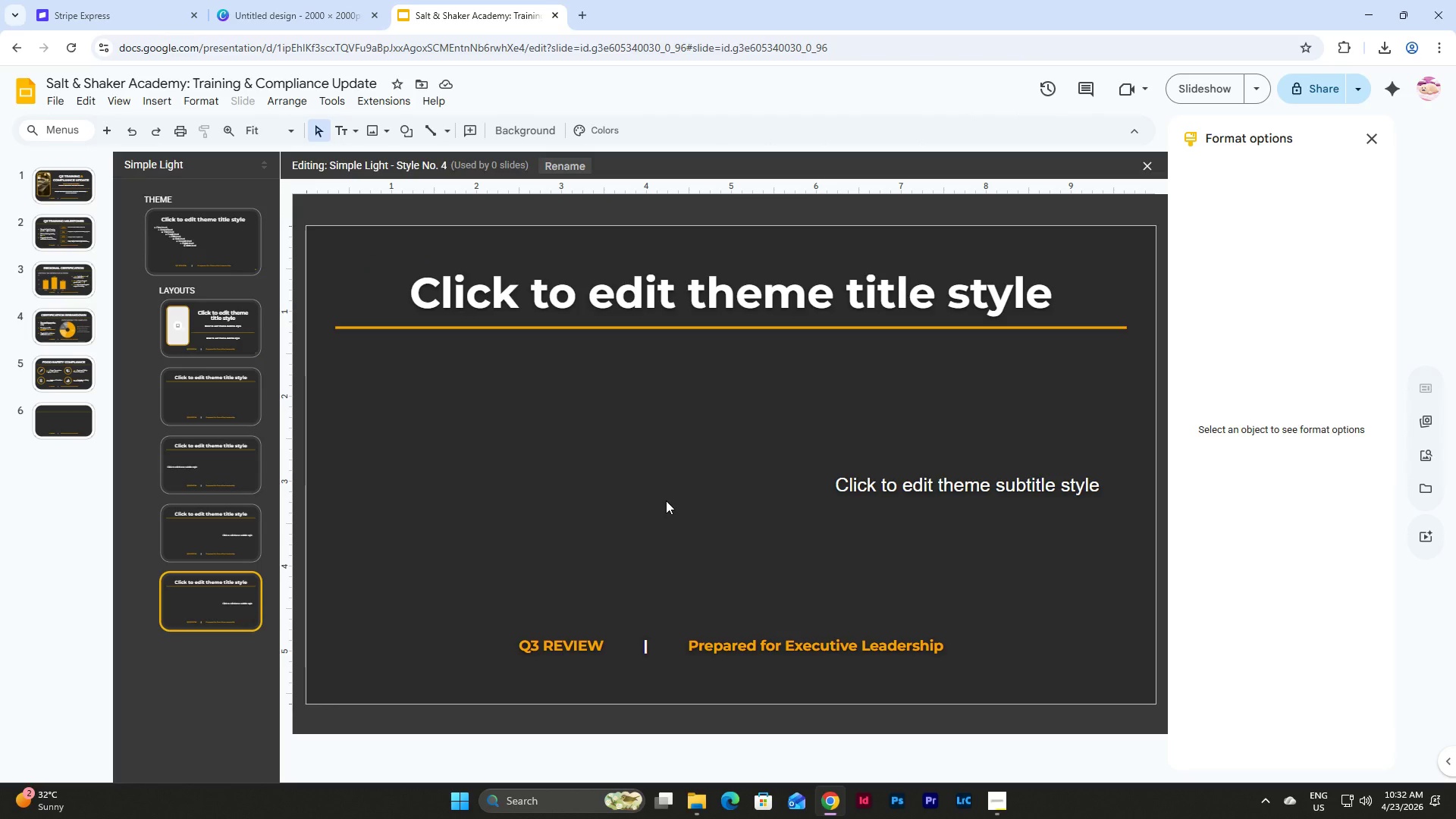 
key(Control+V)
 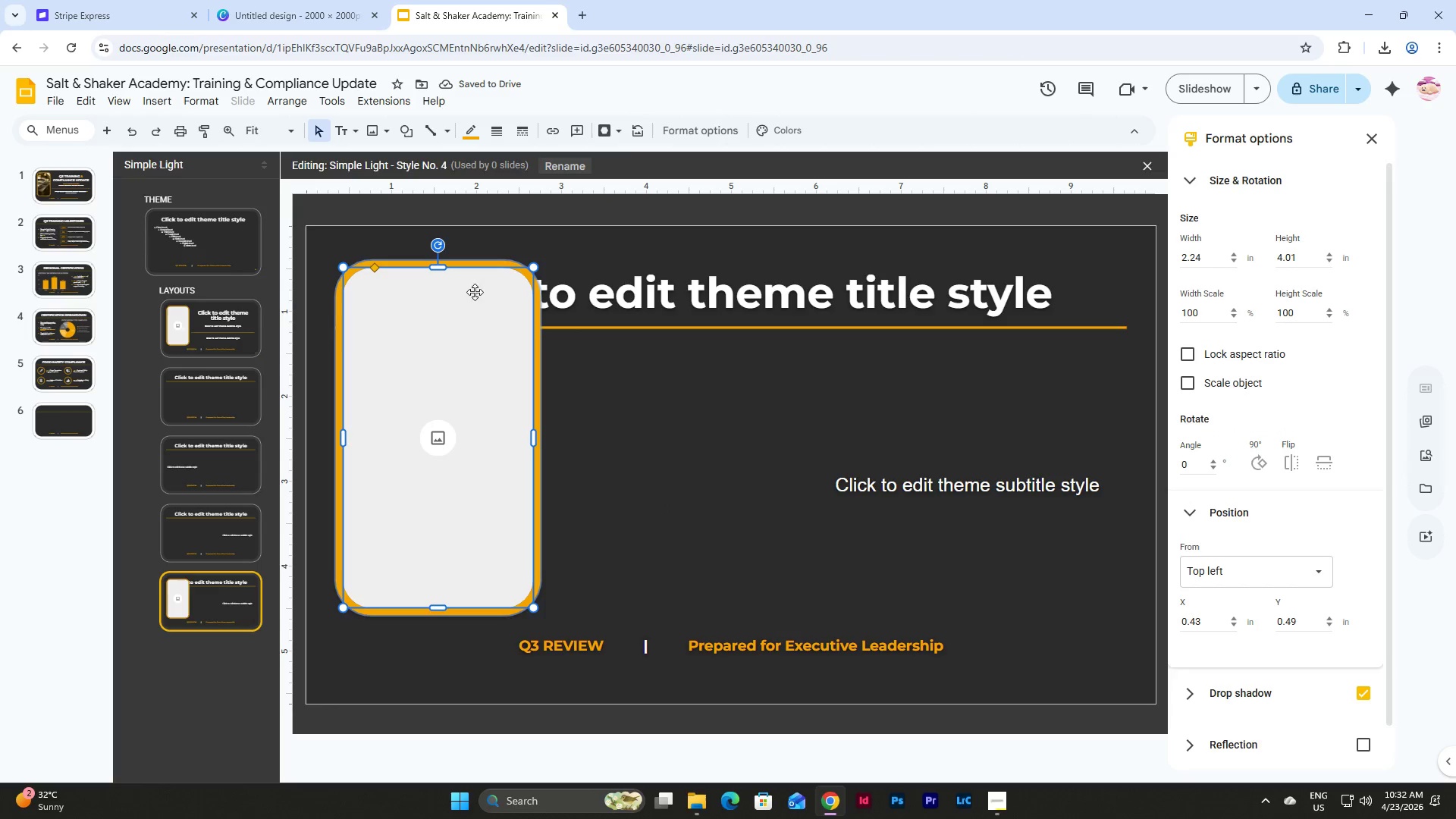 
left_click_drag(start_coordinate=[441, 268], to_coordinate=[452, 363])
 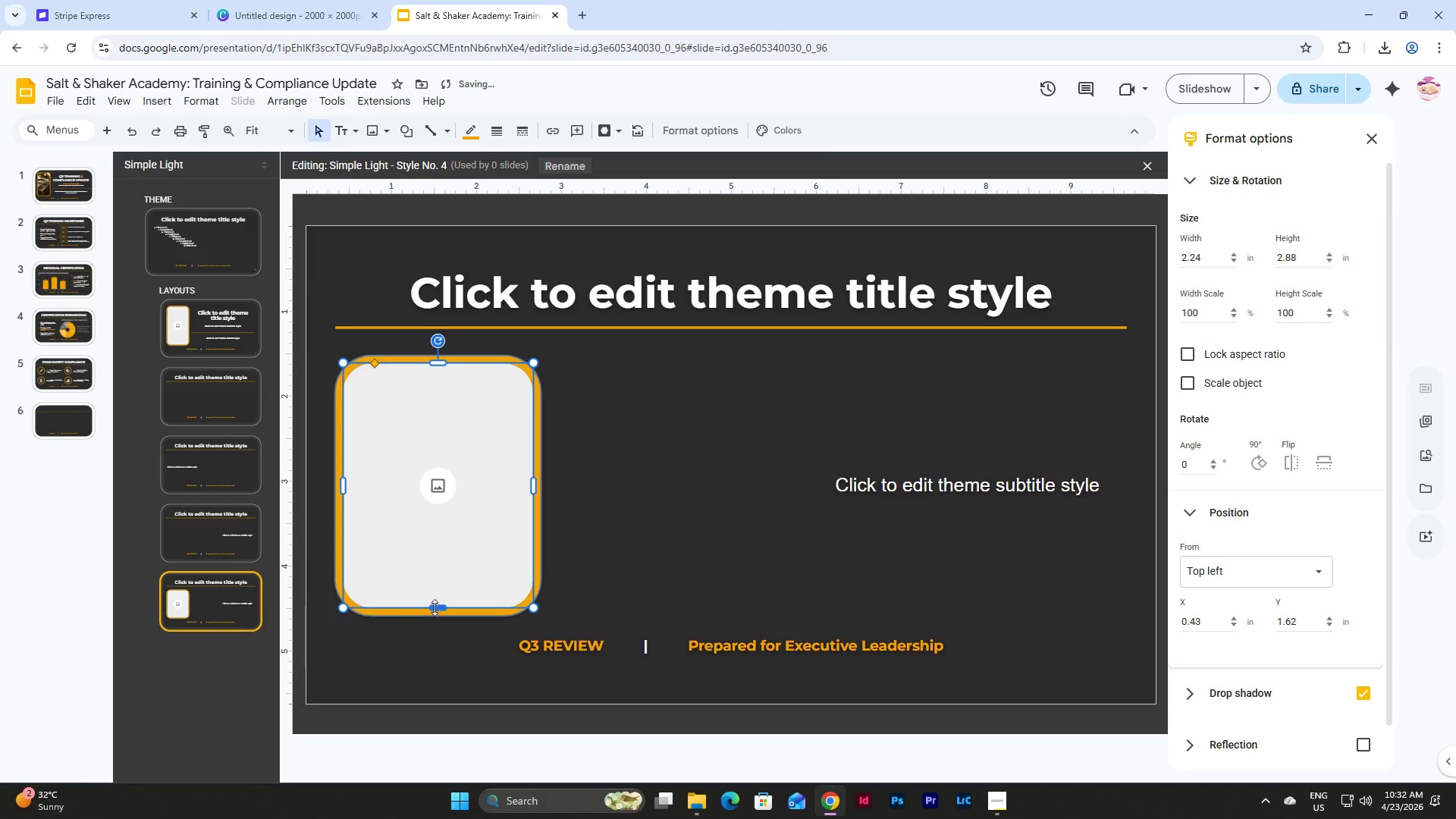 
left_click_drag(start_coordinate=[435, 607], to_coordinate=[438, 623])
 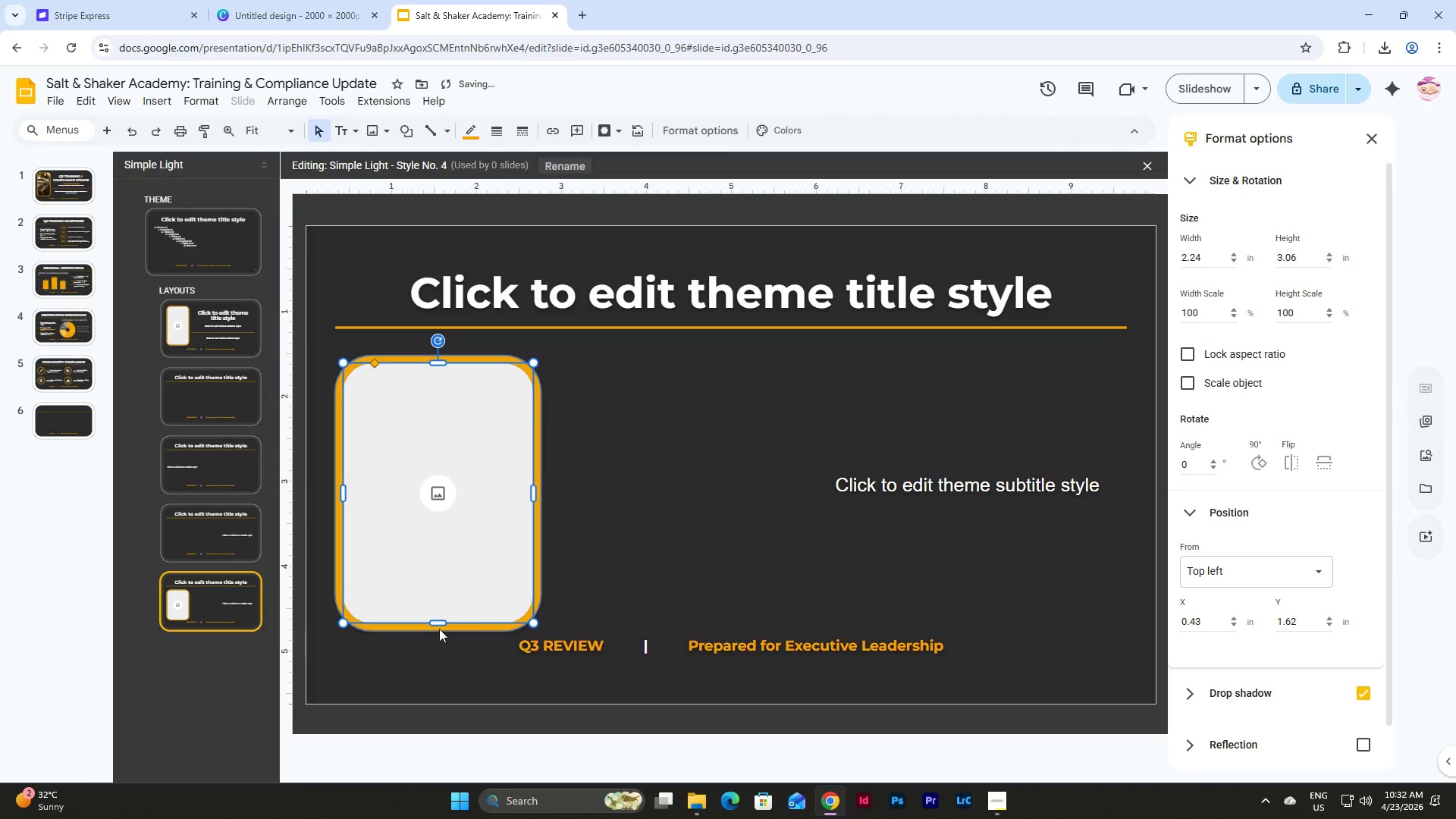 
left_click_drag(start_coordinate=[440, 623], to_coordinate=[444, 609])
 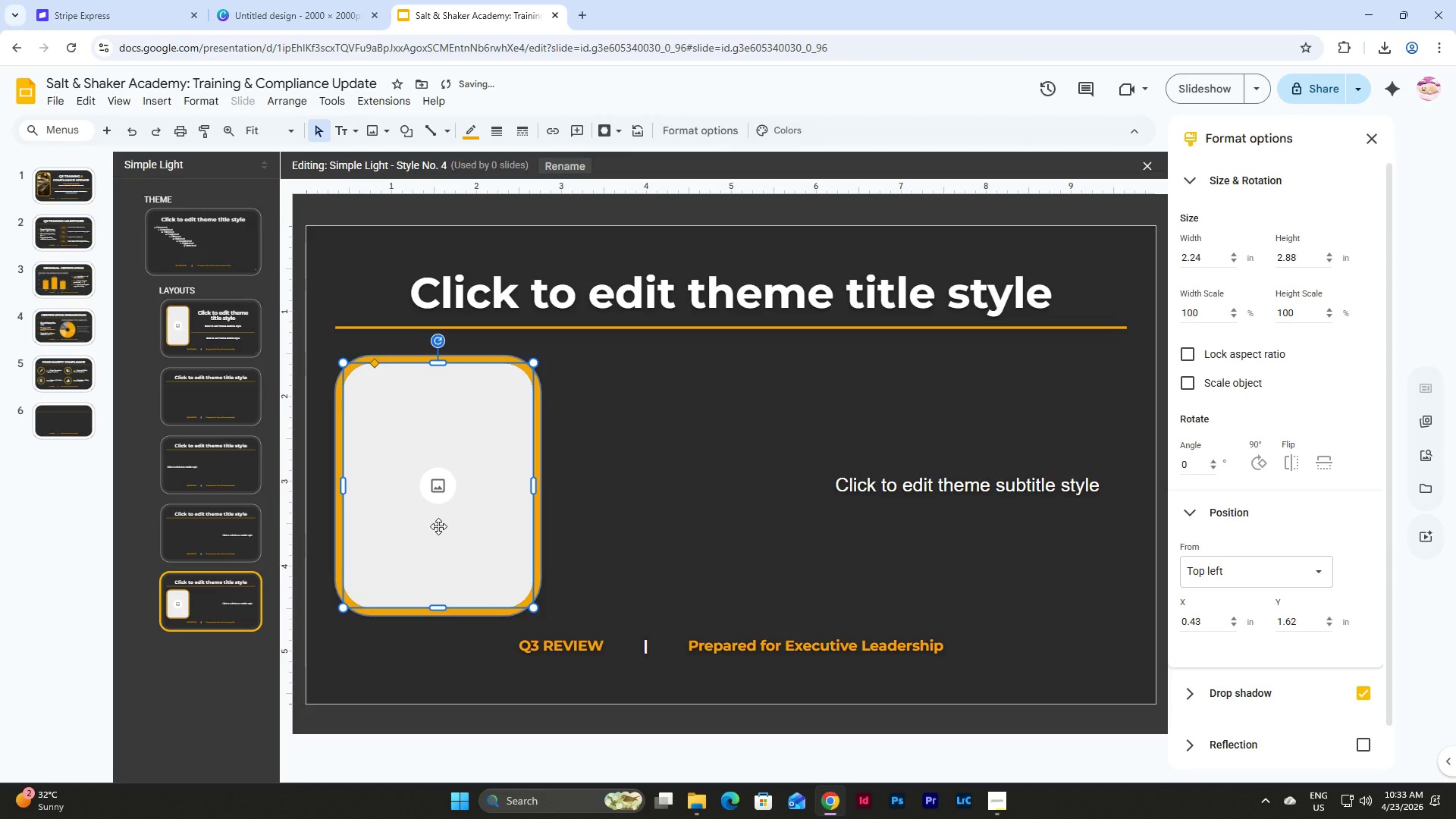 
left_click_drag(start_coordinate=[438, 526], to_coordinate=[1032, 527])
 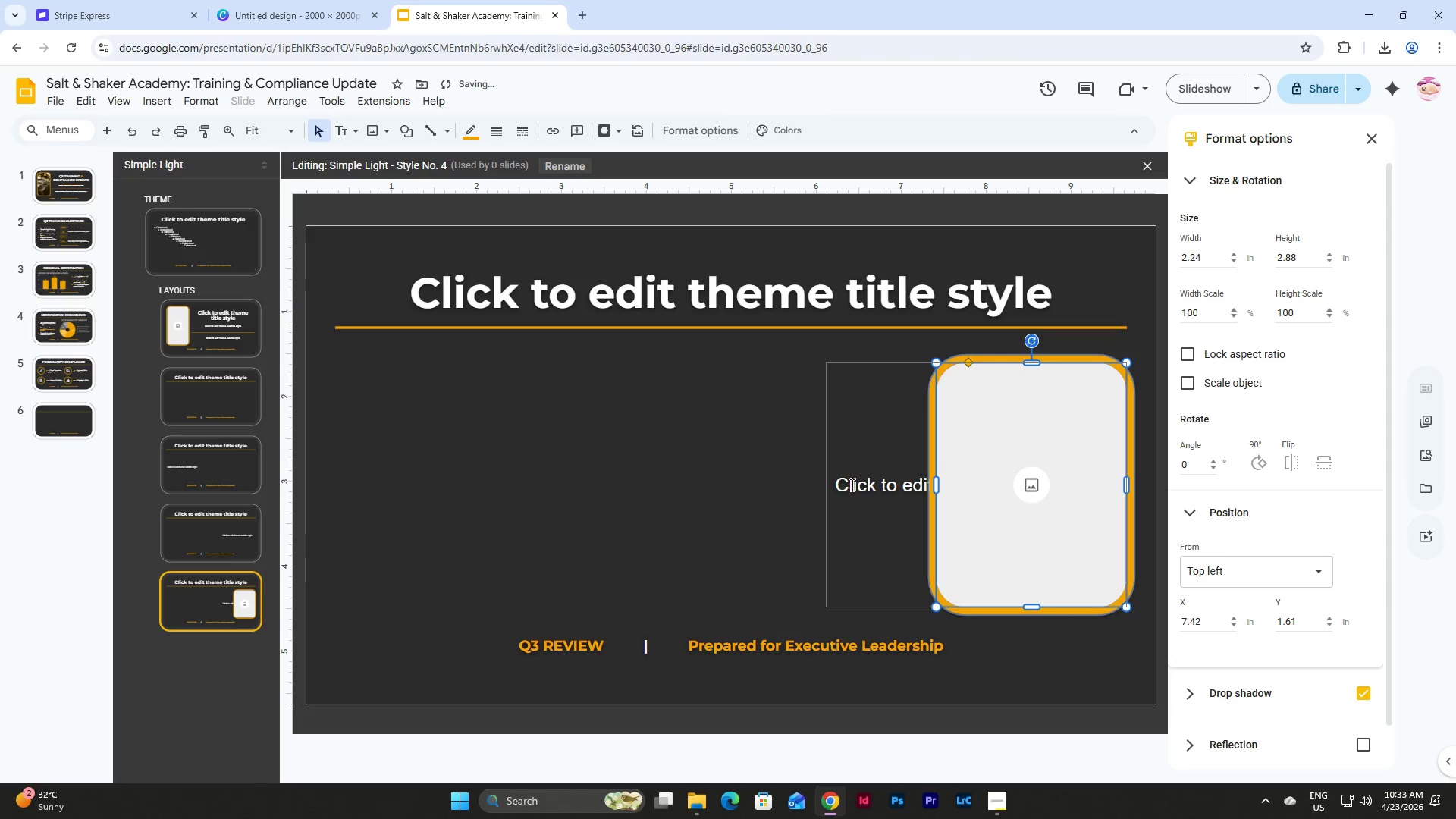 
left_click([853, 484])
 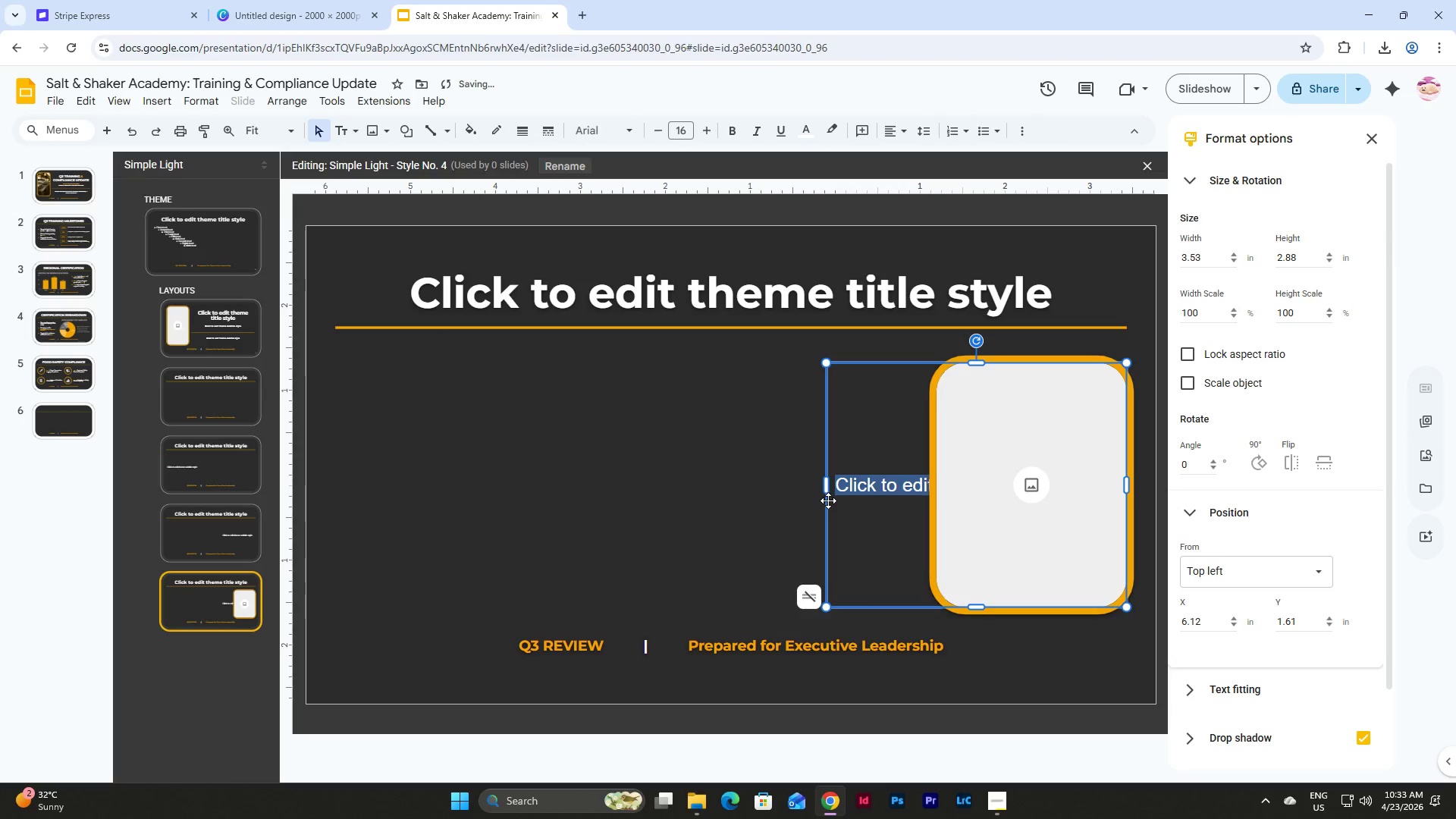 
left_click([828, 500])
 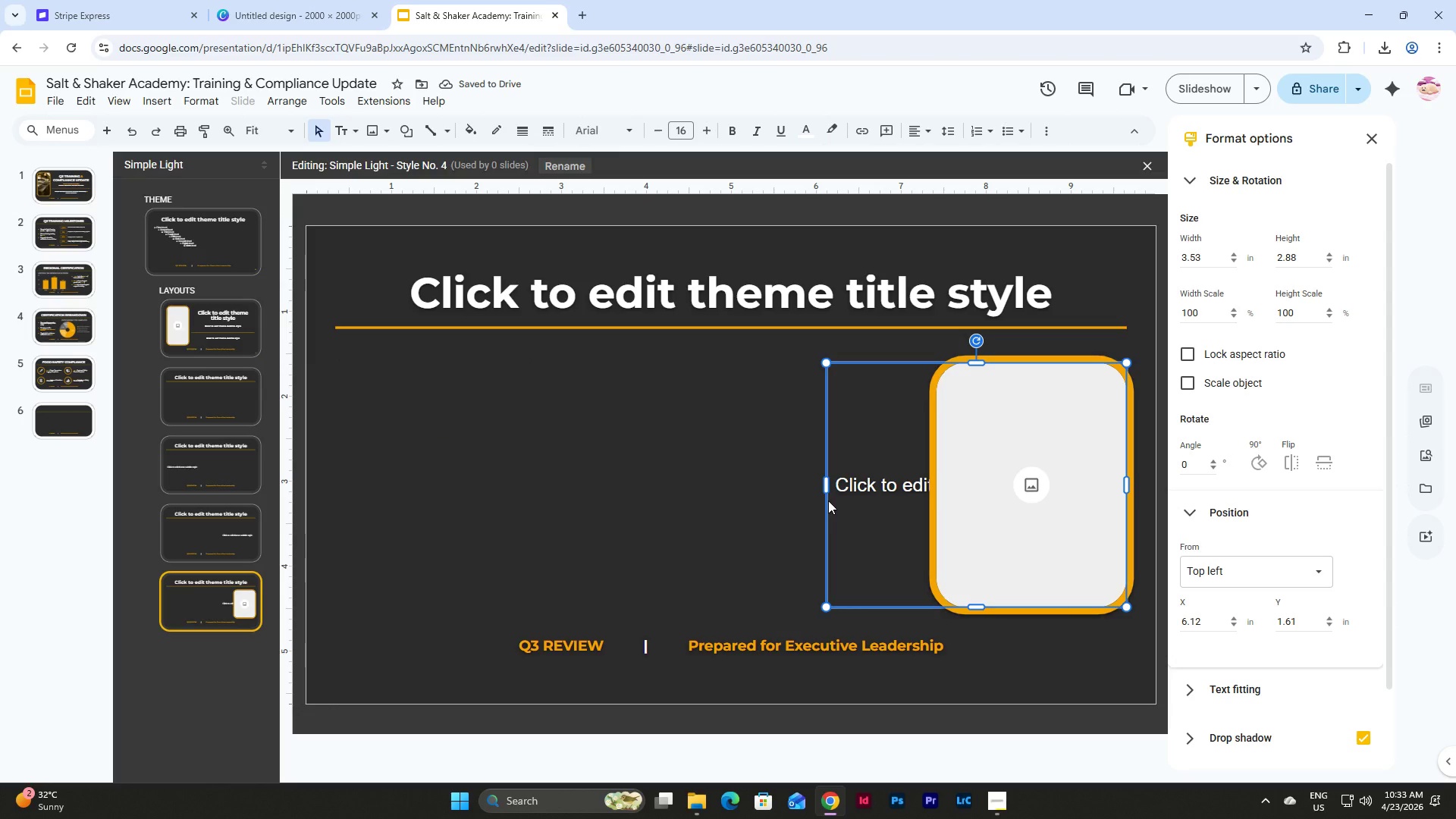 
key(Backspace)
 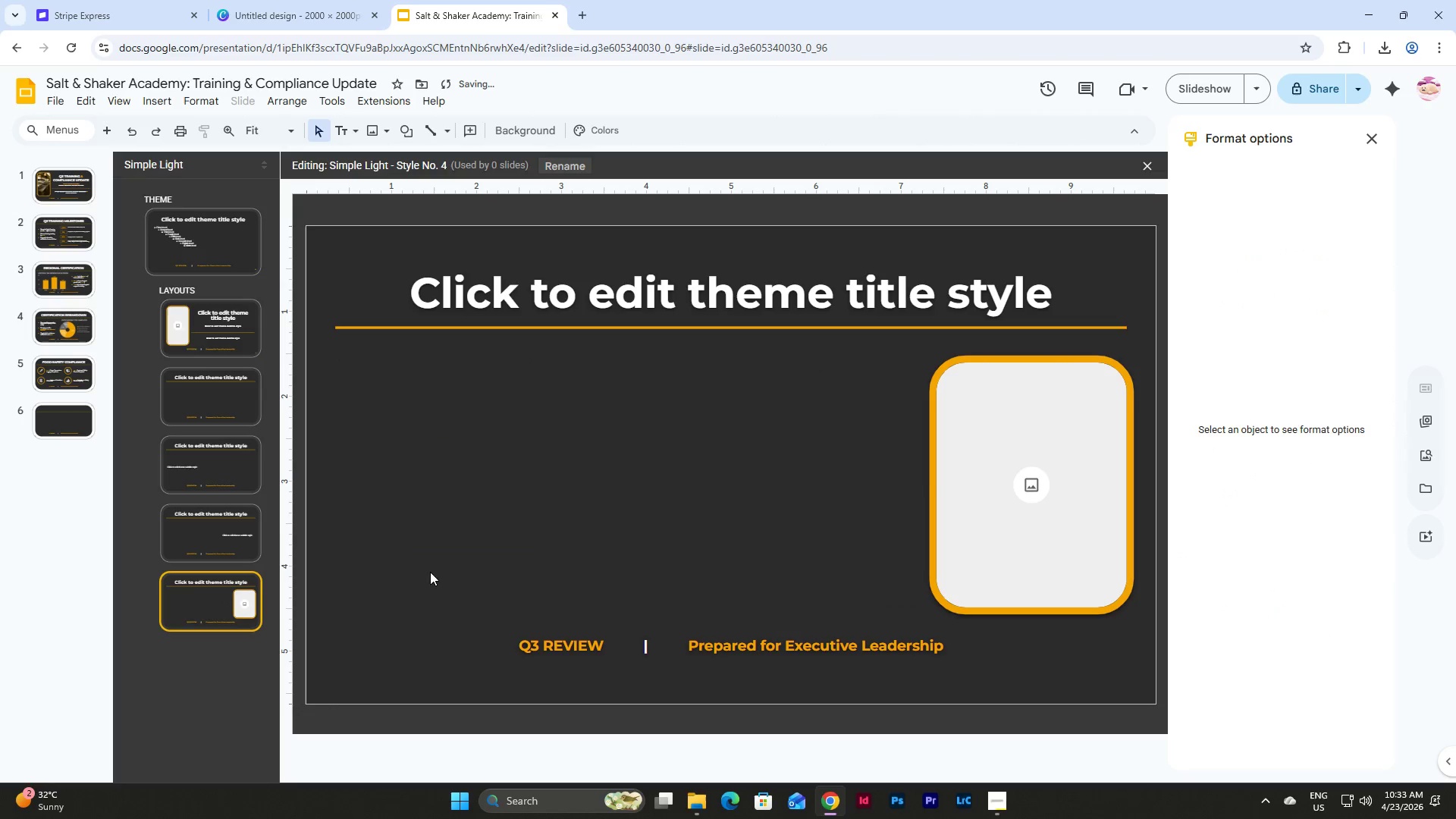 
left_click([237, 528])
 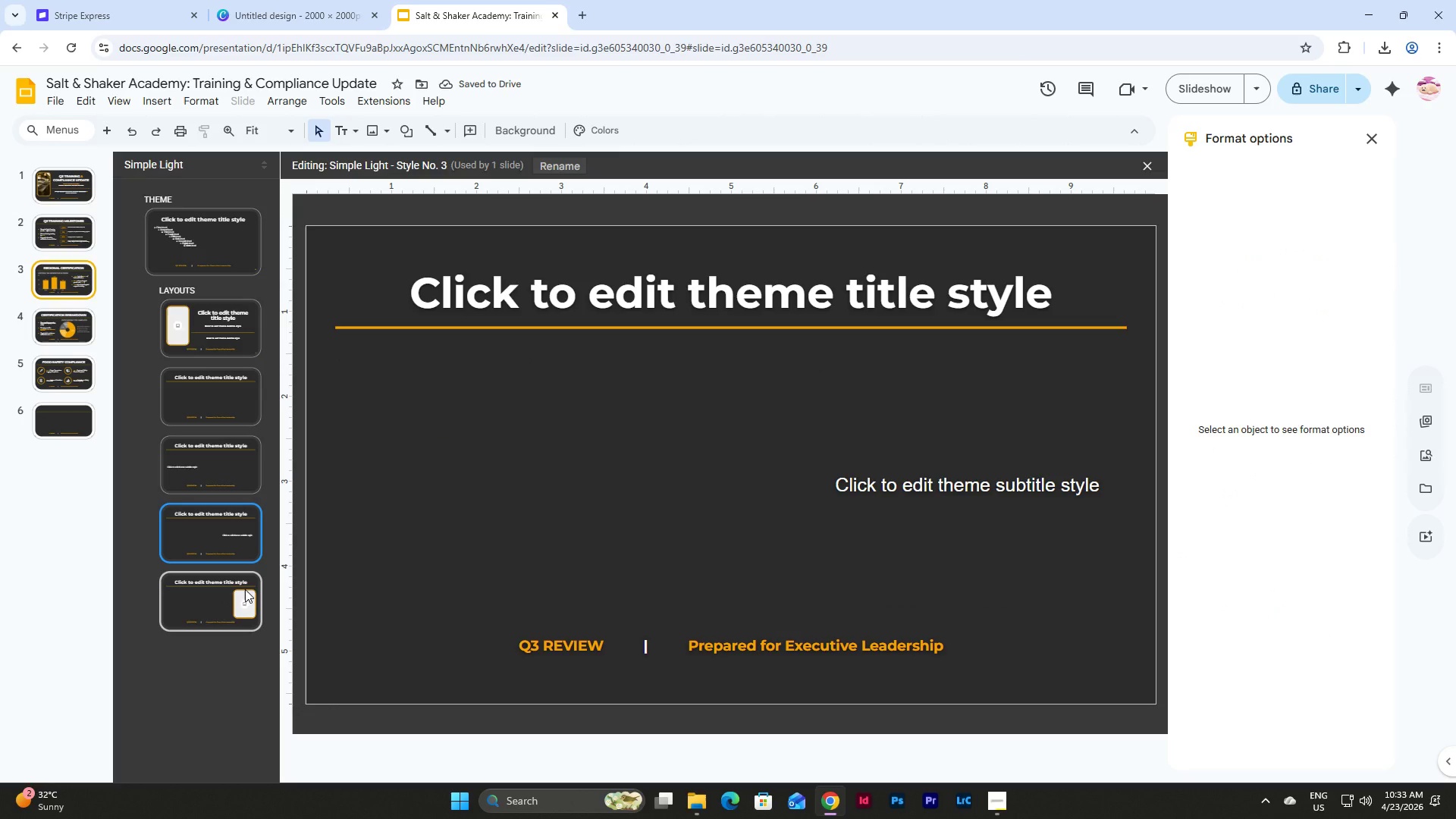 
left_click([245, 589])
 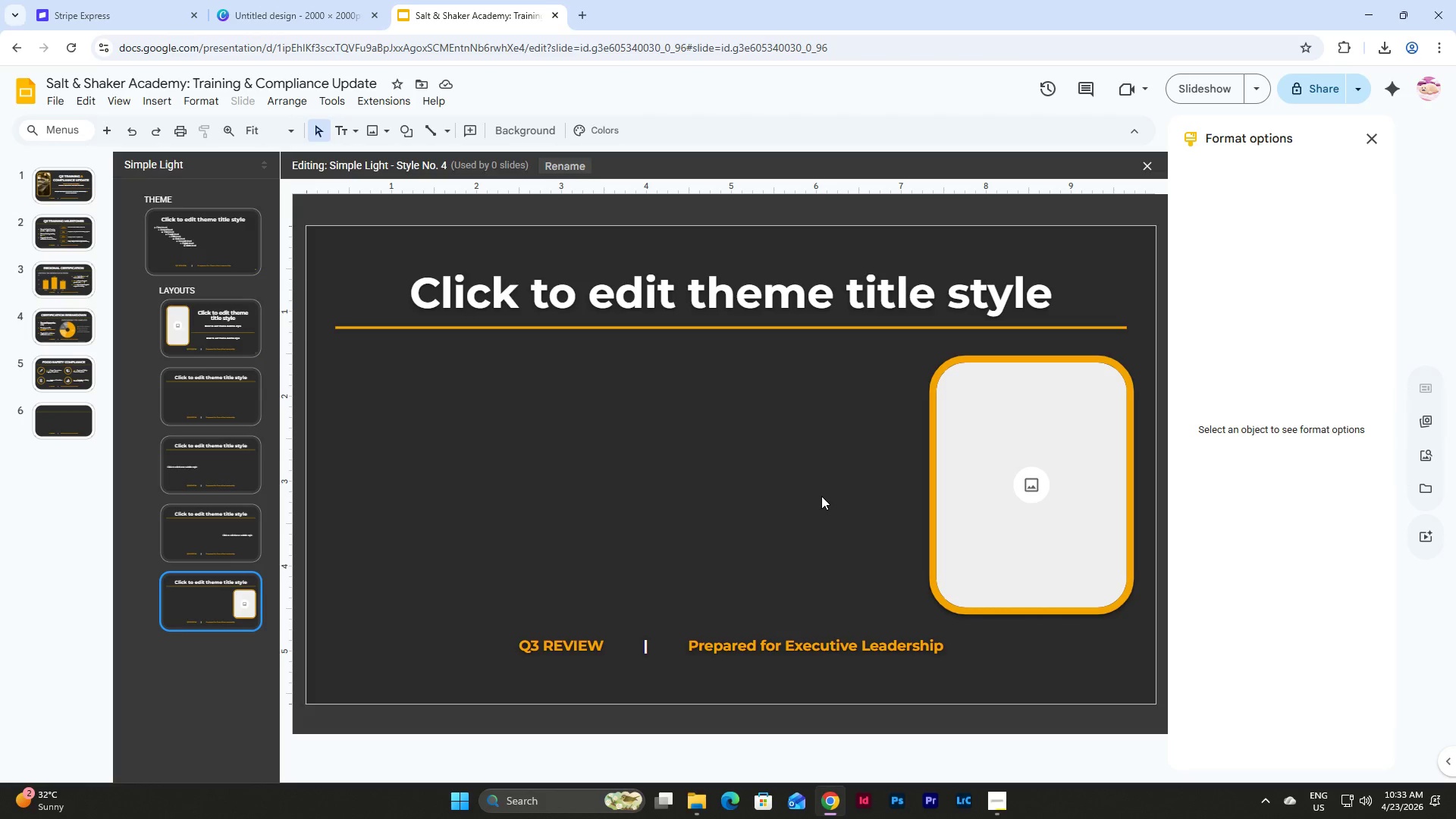 
left_click([965, 497])
 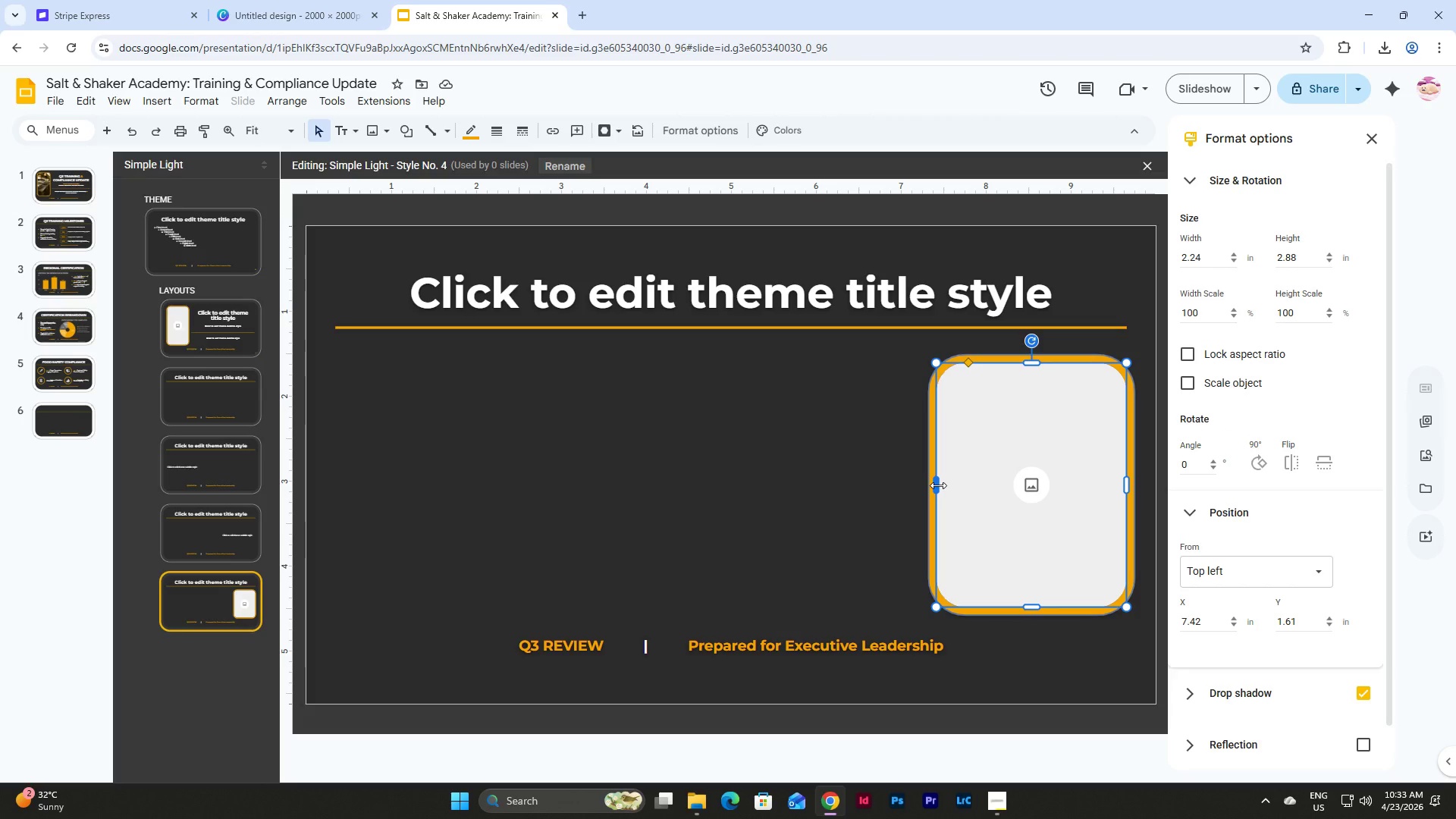 
left_click_drag(start_coordinate=[938, 485], to_coordinate=[815, 487])
 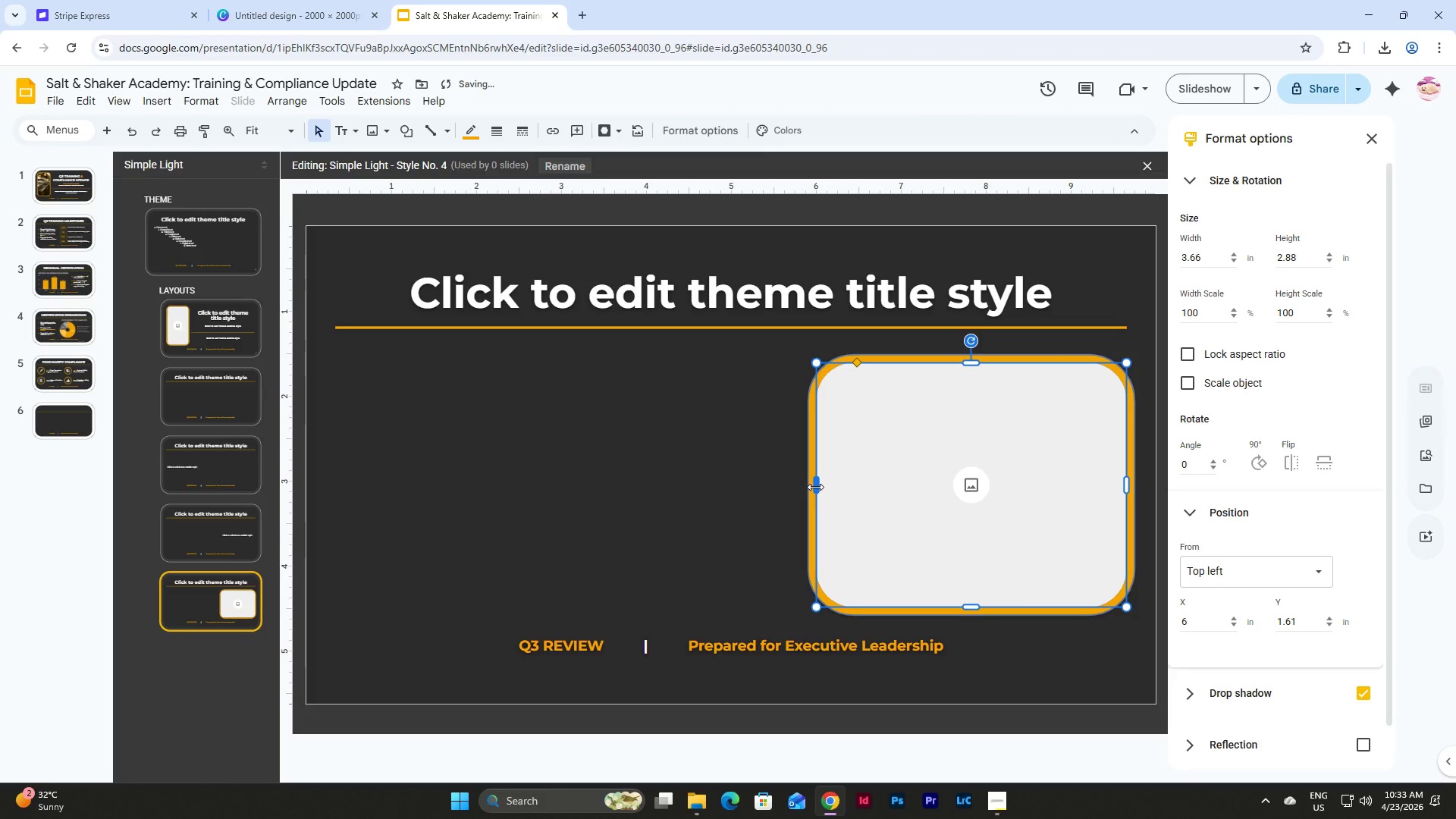 
left_click_drag(start_coordinate=[815, 487], to_coordinate=[811, 487])
 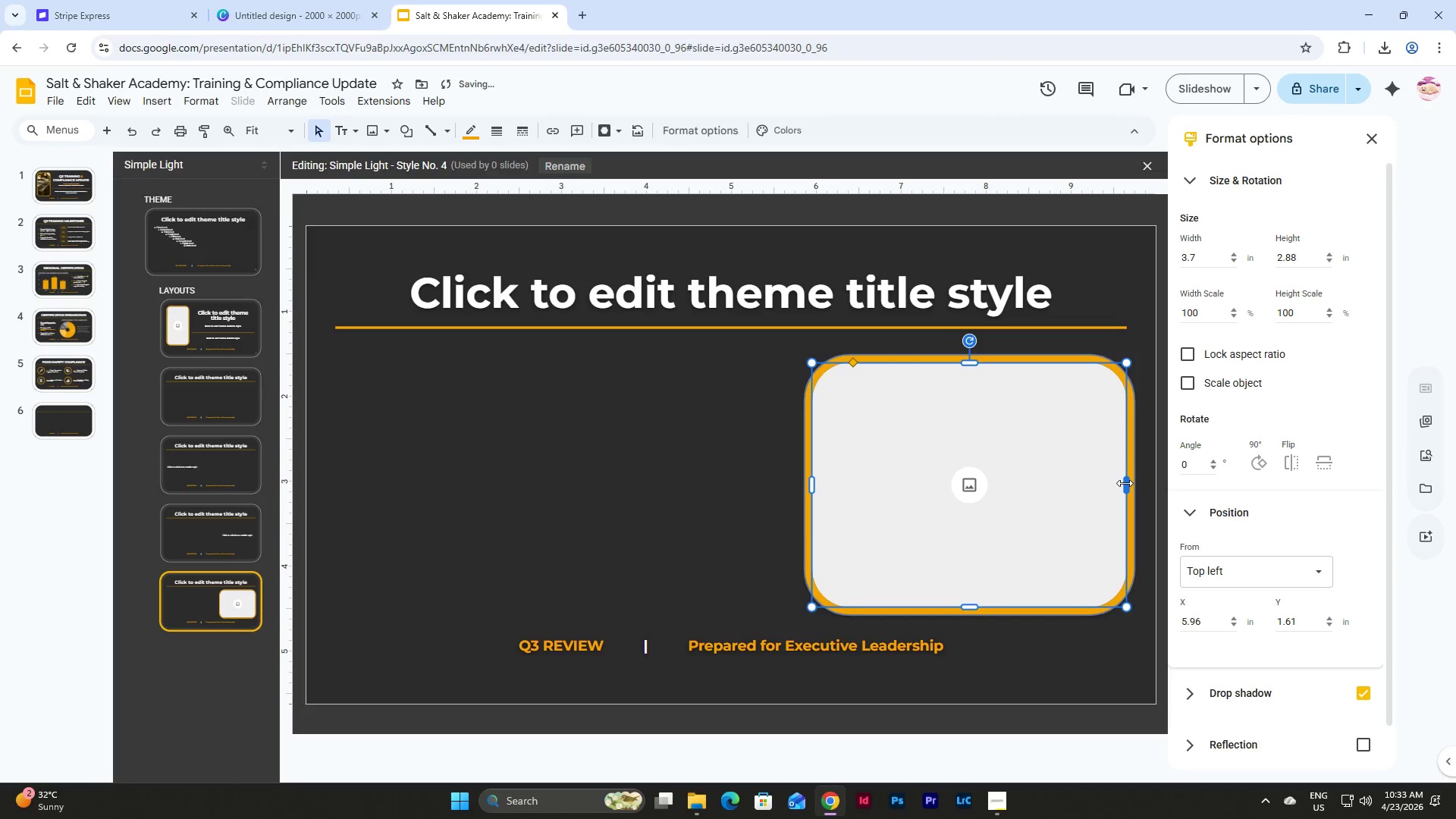 
left_click([1125, 483])
 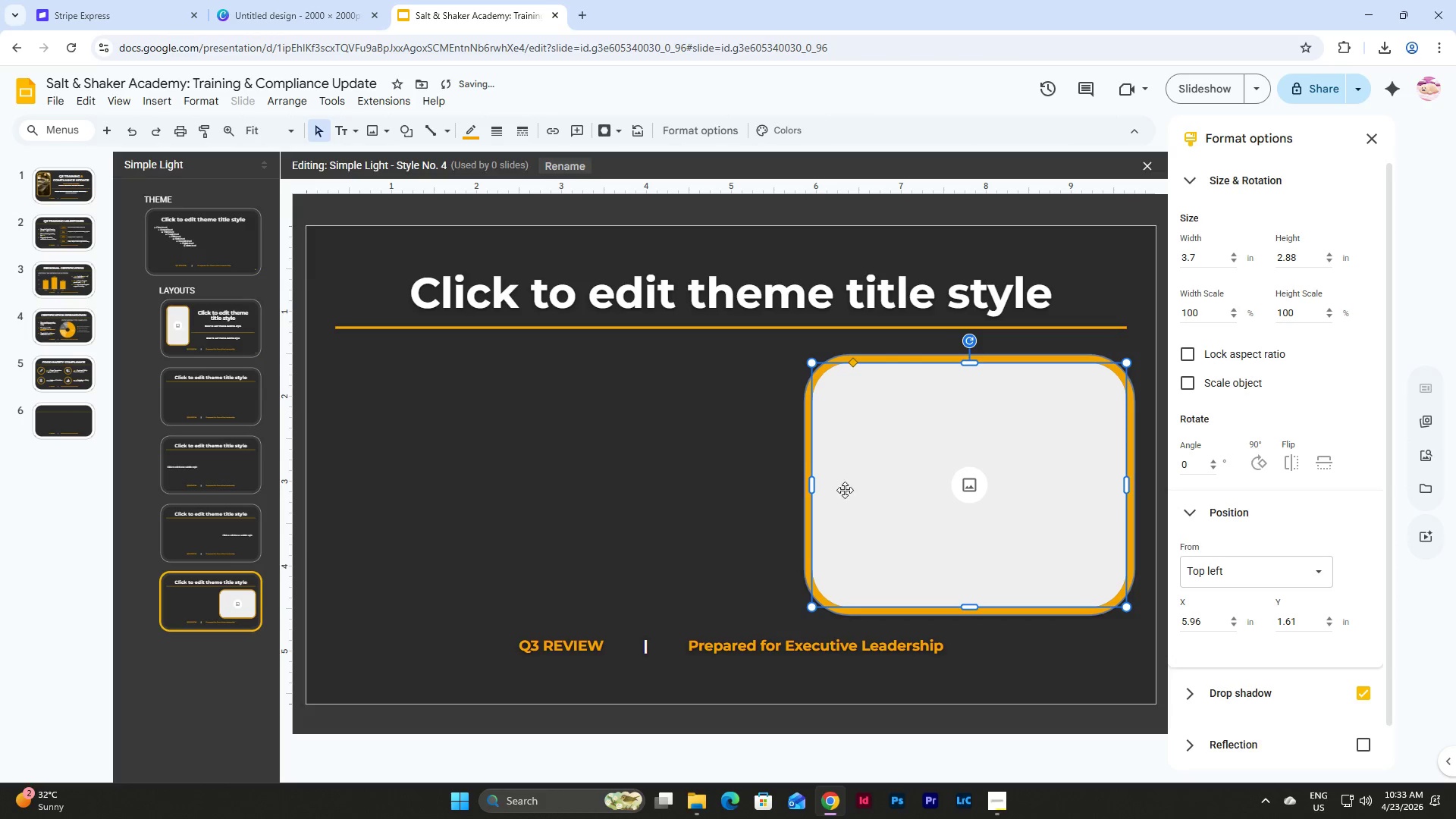 
left_click([713, 464])
 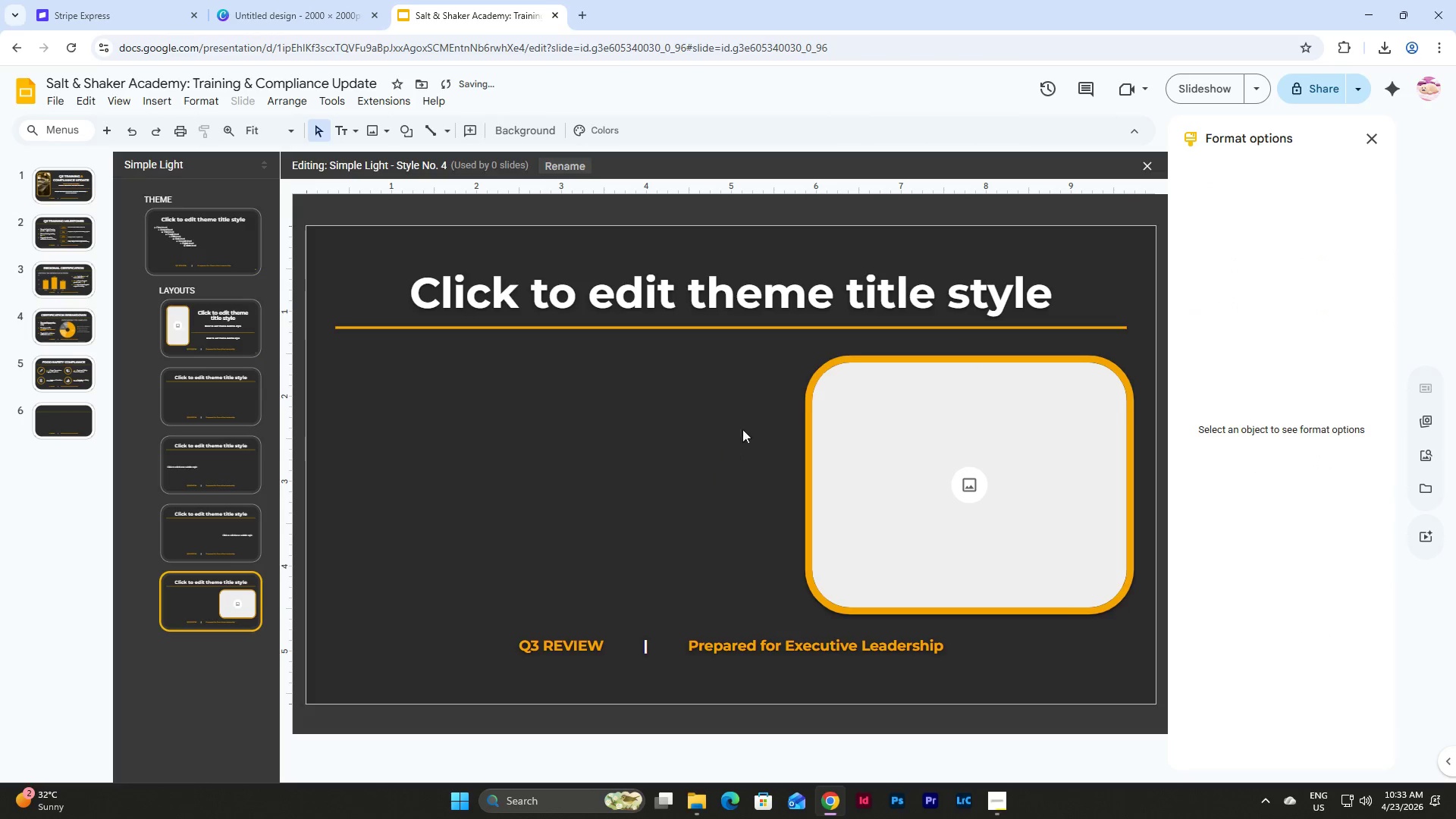 
left_click_drag(start_coordinate=[746, 428], to_coordinate=[887, 506])
 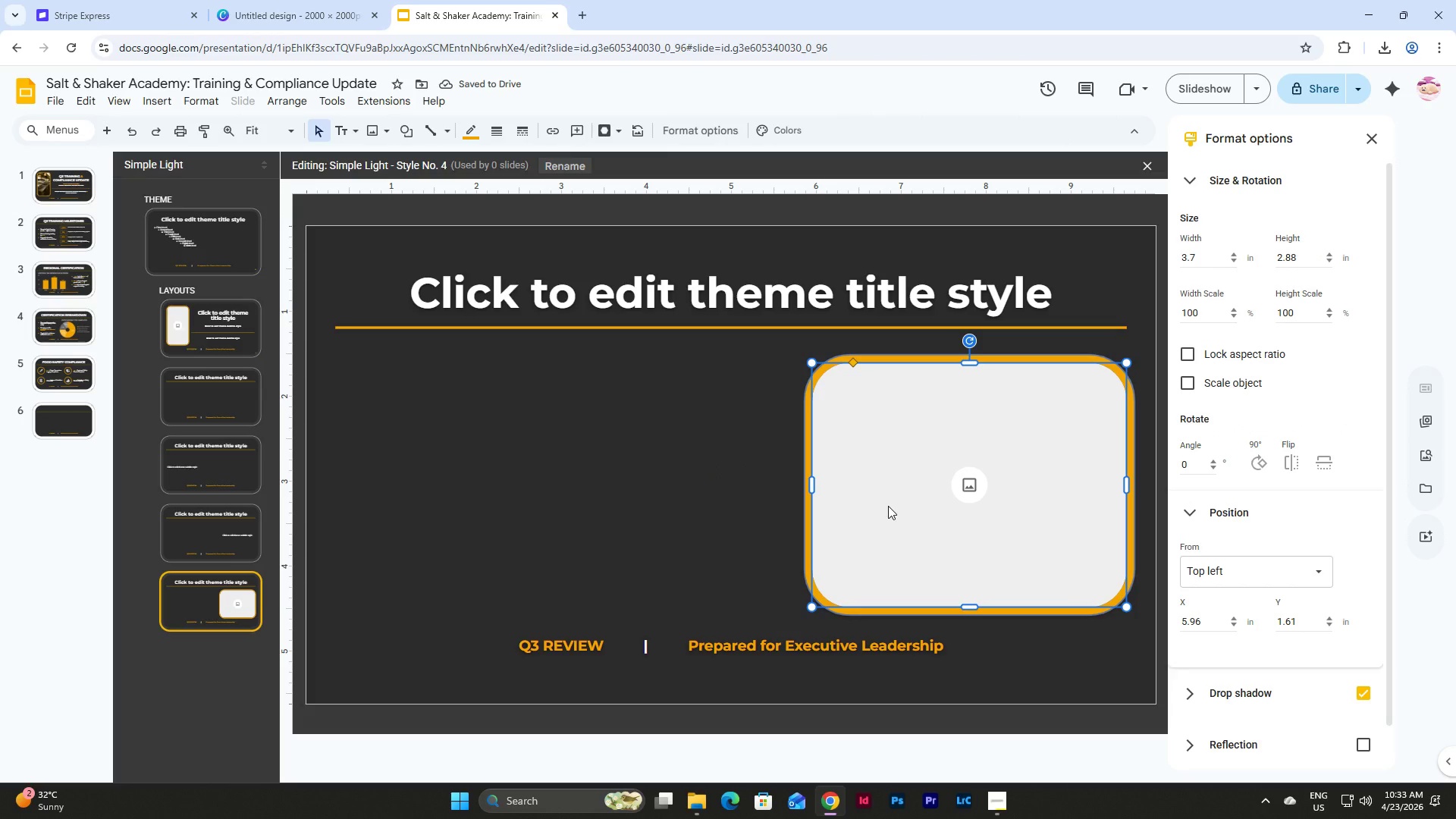 
key(Shift+ArrowLeft)
 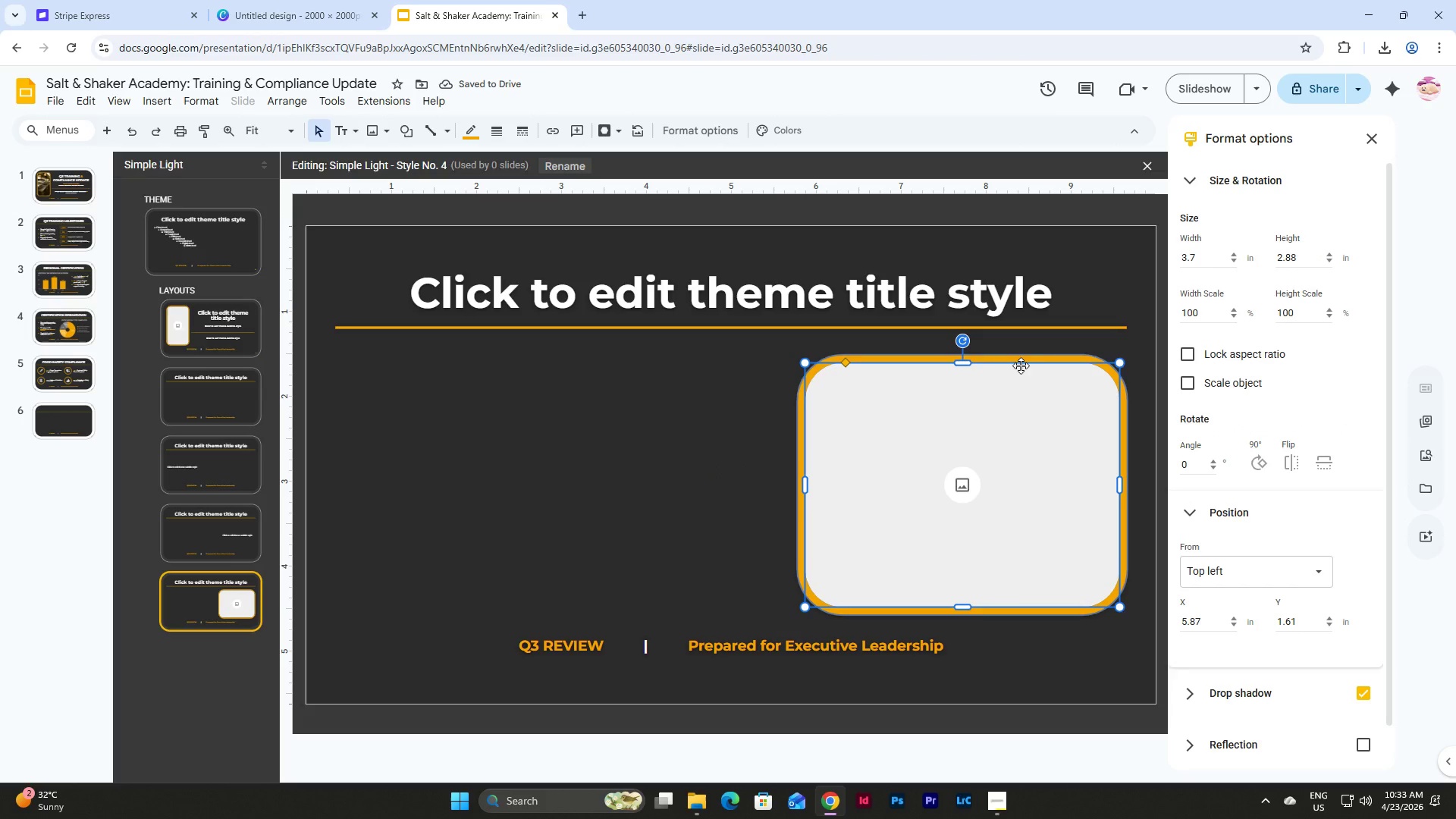 
left_click_drag(start_coordinate=[1144, 436], to_coordinate=[1095, 300])
 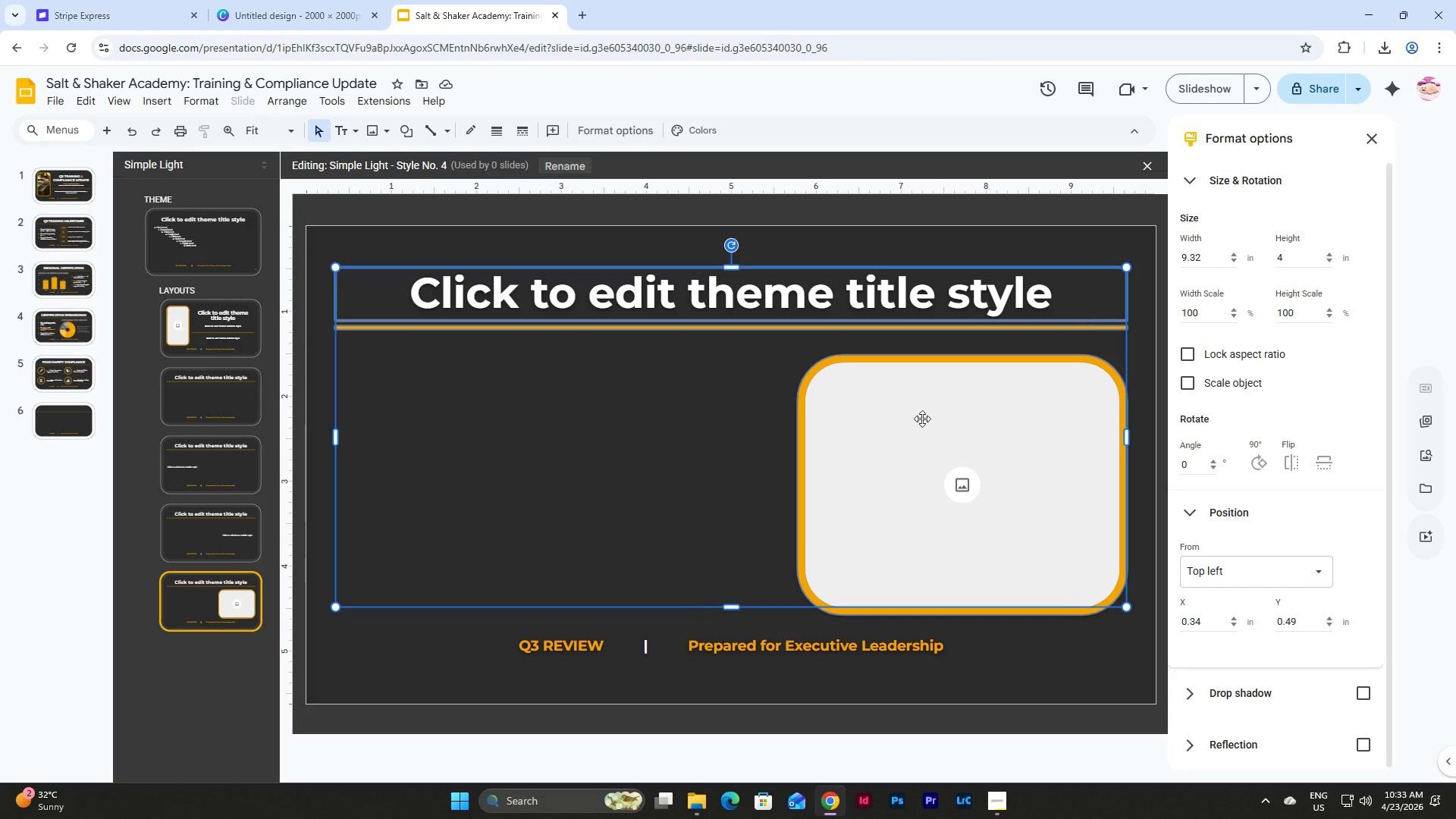 
left_click([686, 465])
 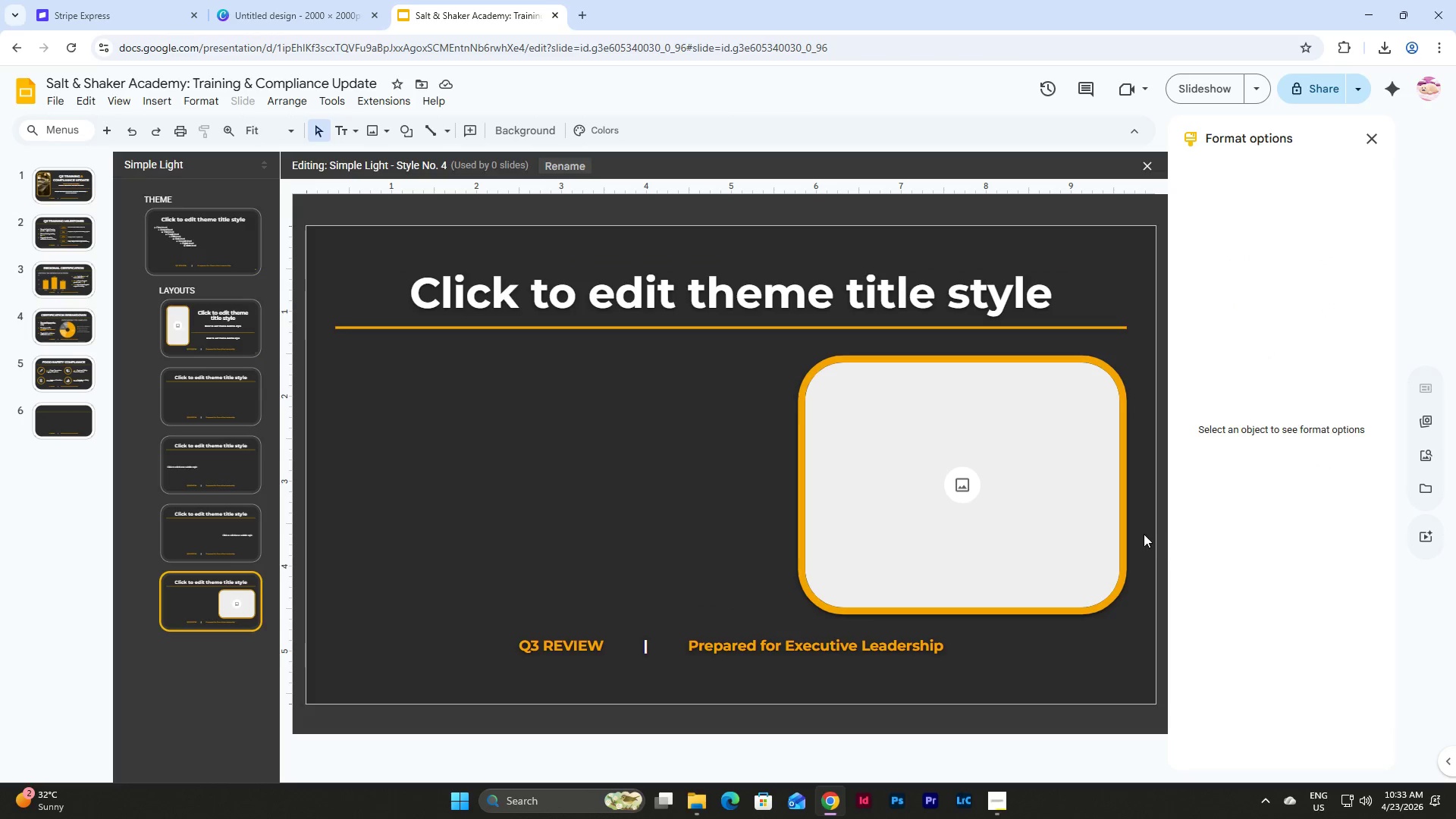 
left_click_drag(start_coordinate=[1141, 532], to_coordinate=[1015, 256])
 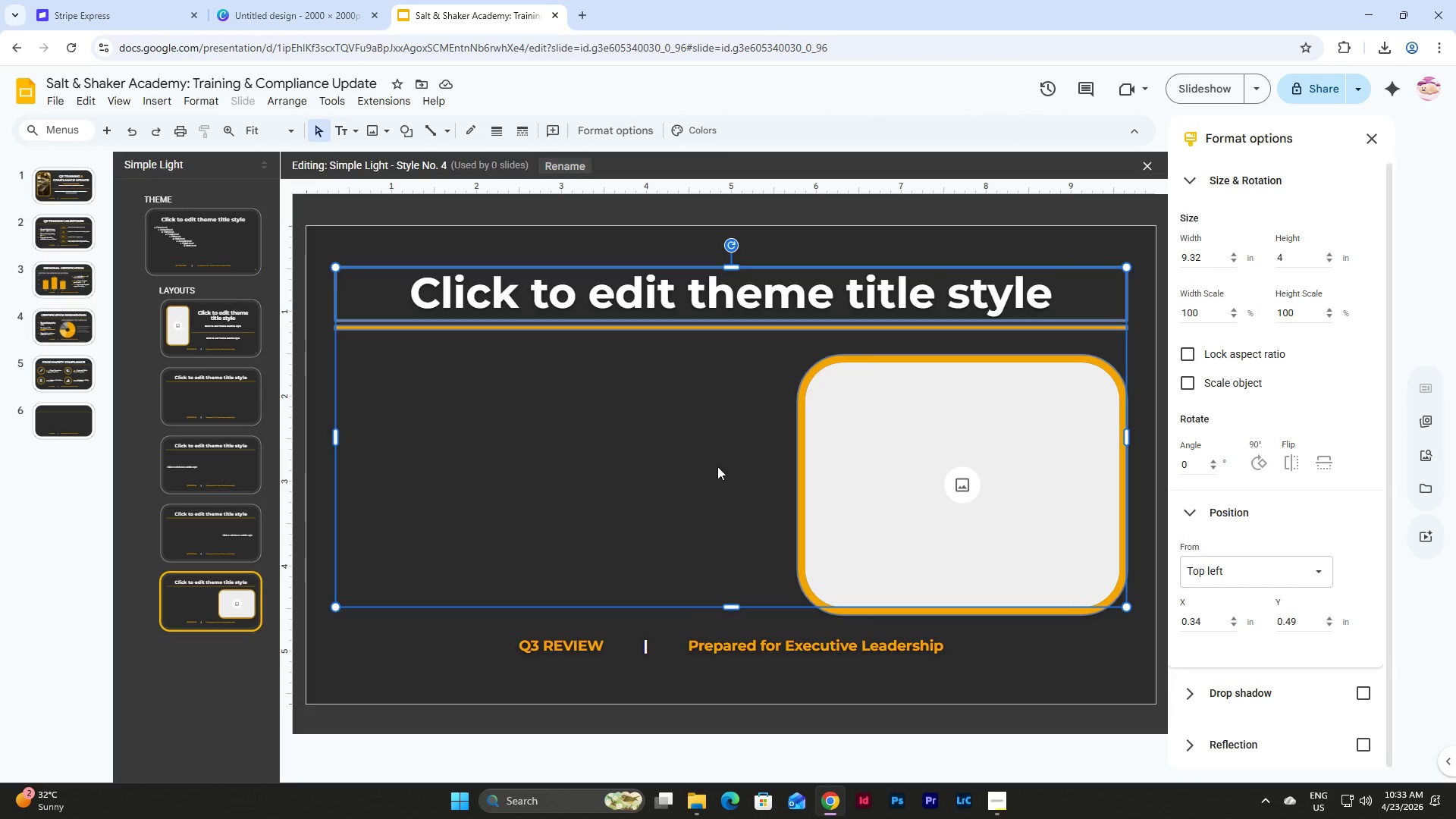 
left_click([717, 466])
 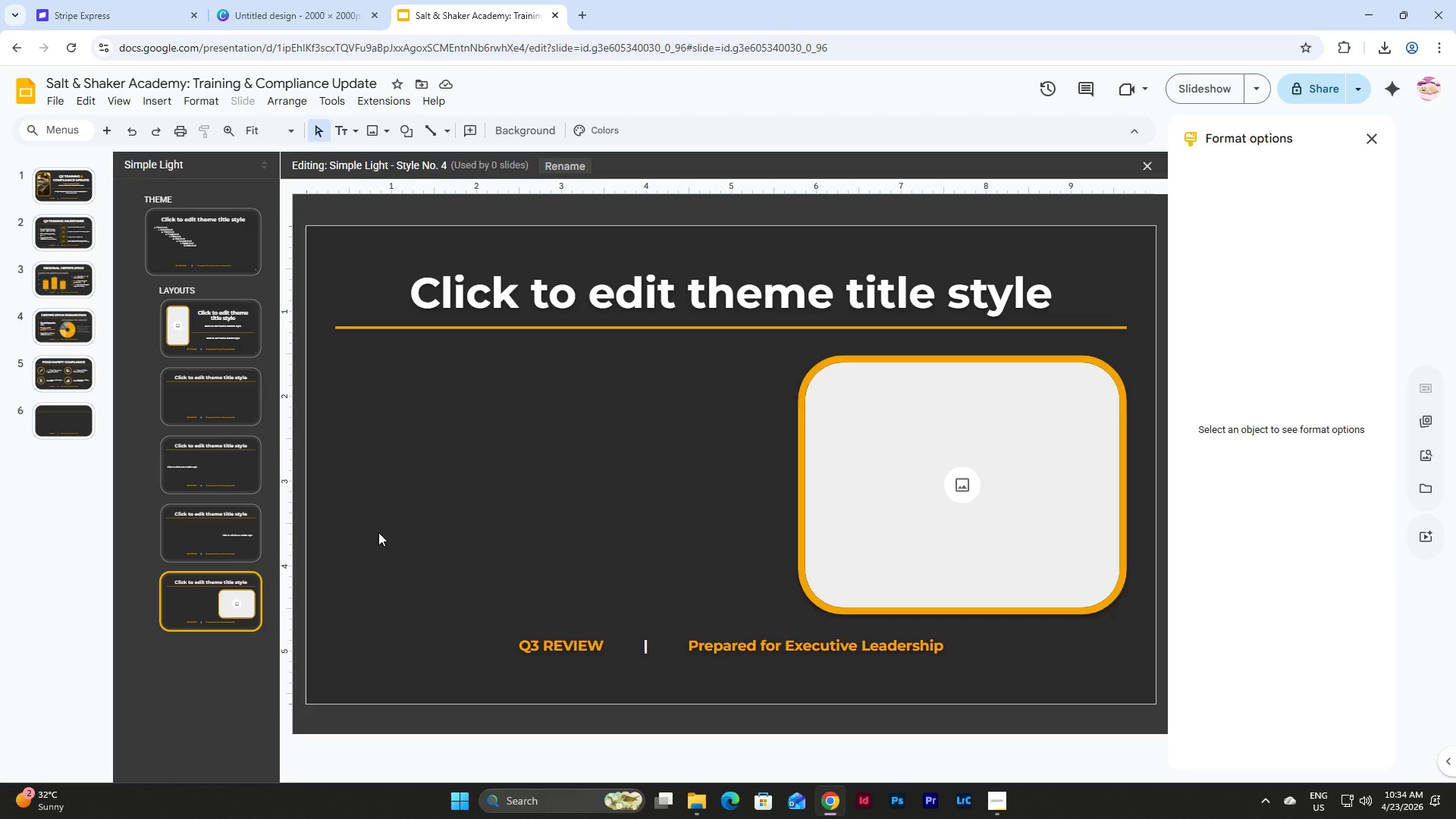 
wait(27.97)
 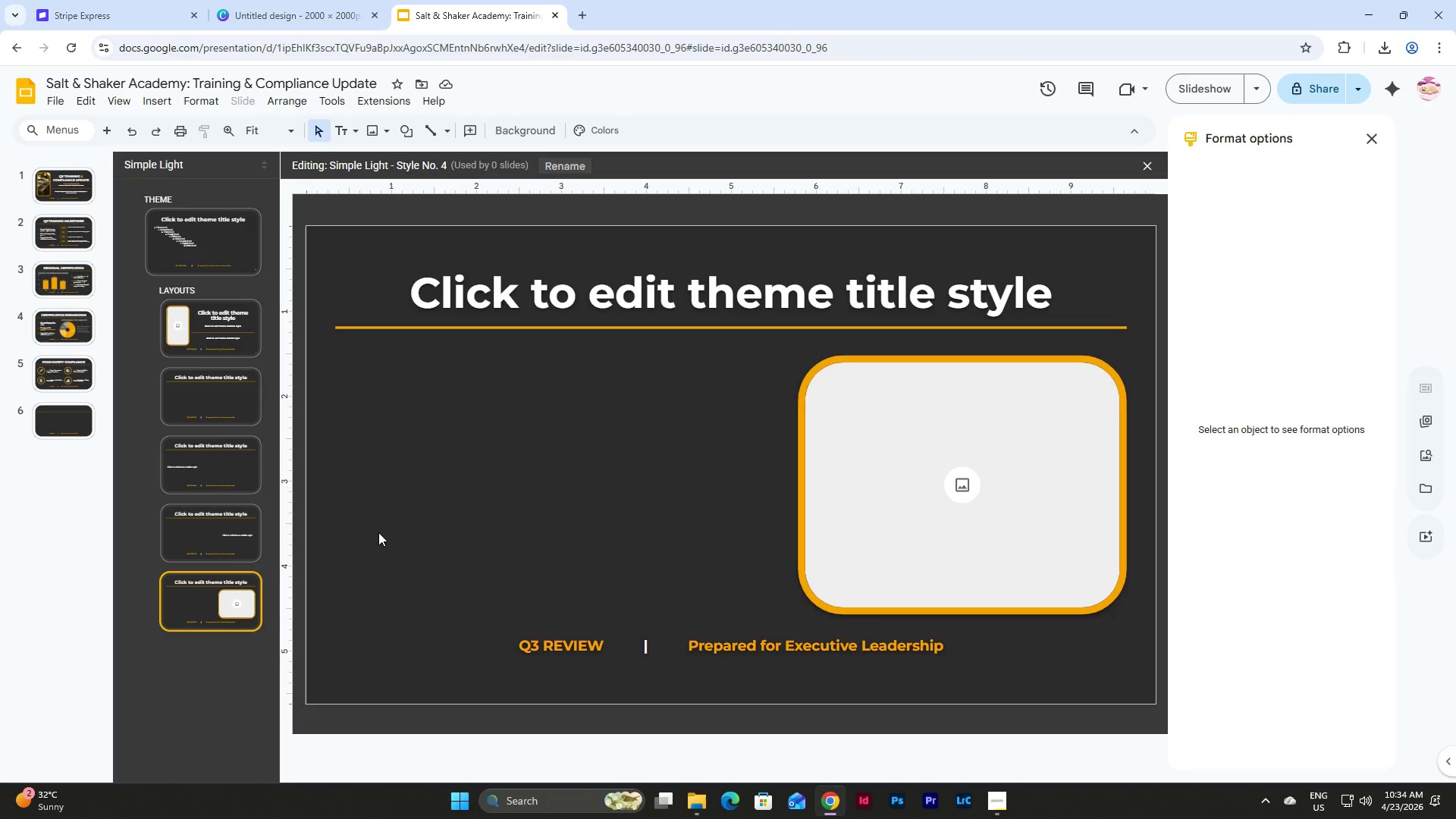 
left_click([235, 588])
 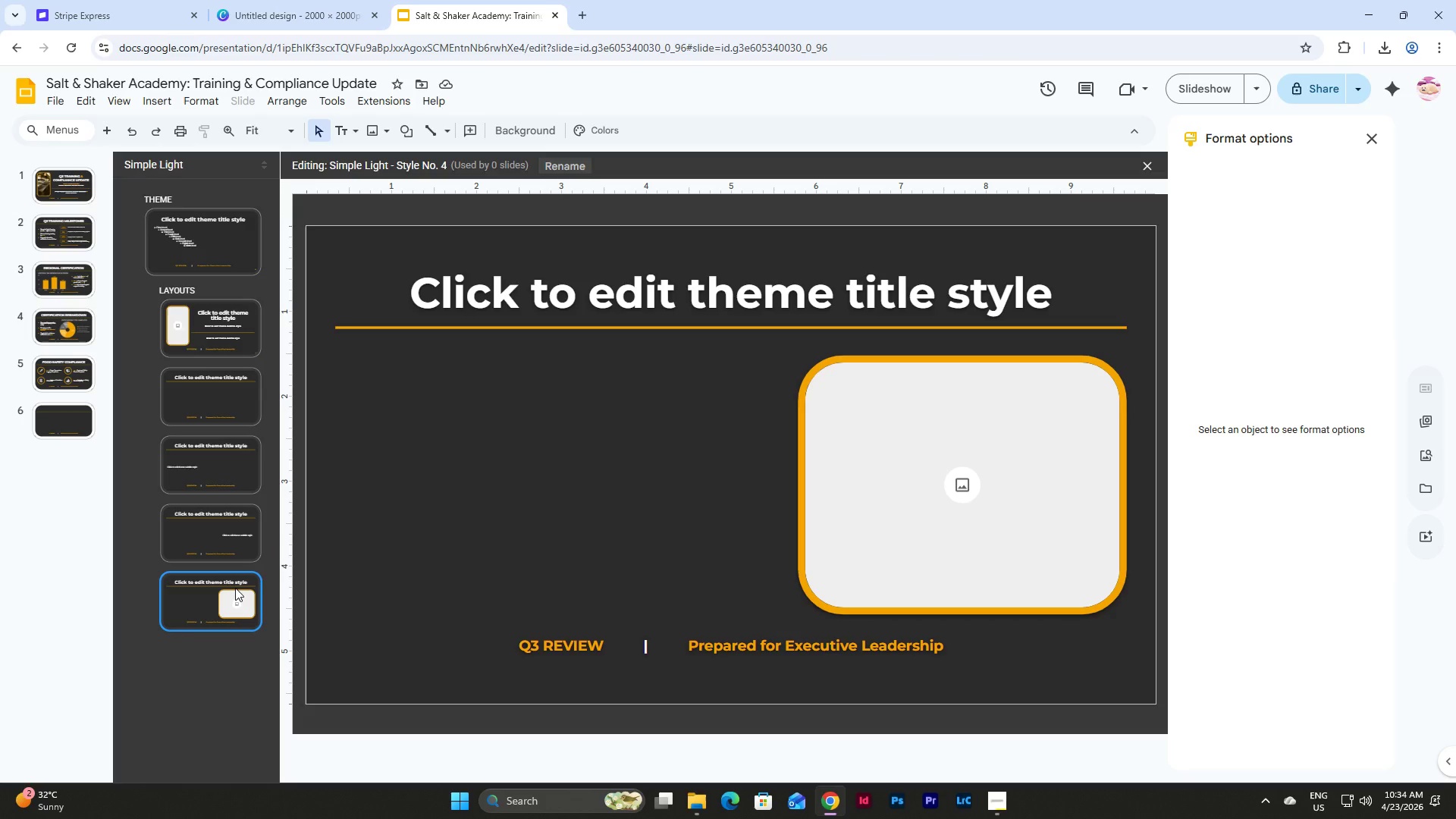 
key(Control+D)
 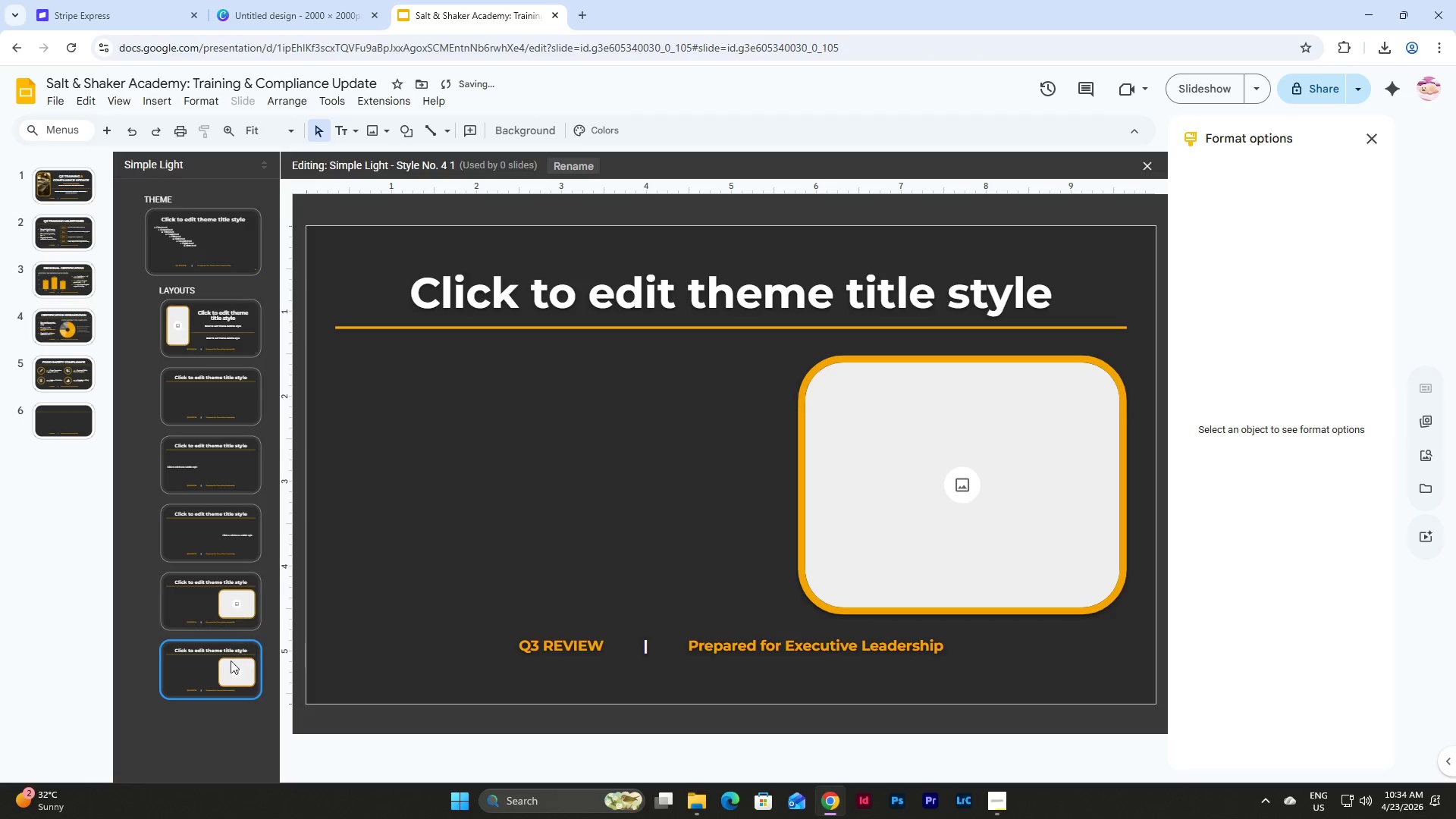 
left_click([221, 679])
 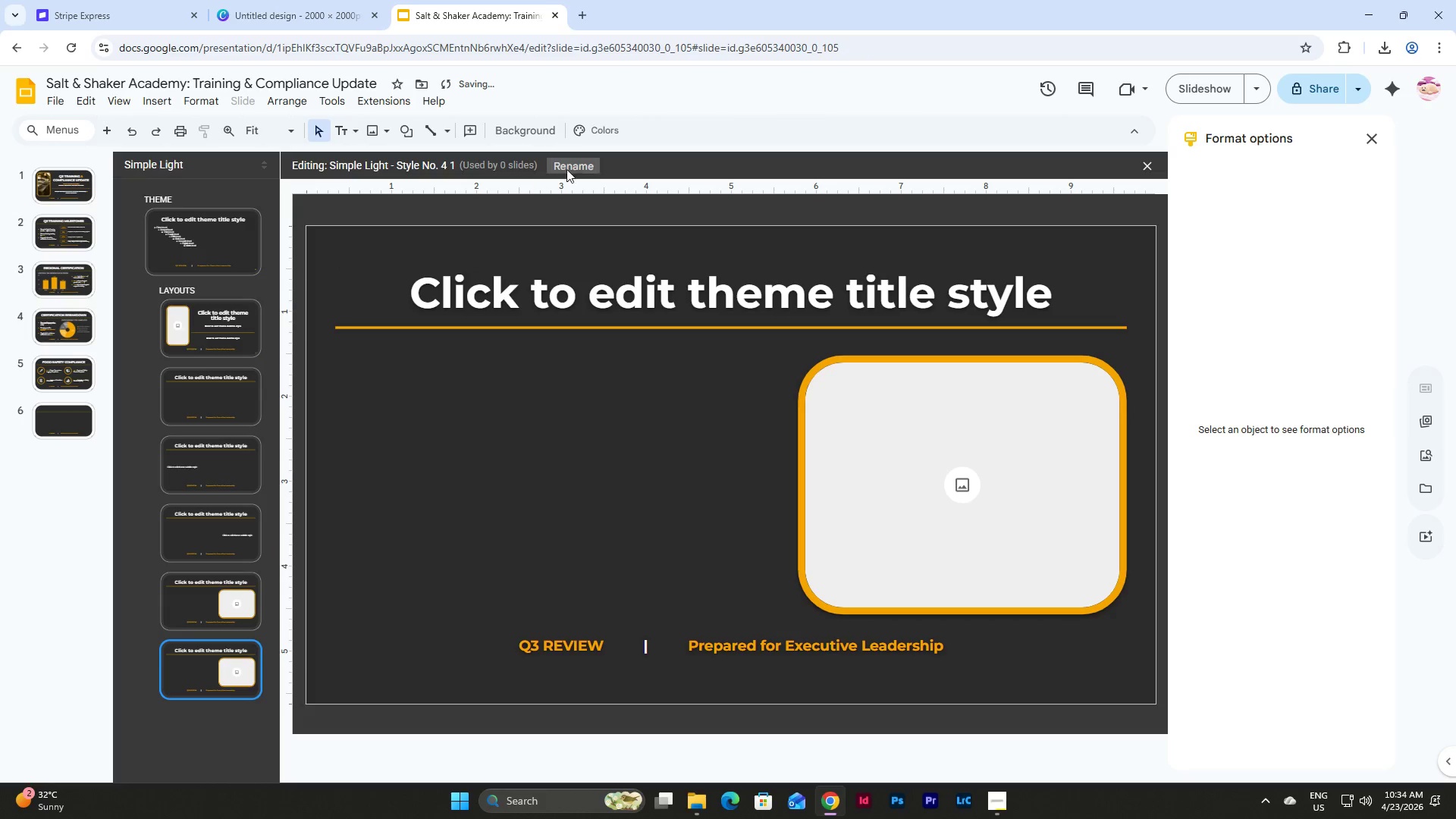 
left_click([576, 159])
 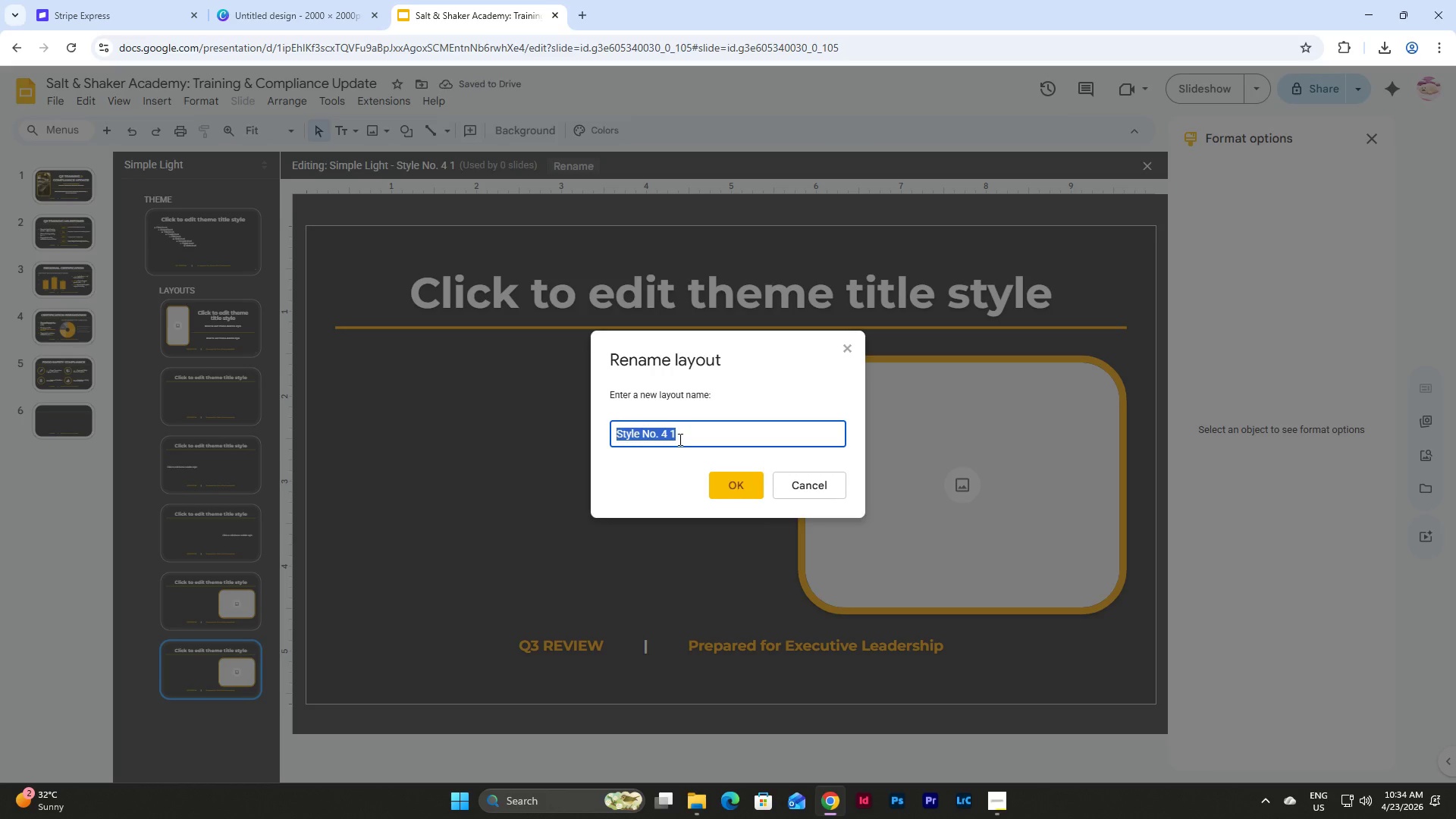 
left_click([679, 439])
 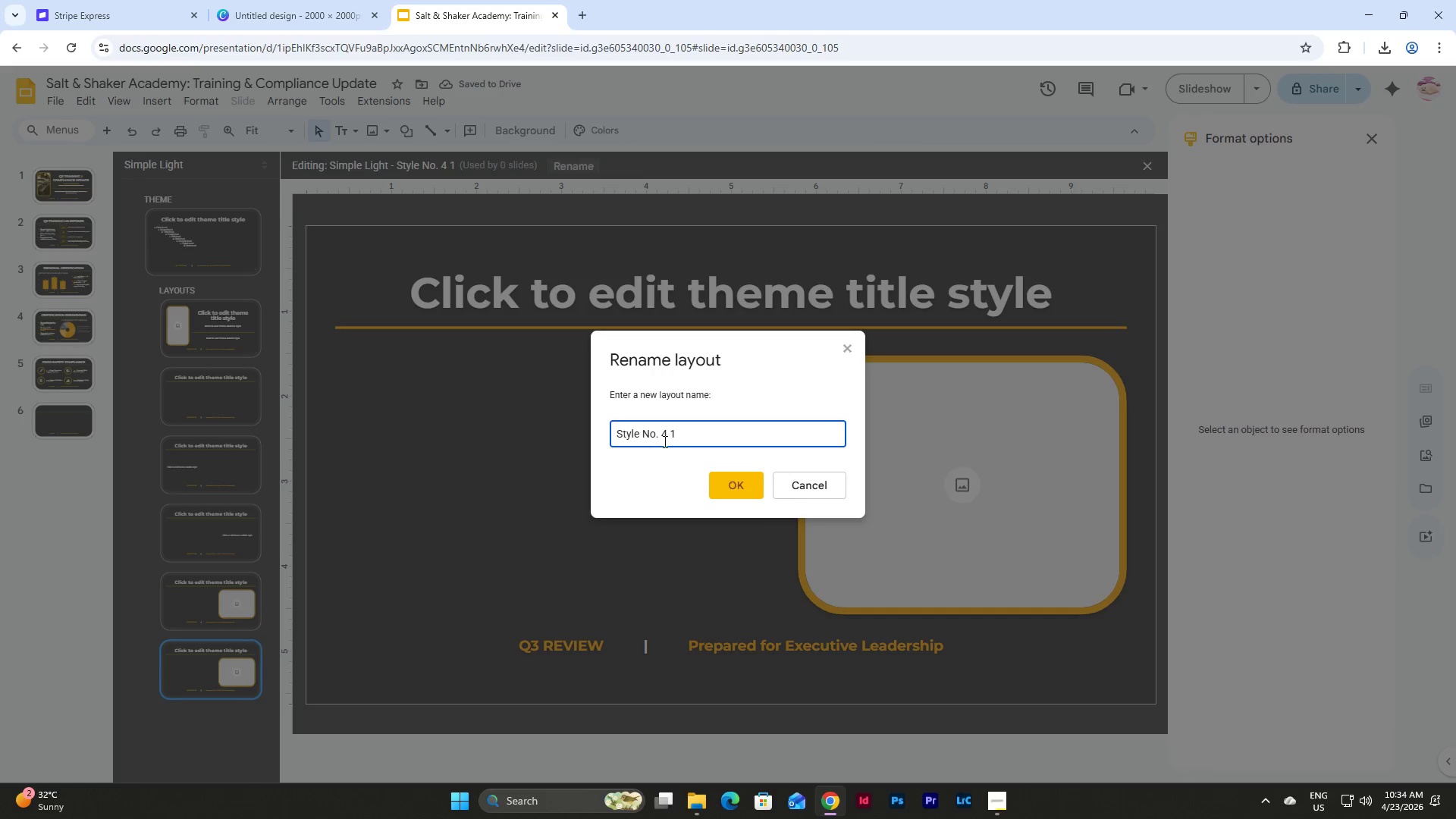 
left_click_drag(start_coordinate=[663, 437], to_coordinate=[739, 436])
 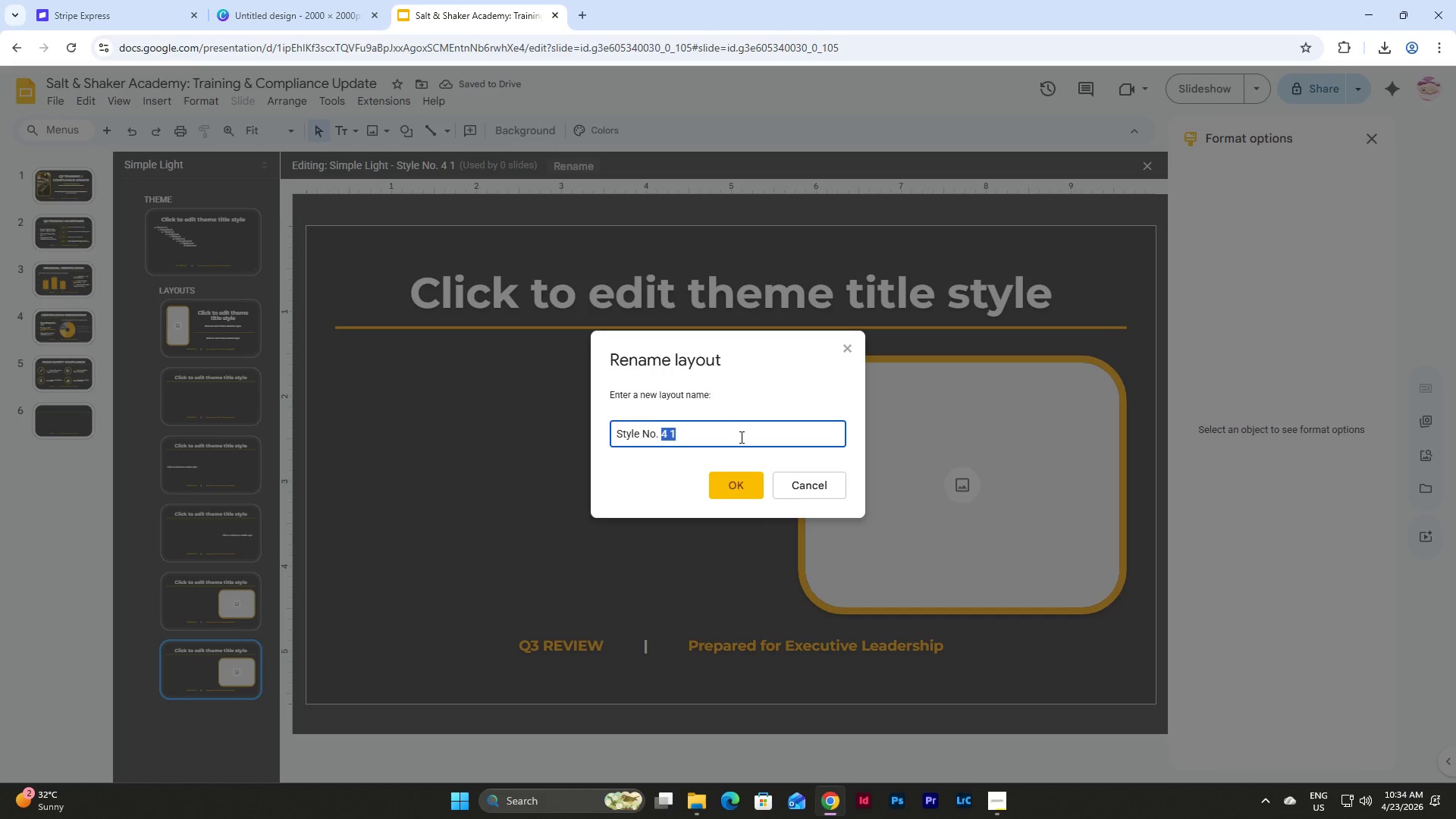 
key(Numpad5)
 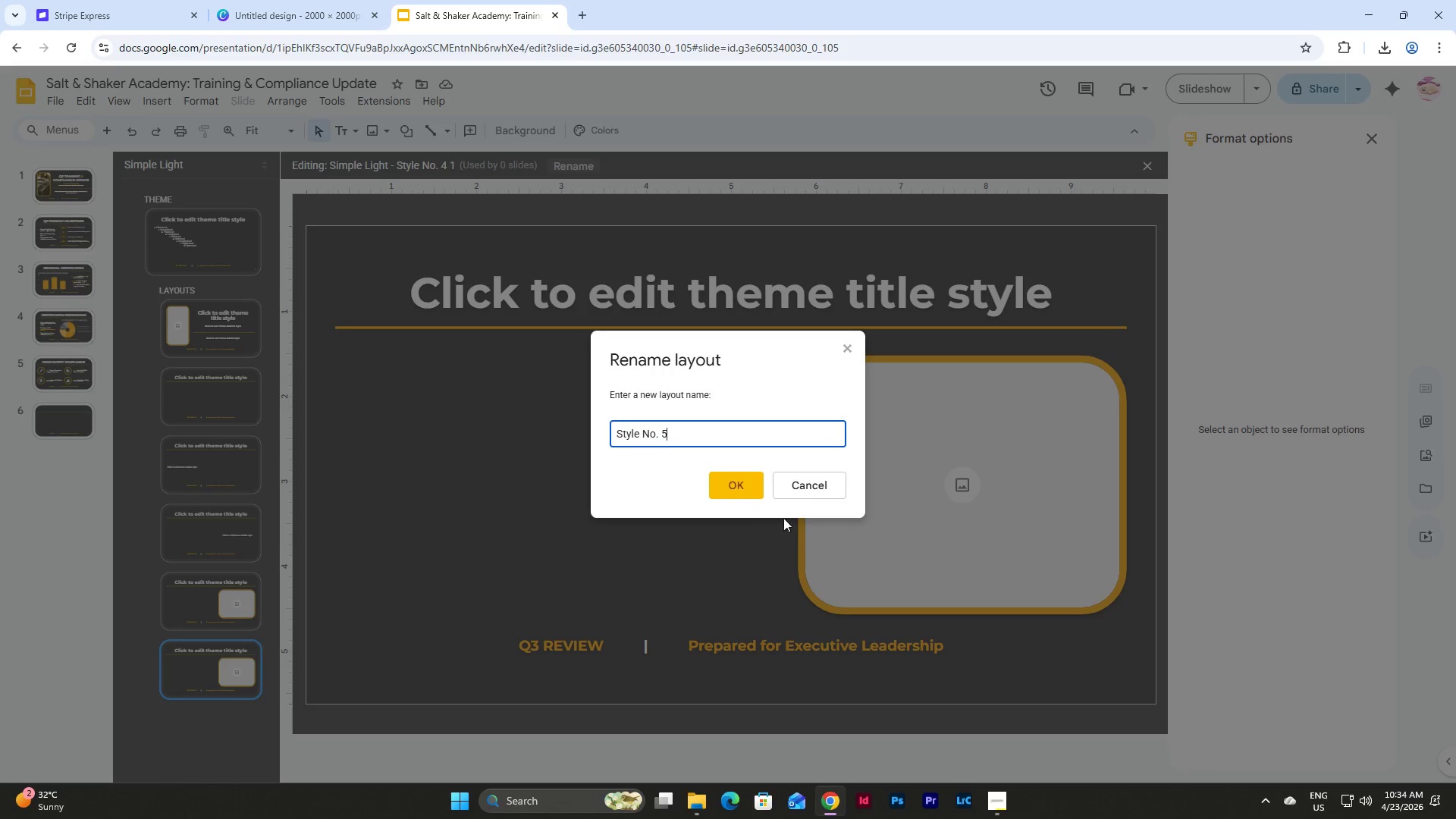 
left_click([735, 479])
 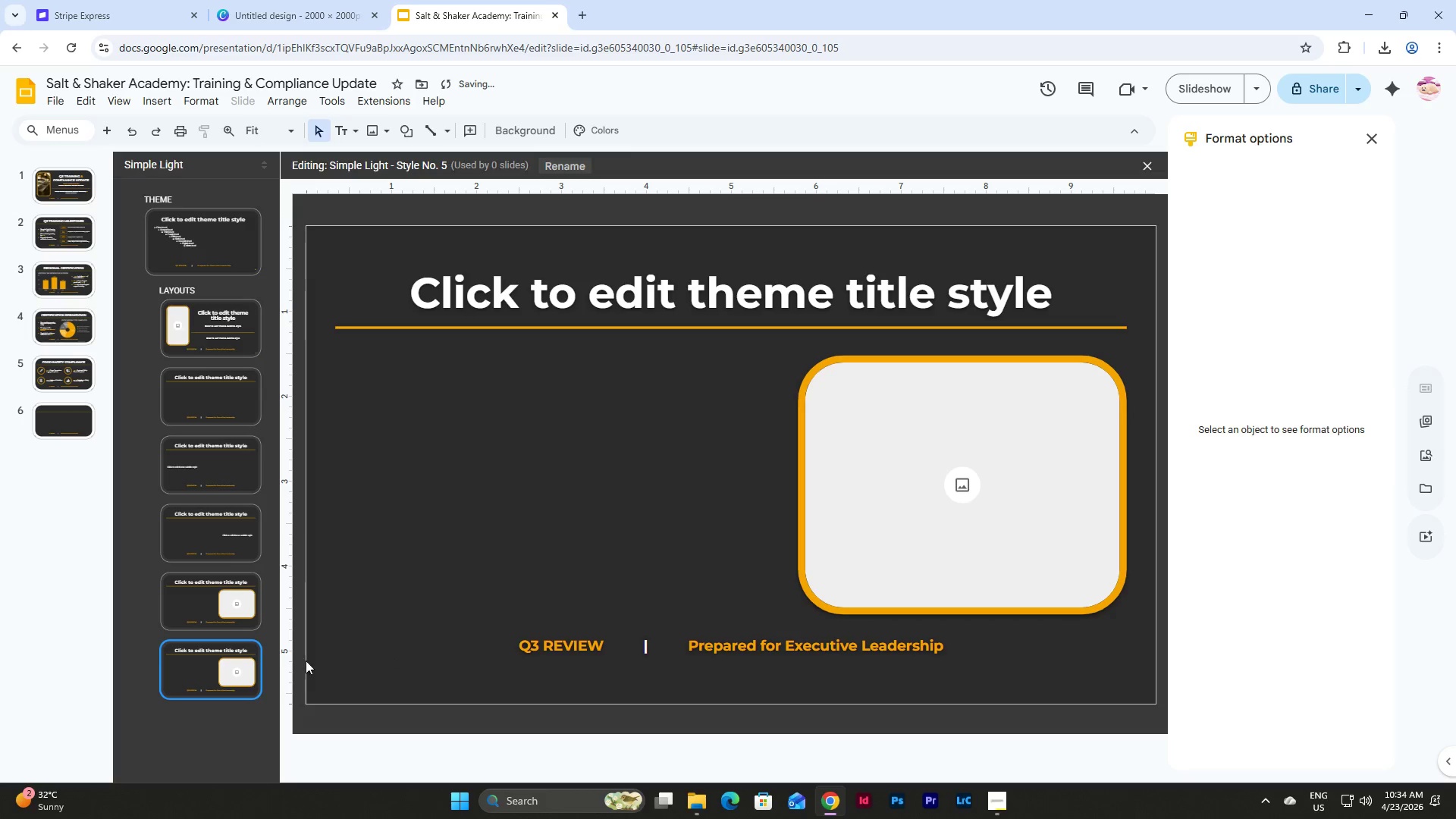 
left_click([881, 468])
 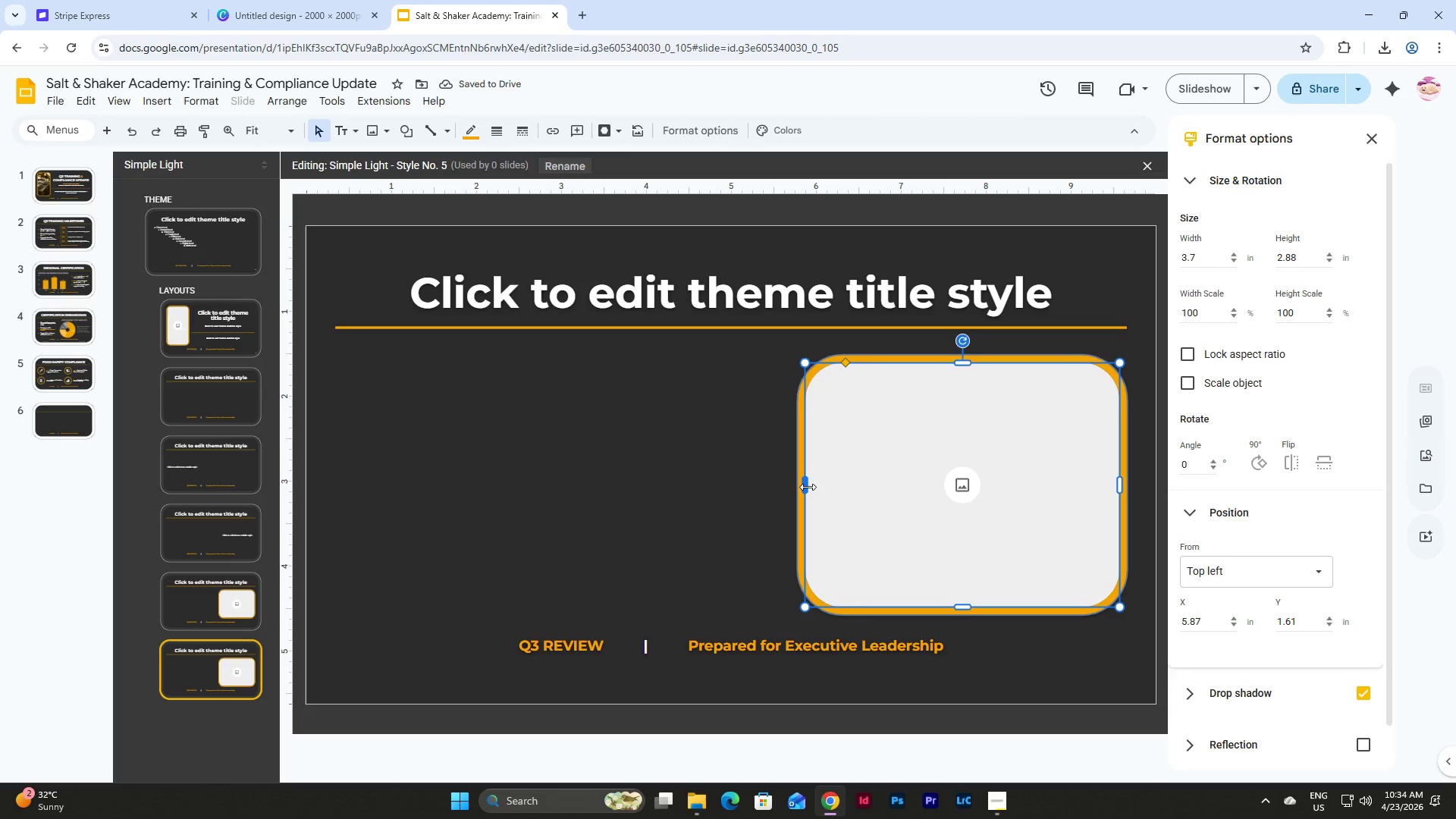 
left_click_drag(start_coordinate=[808, 487], to_coordinate=[336, 499])
 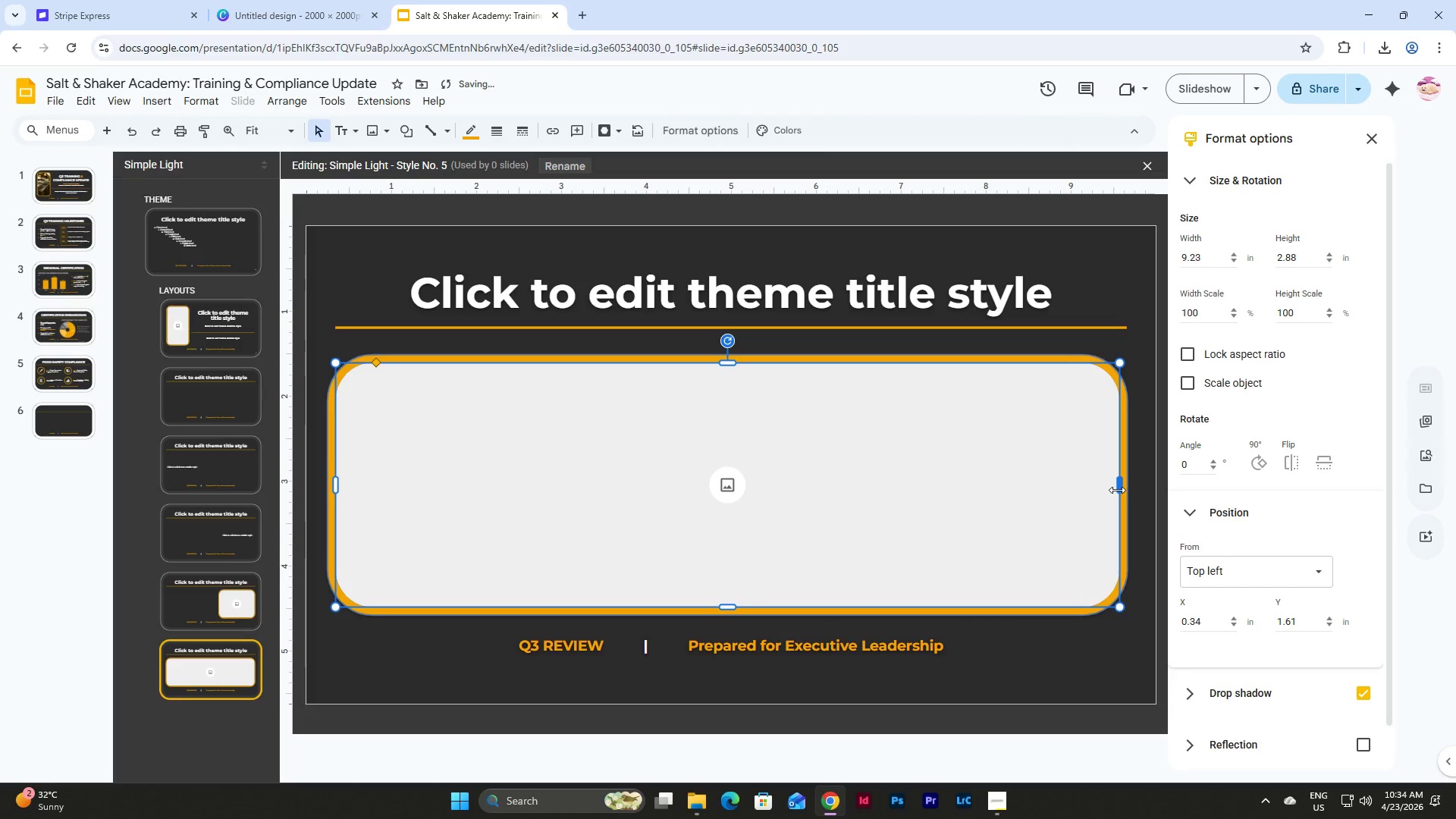 
left_click_drag(start_coordinate=[1117, 489], to_coordinate=[616, 495])
 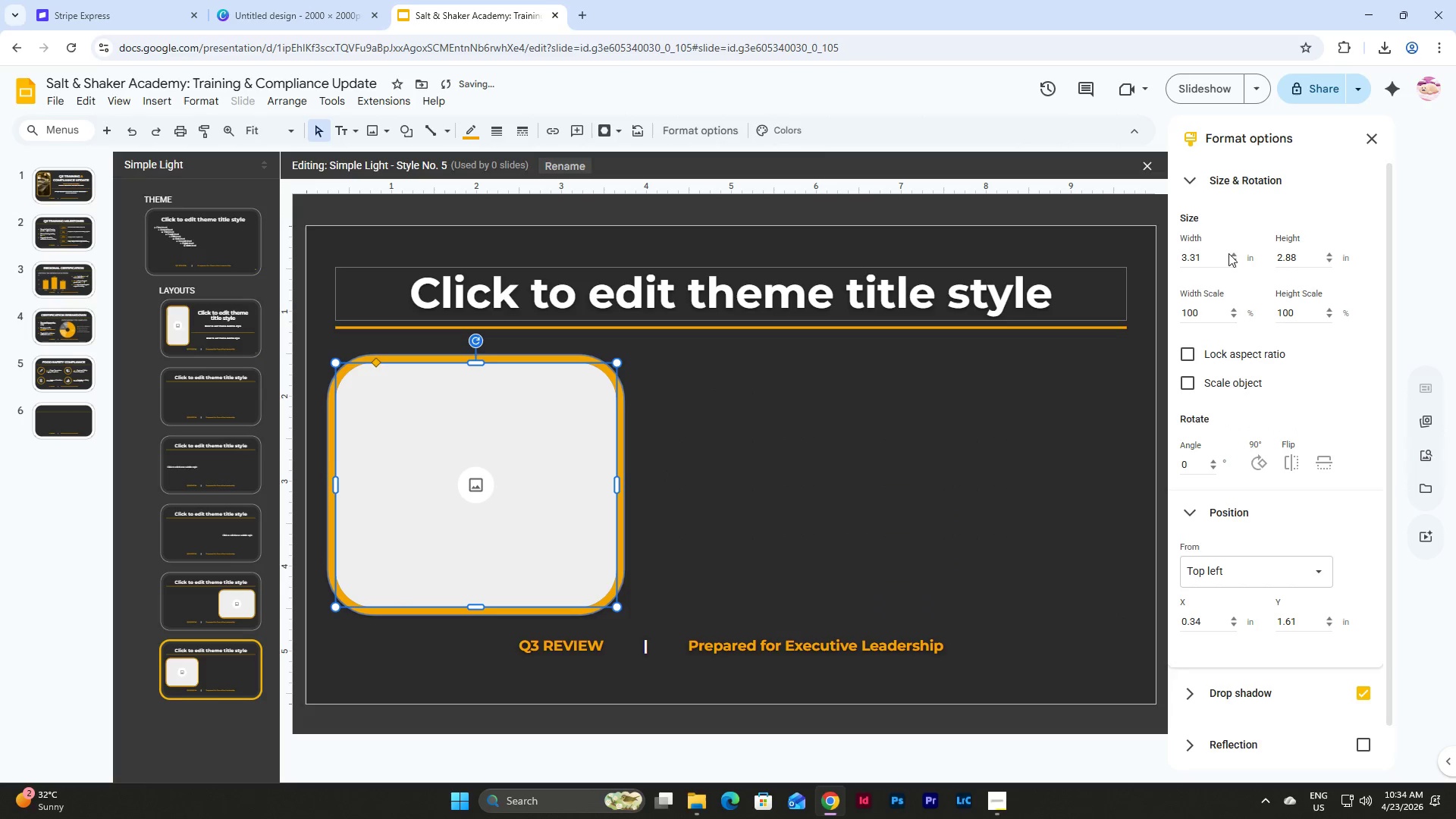 
left_click_drag(start_coordinate=[1215, 259], to_coordinate=[1138, 255])
 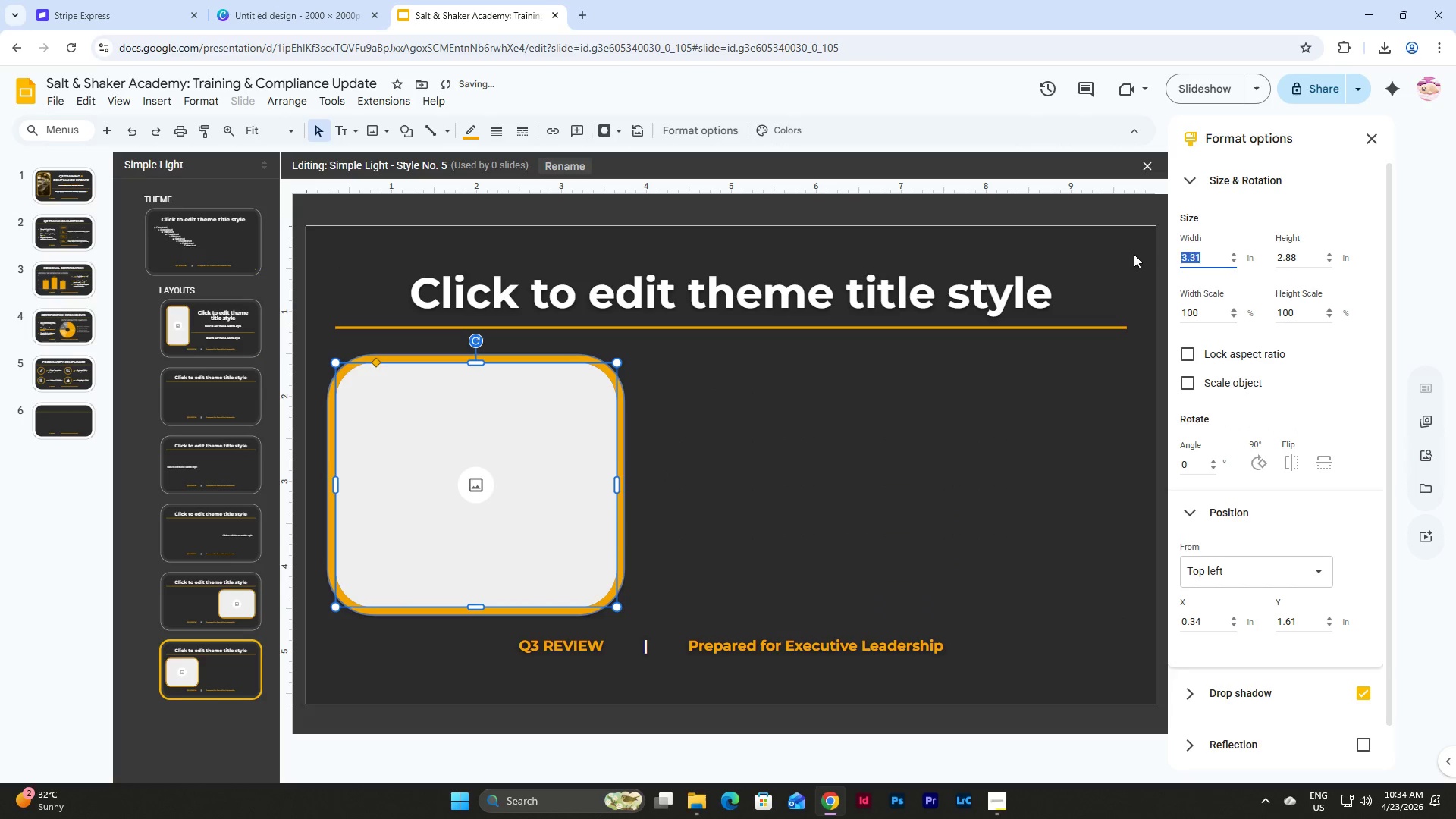 
key(Numpad3)
 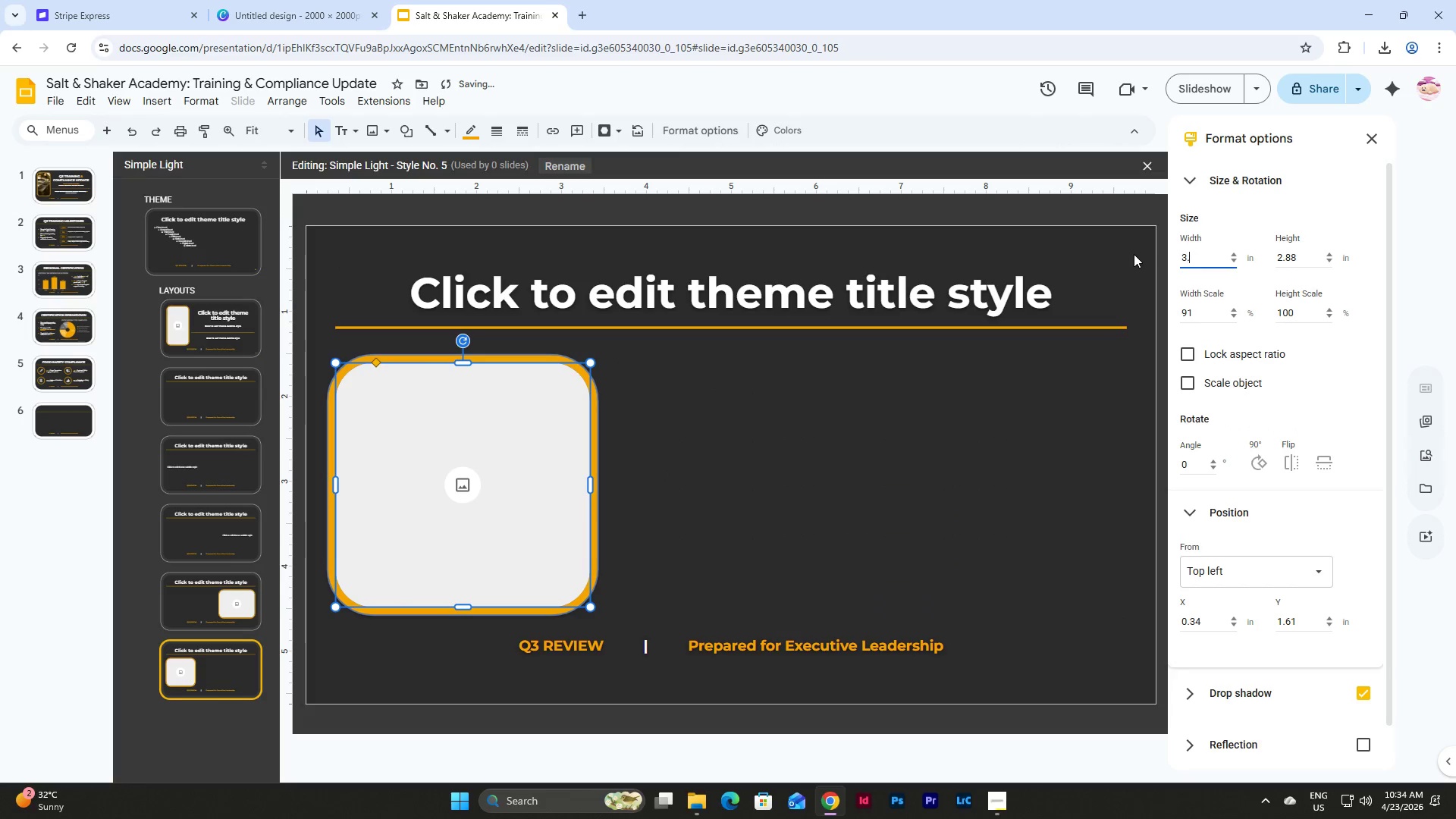 
key(NumpadDecimal)
 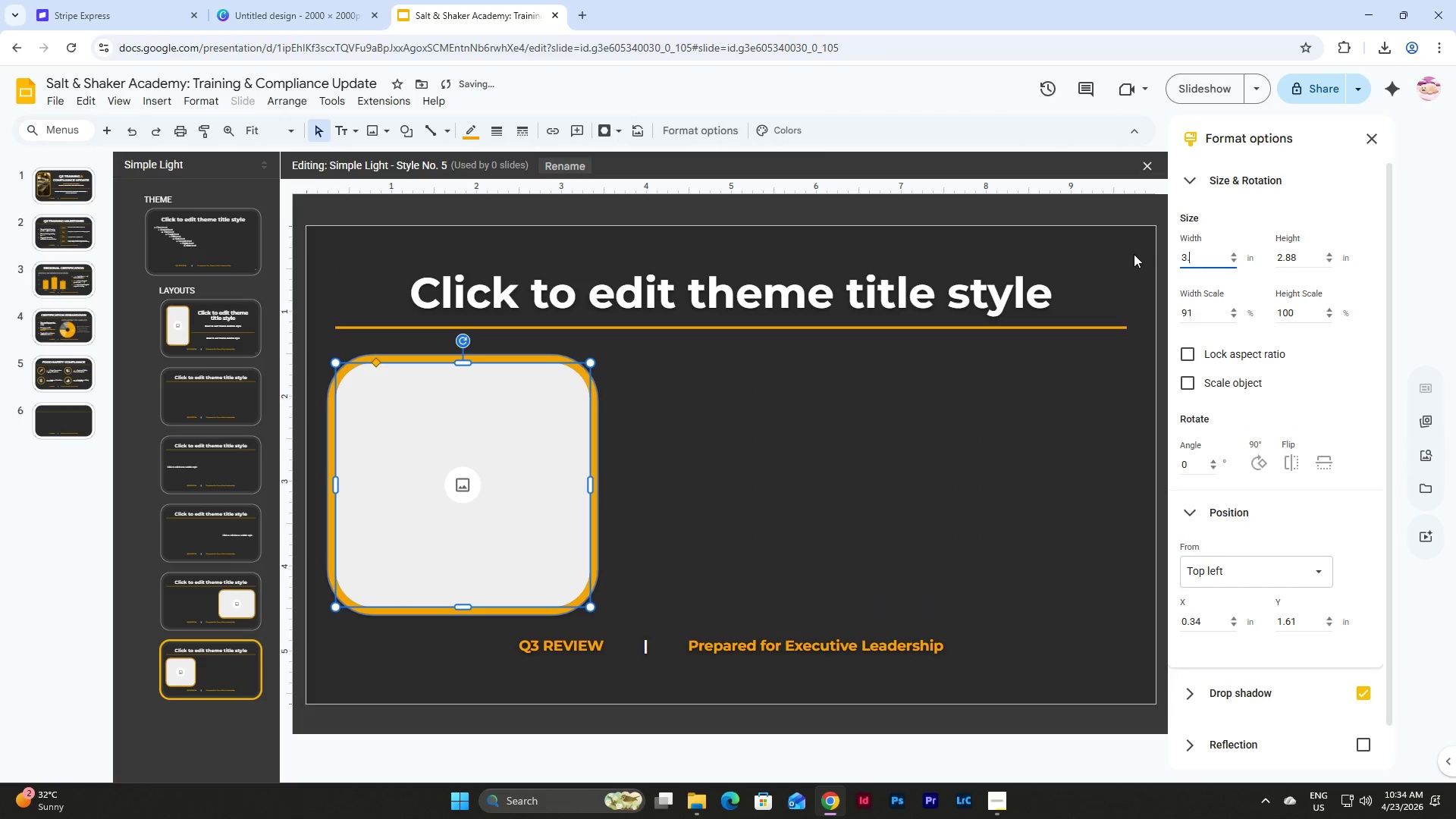 
key(Numpad7)
 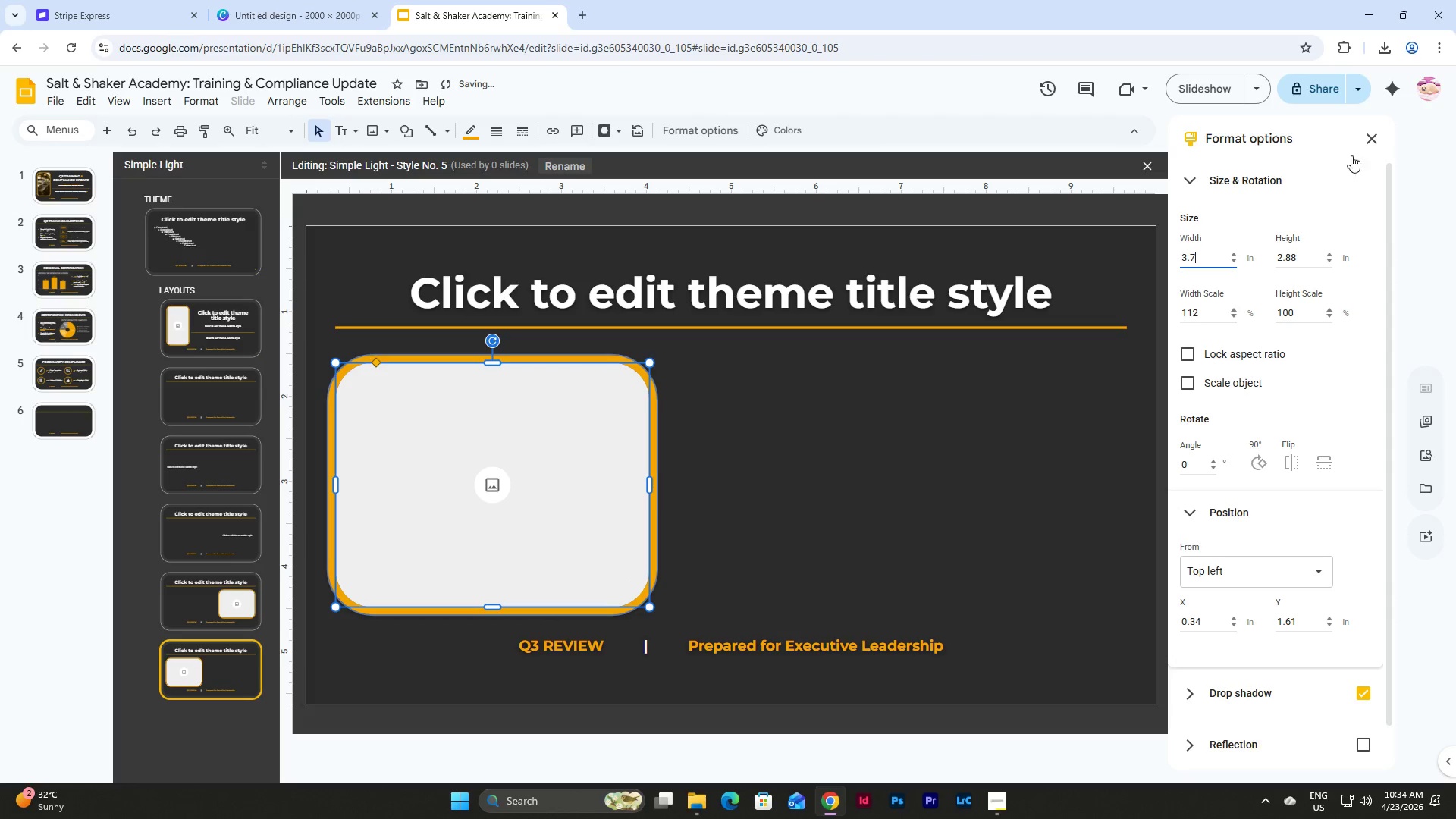 
left_click([859, 483])
 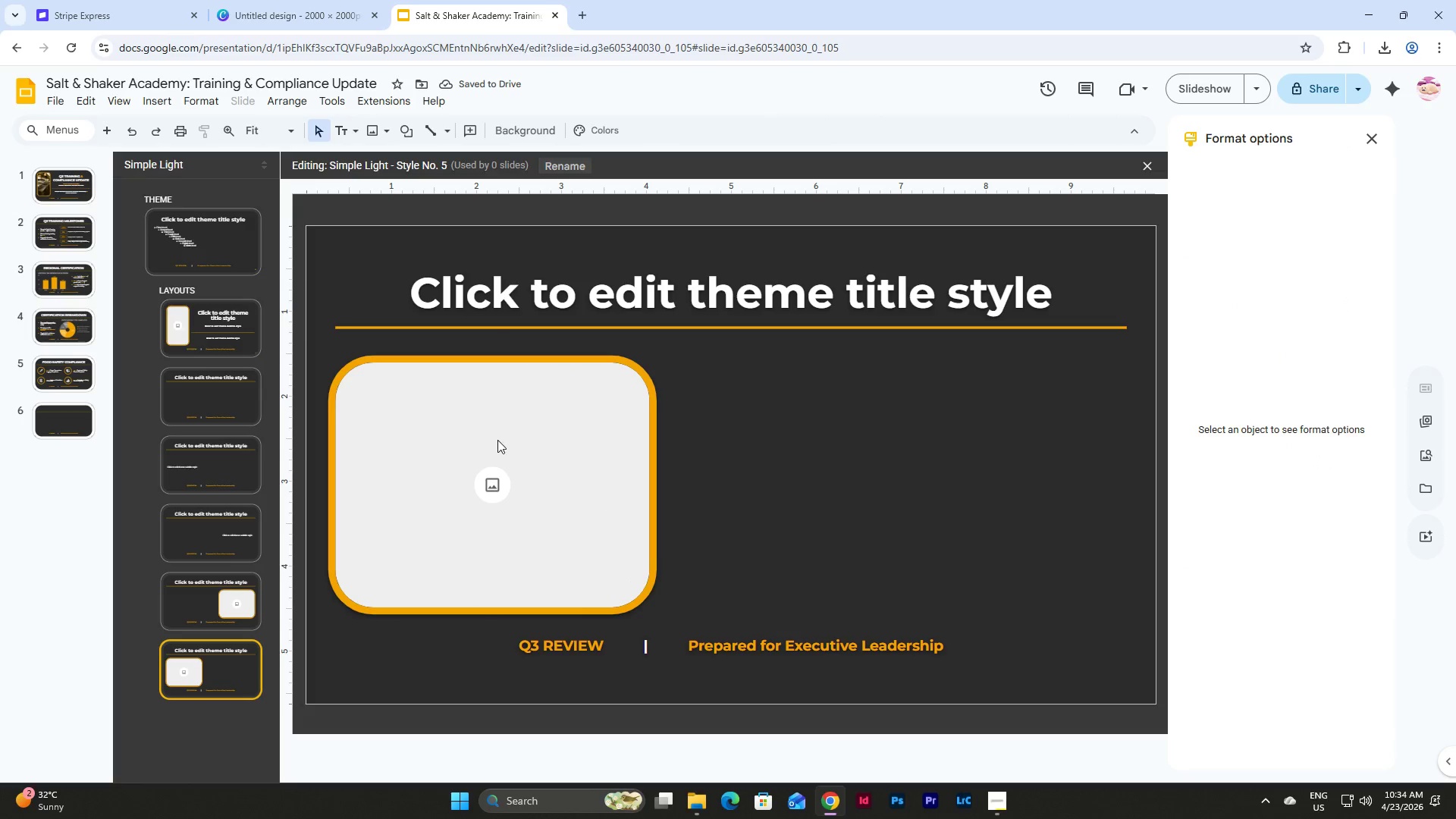 
left_click([497, 440])
 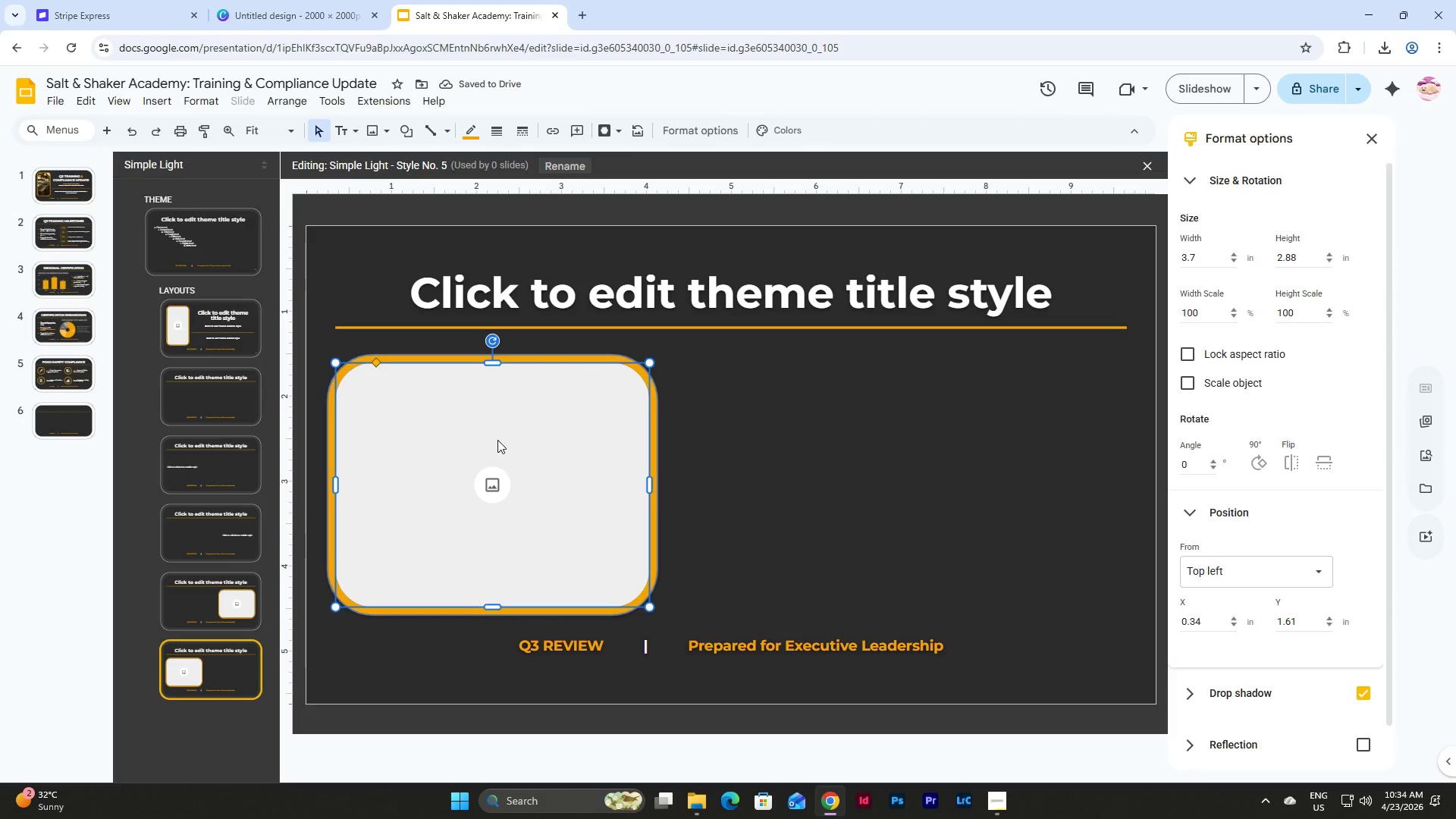 
key(Shift+ArrowRight)
 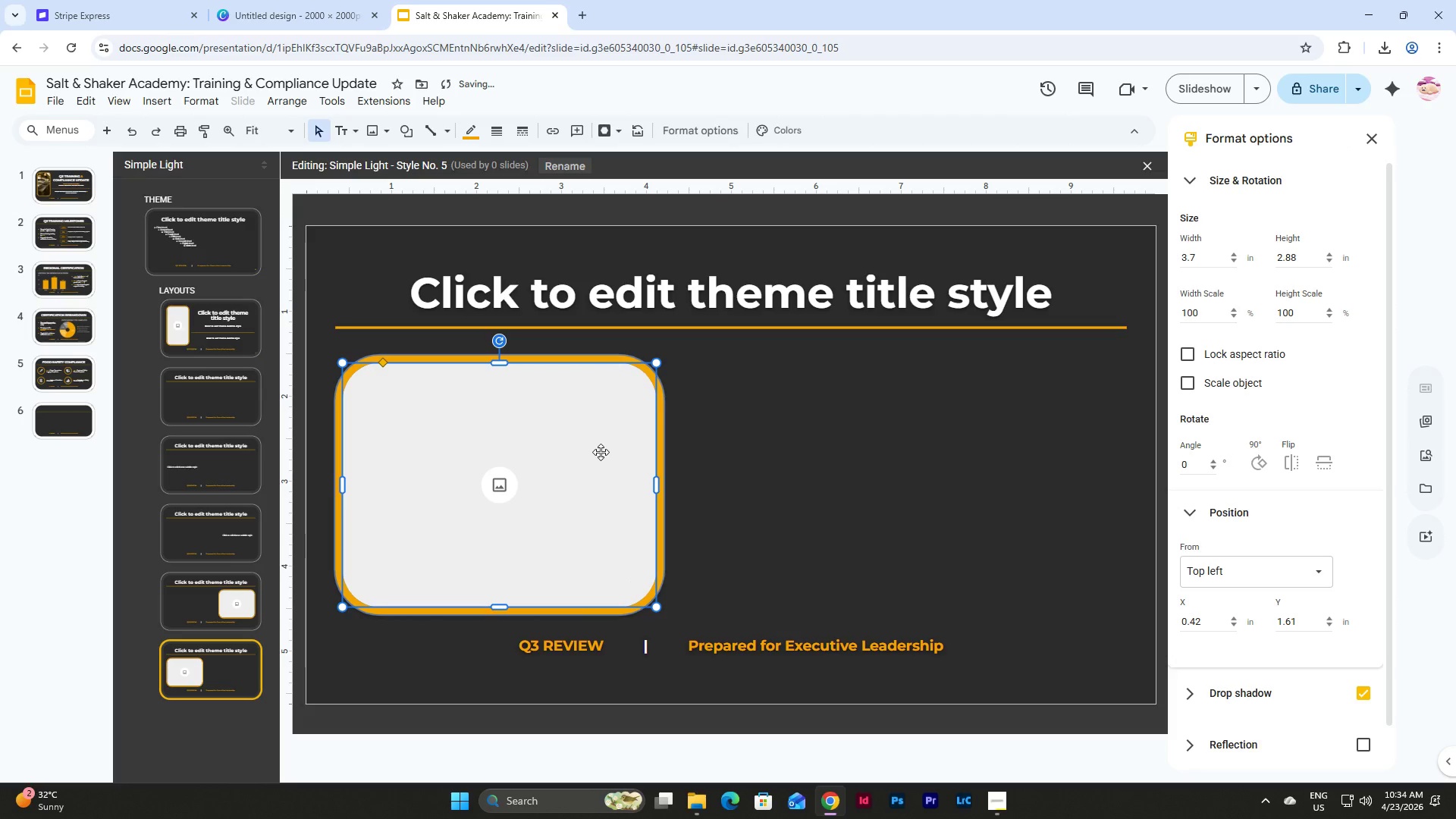 
left_click([719, 452])
 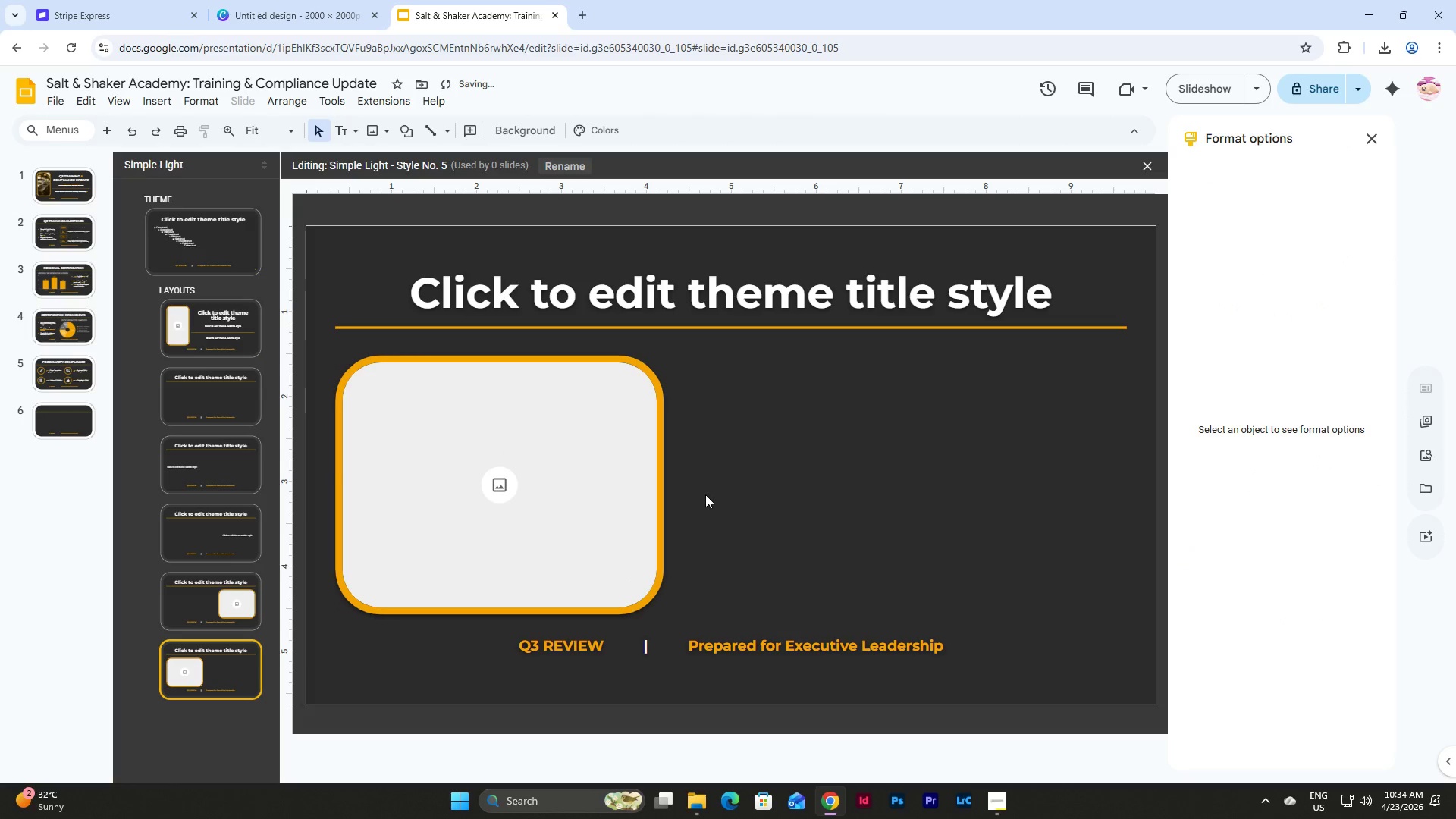 
left_click_drag(start_coordinate=[703, 498], to_coordinate=[324, 305])
 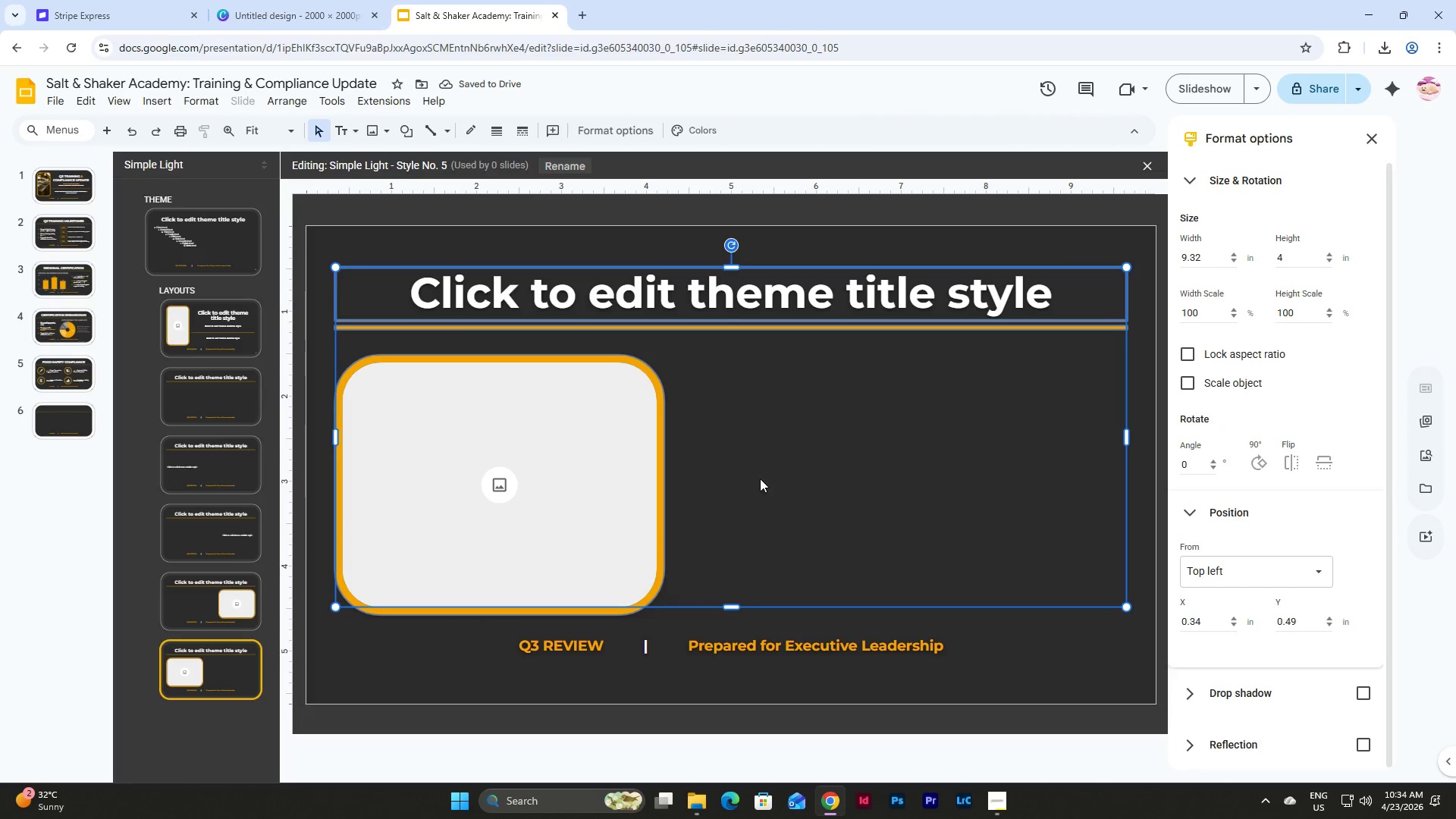 
left_click([772, 479])
 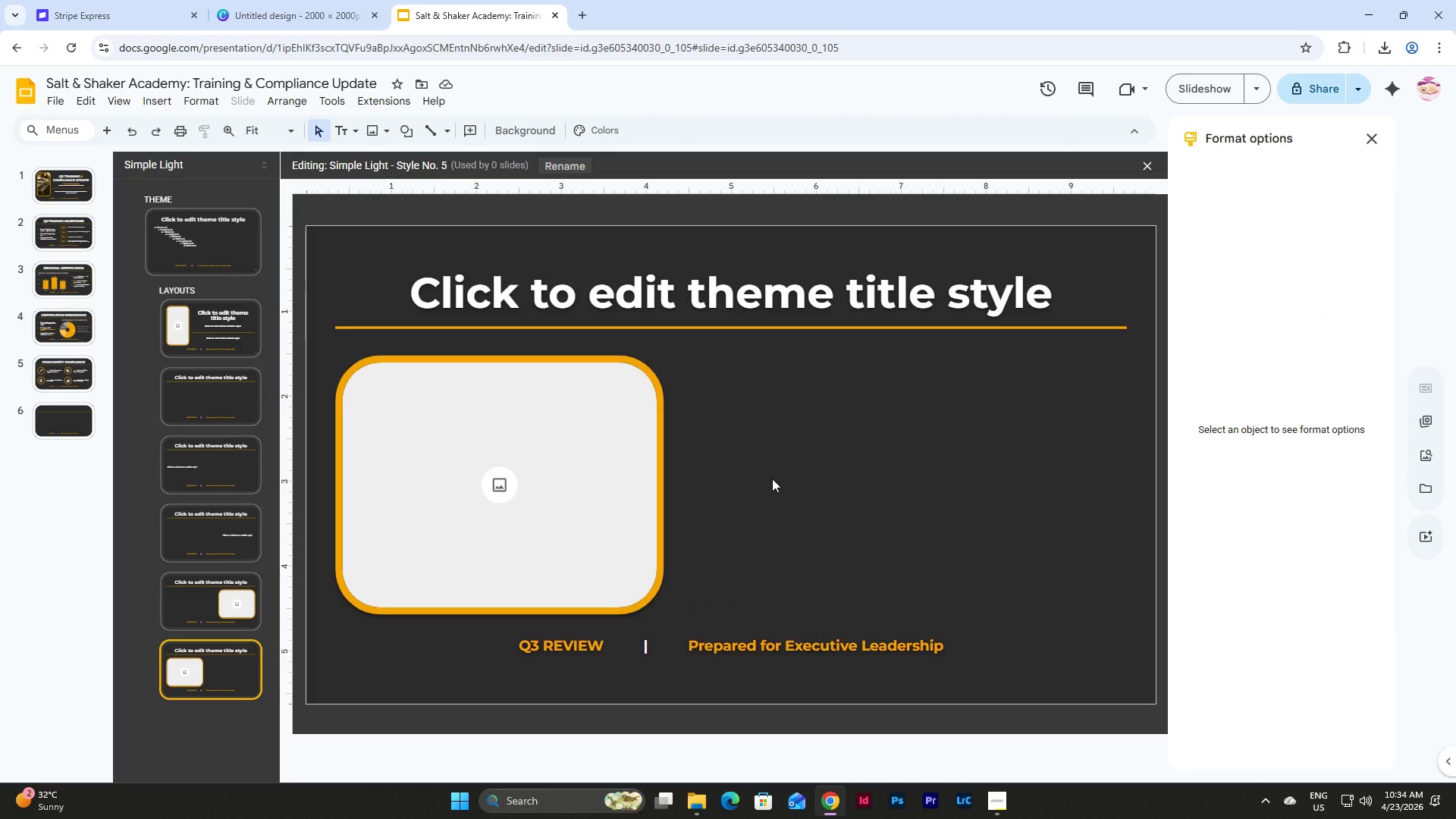 
left_click([215, 590])
 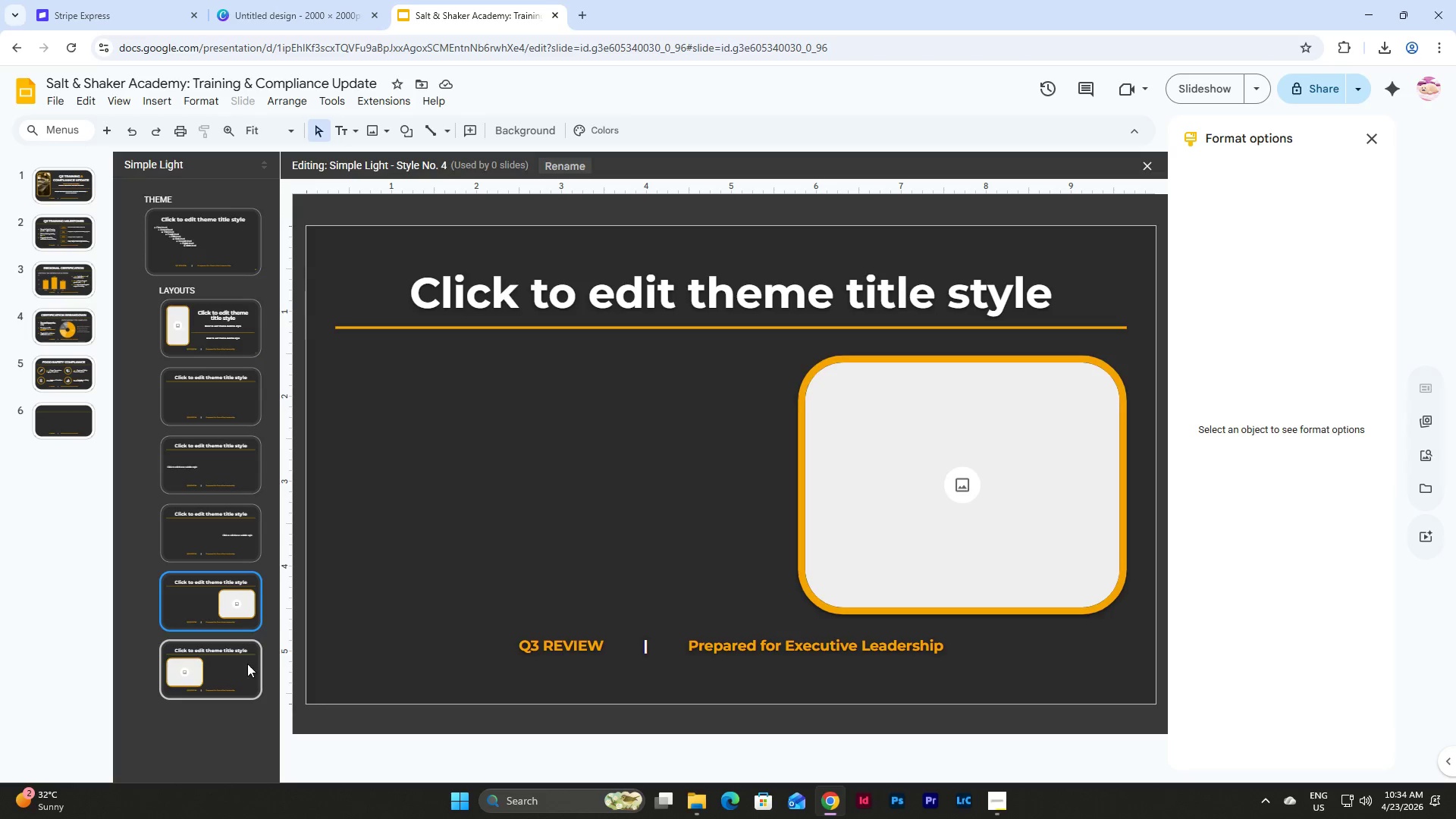 
left_click([247, 664])
 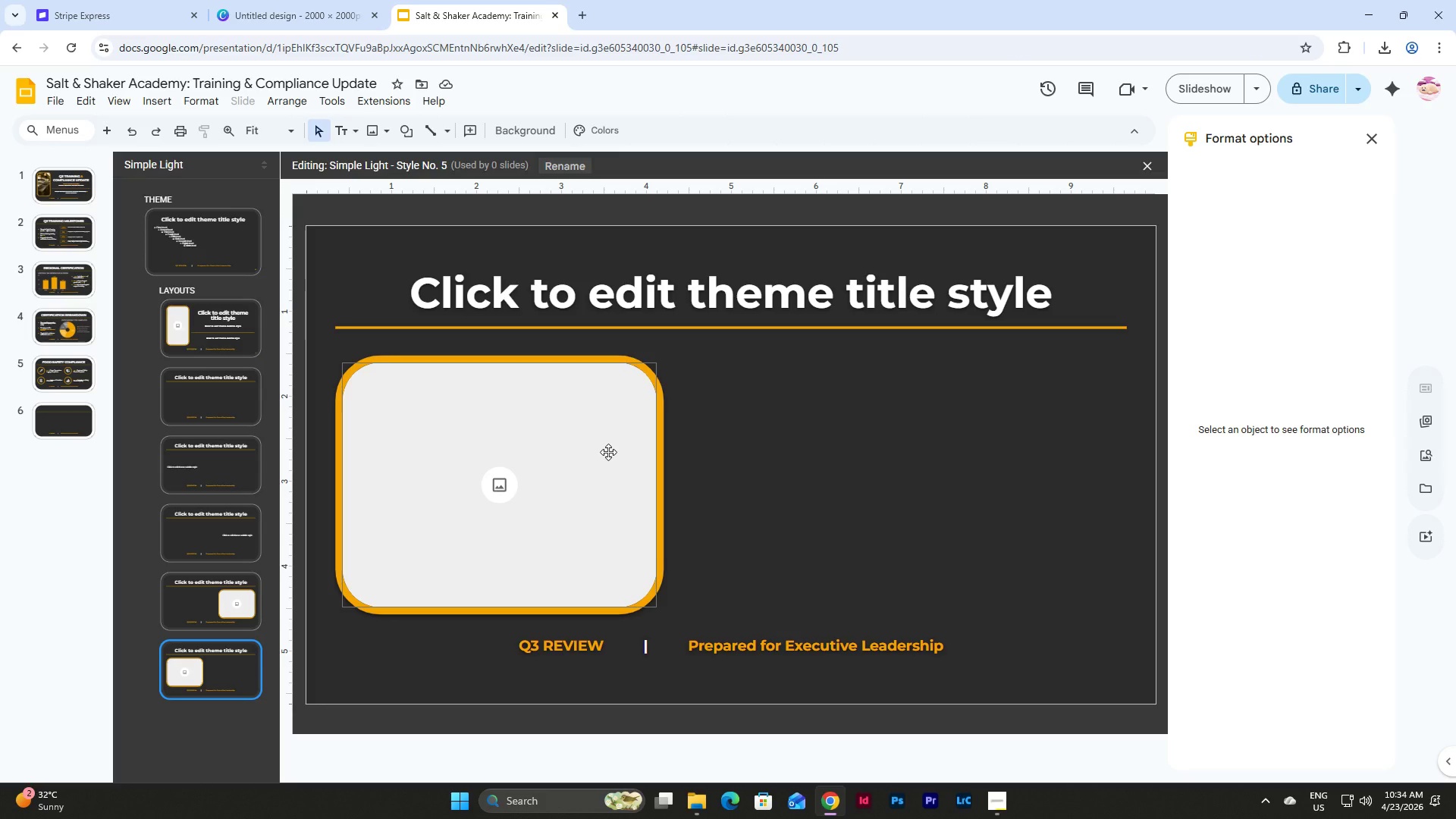 
left_click([224, 585])
 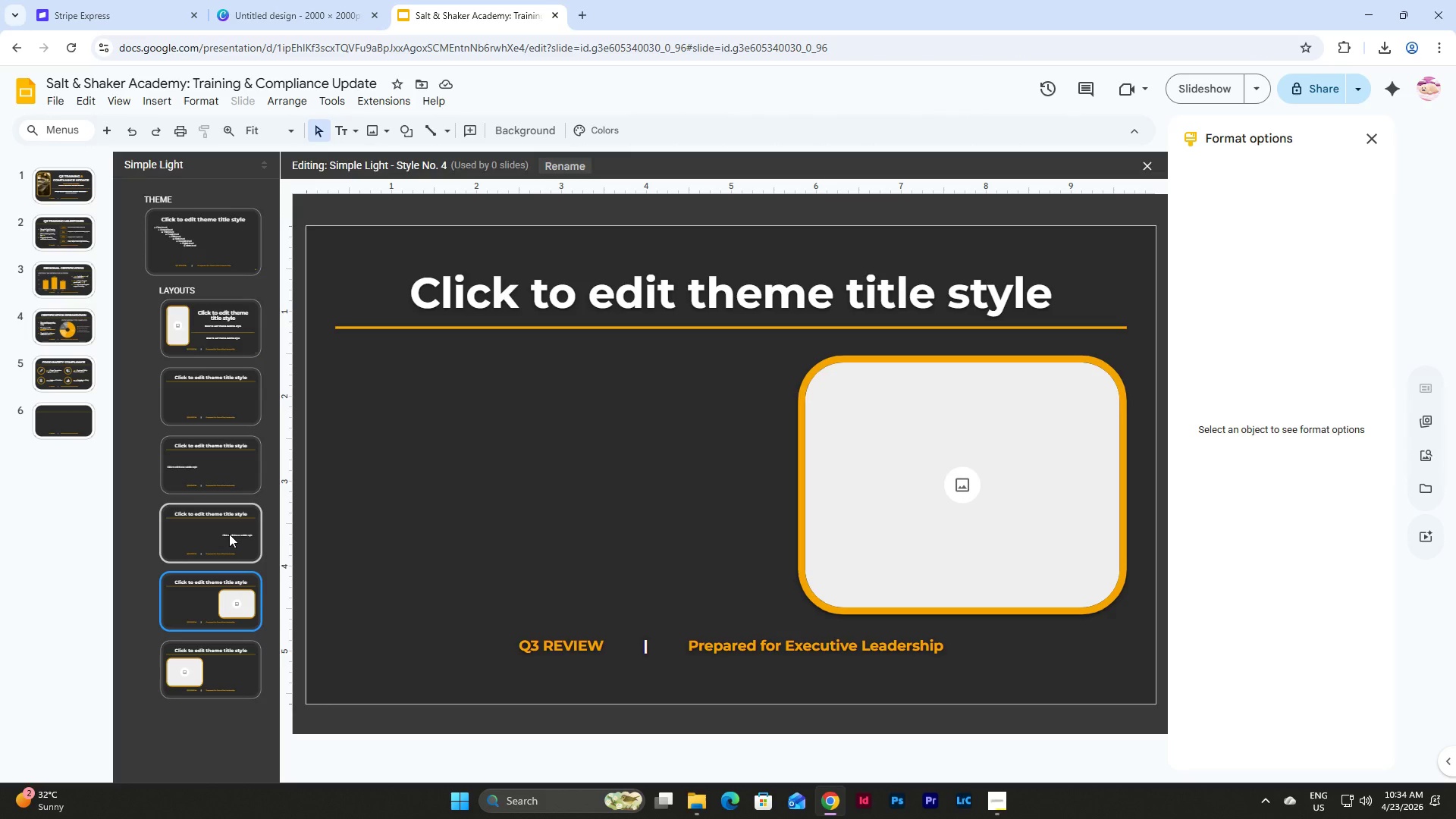 
left_click([229, 534])
 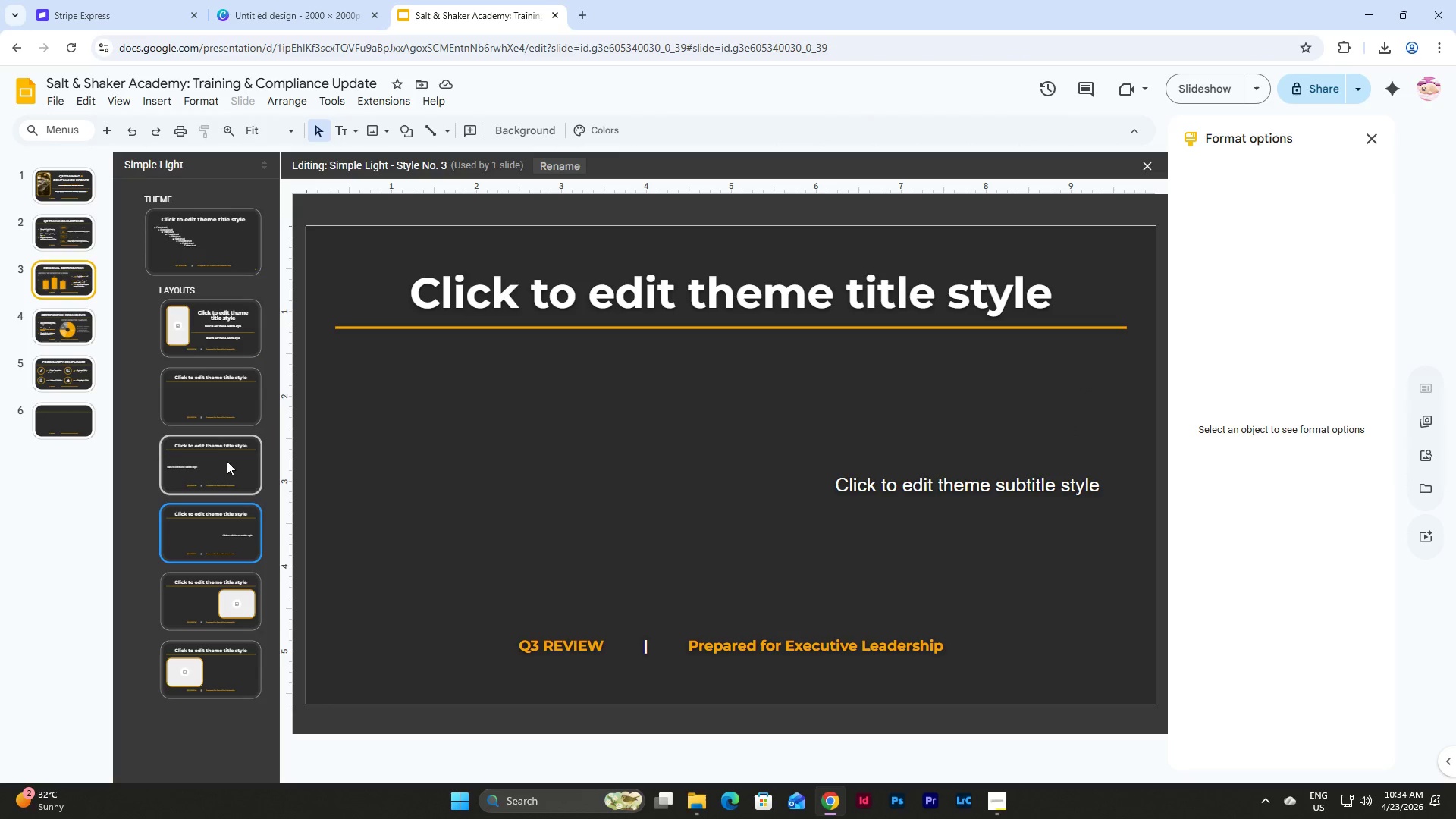 
left_click([227, 457])
 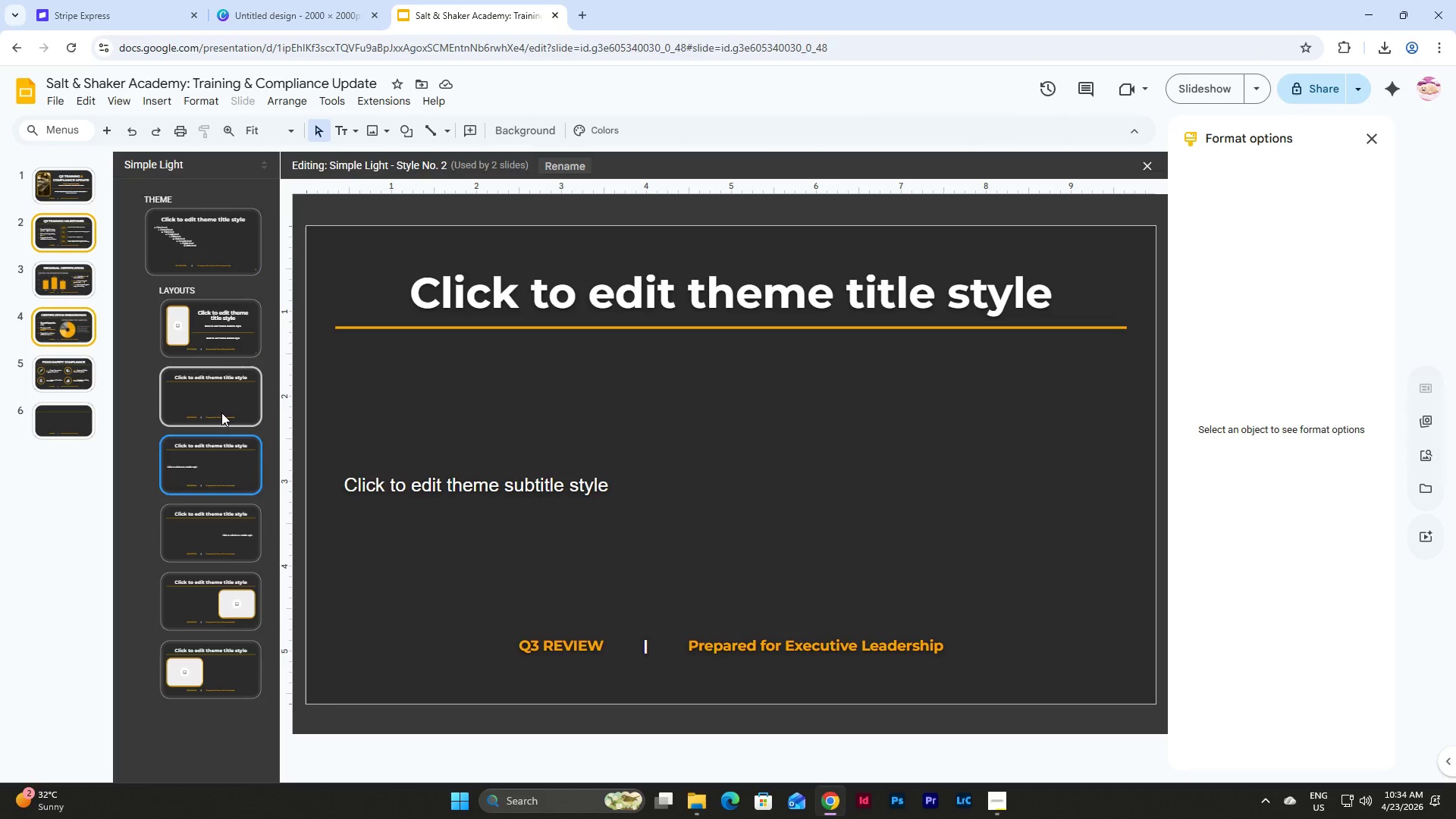 
left_click([221, 413])
 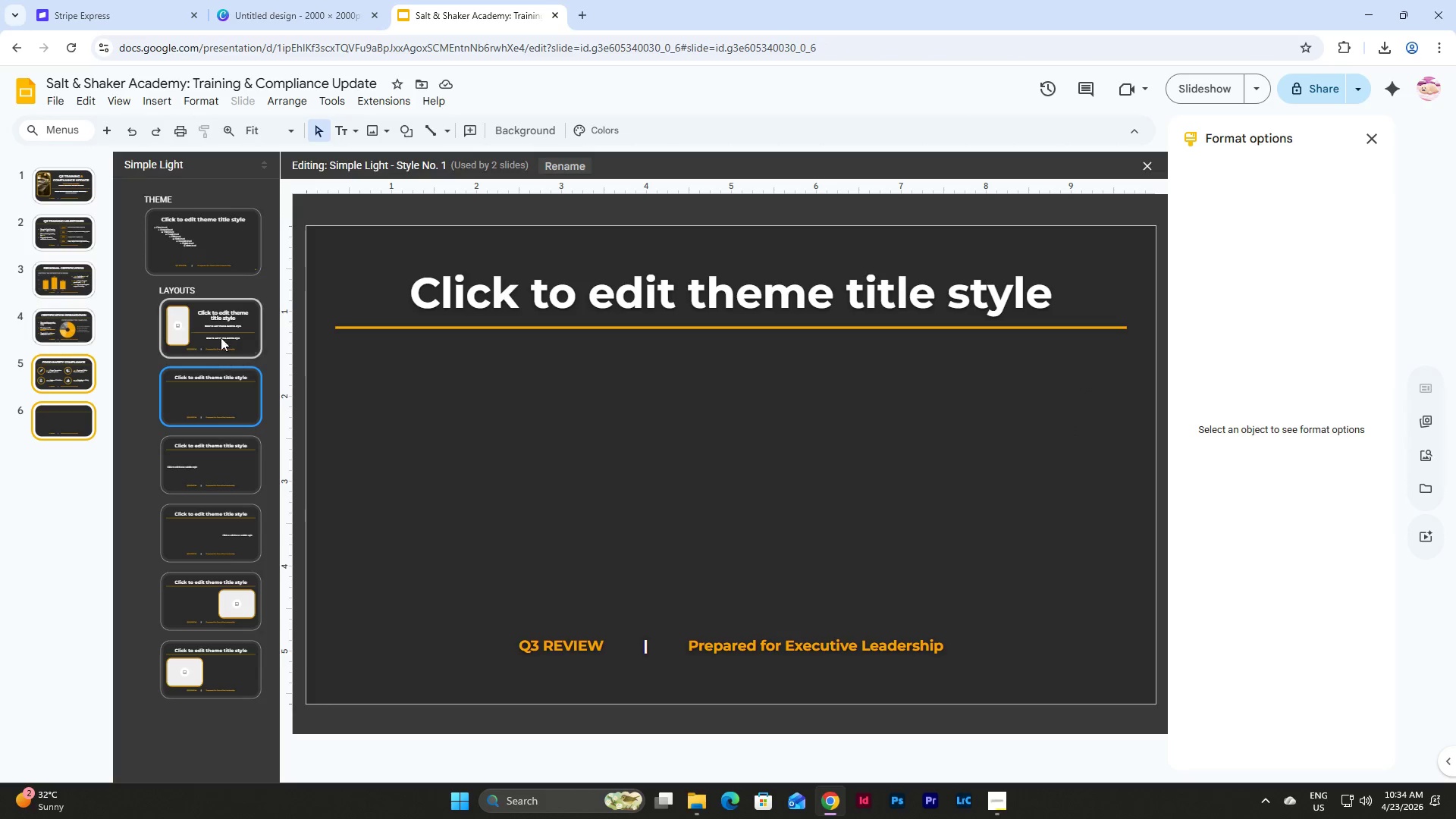 
left_click([224, 324])
 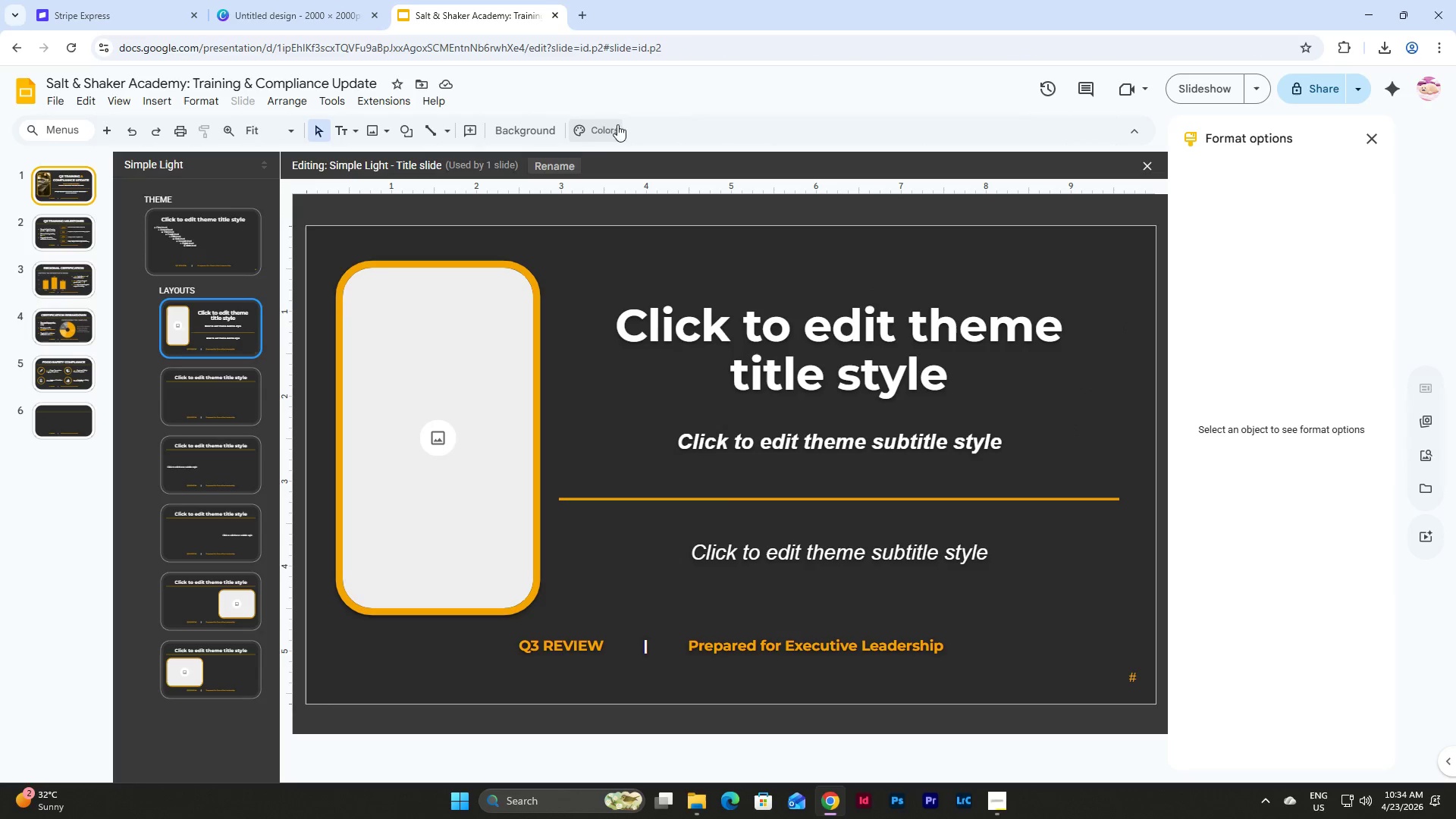 
left_click([566, 161])
 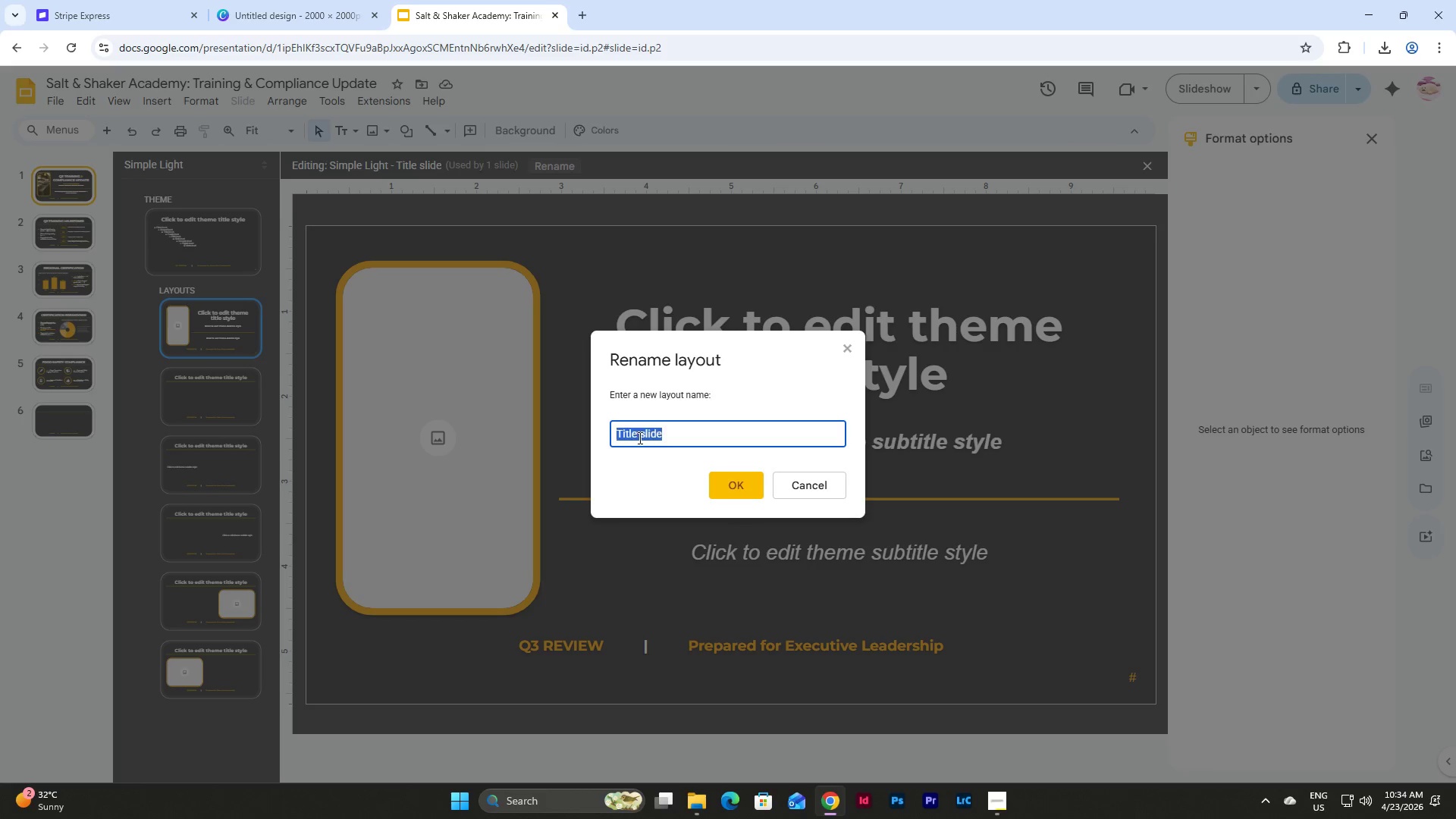 
left_click([645, 434])
 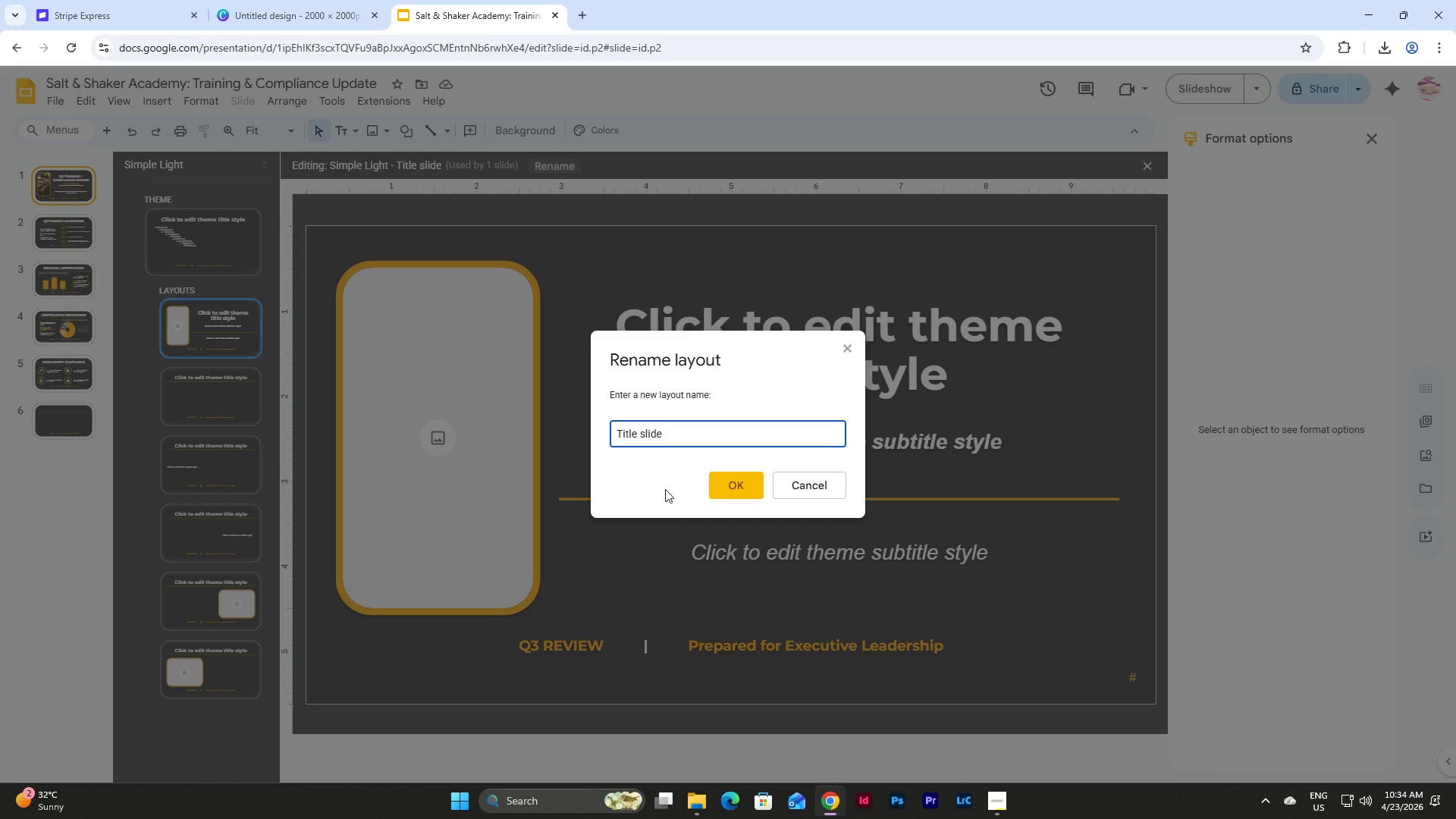 
key(Backspace)
 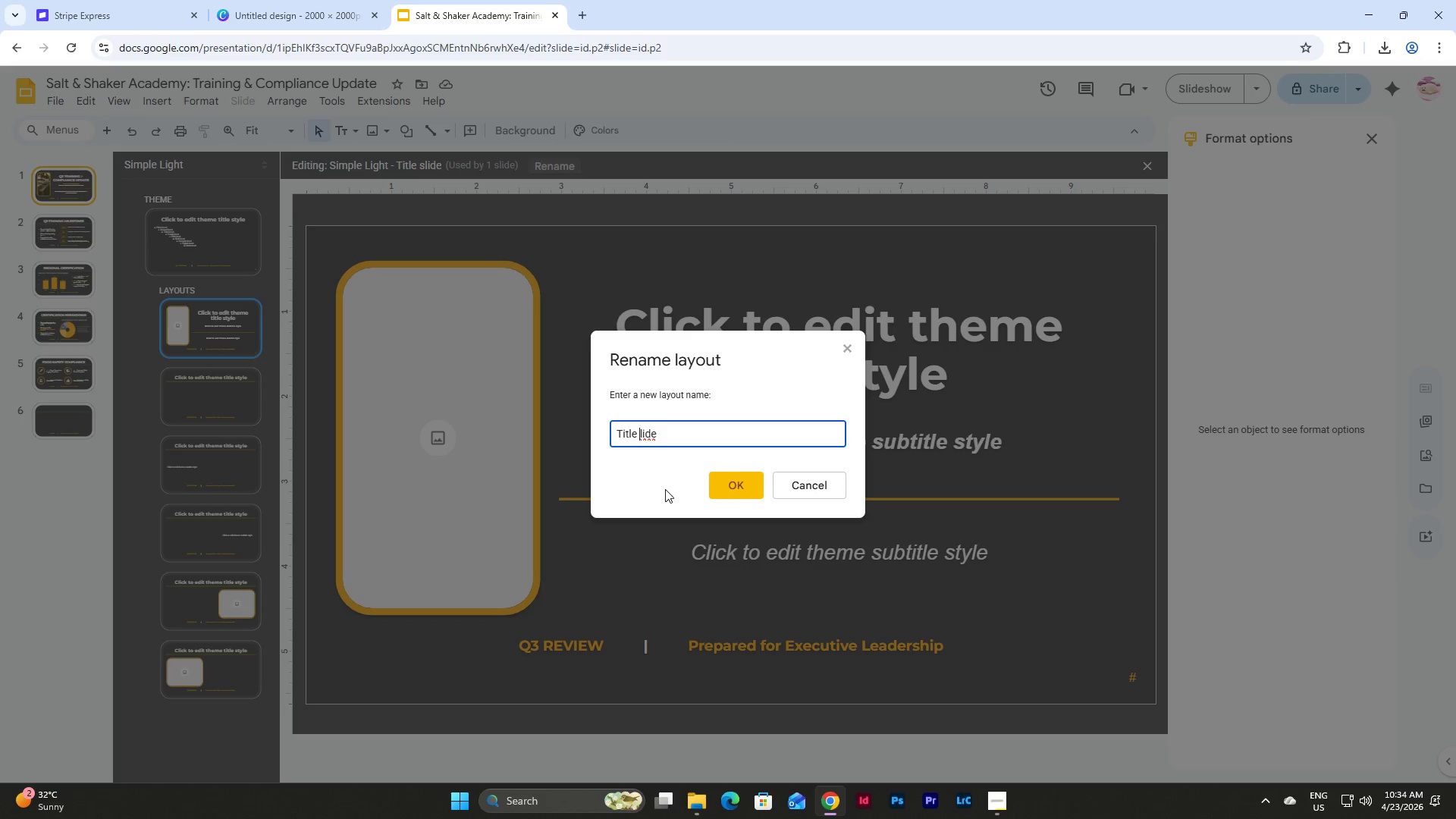 
key(Shift+S)
 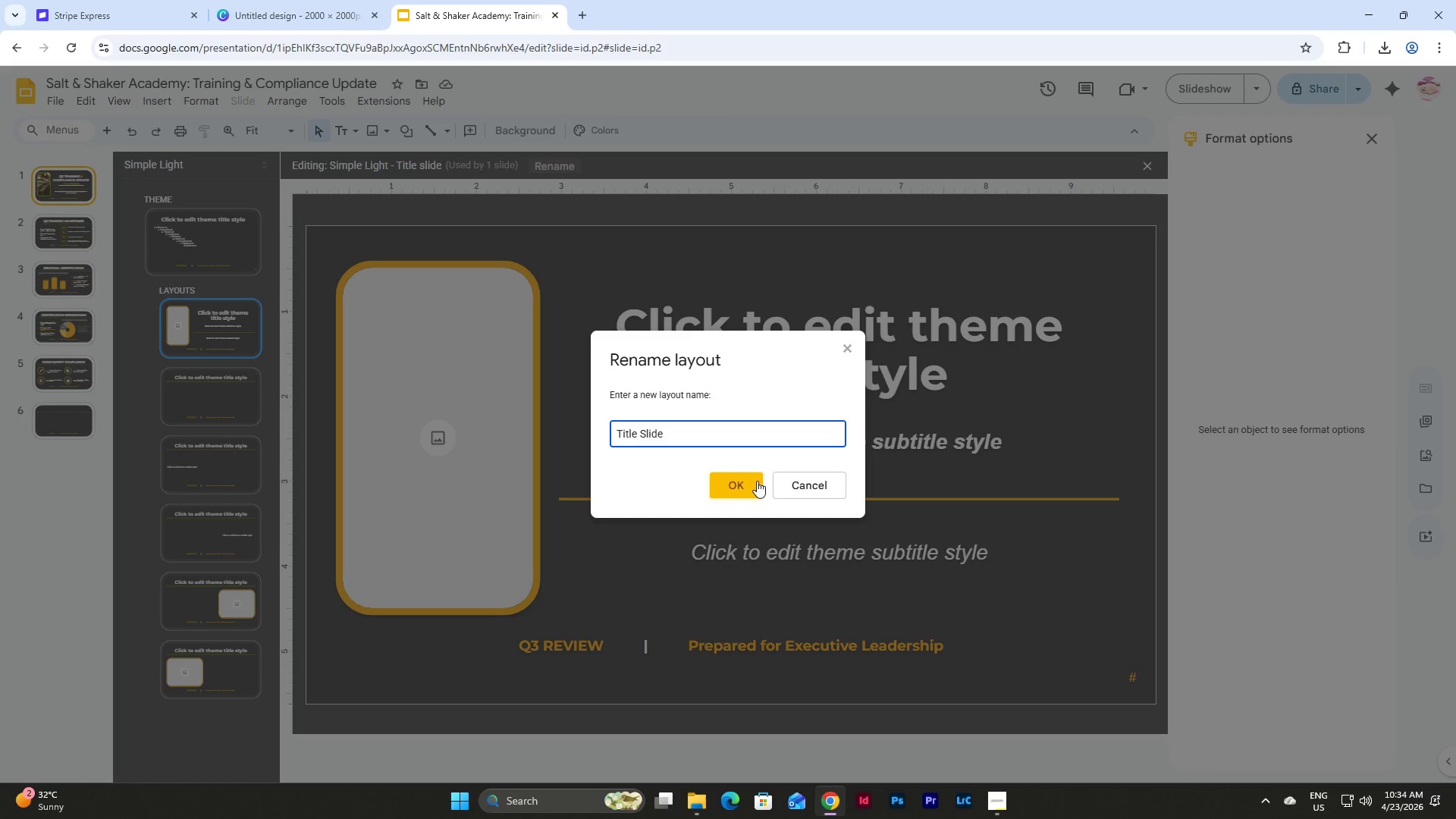 
left_click([749, 480])
 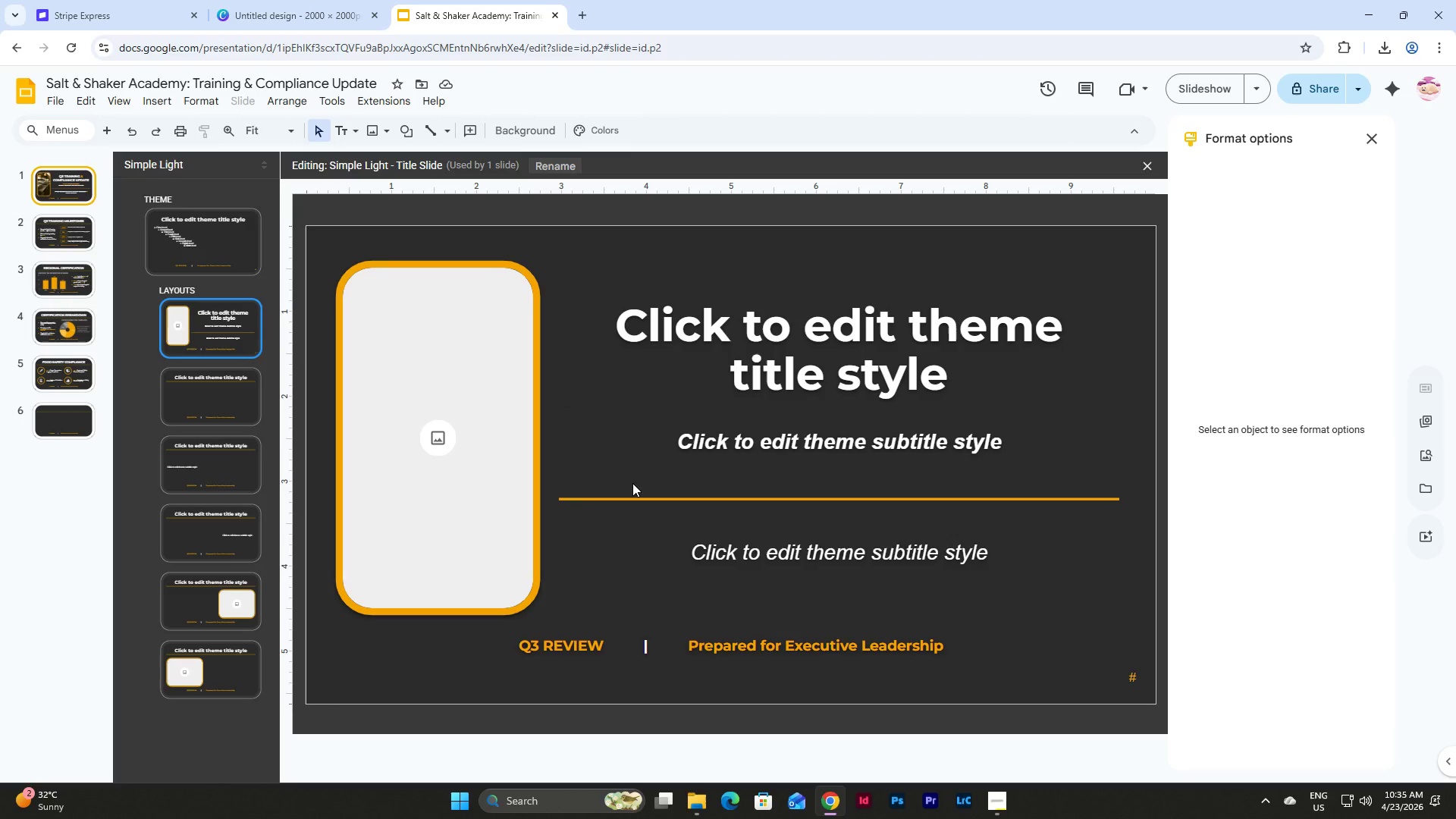 
wait(11.94)
 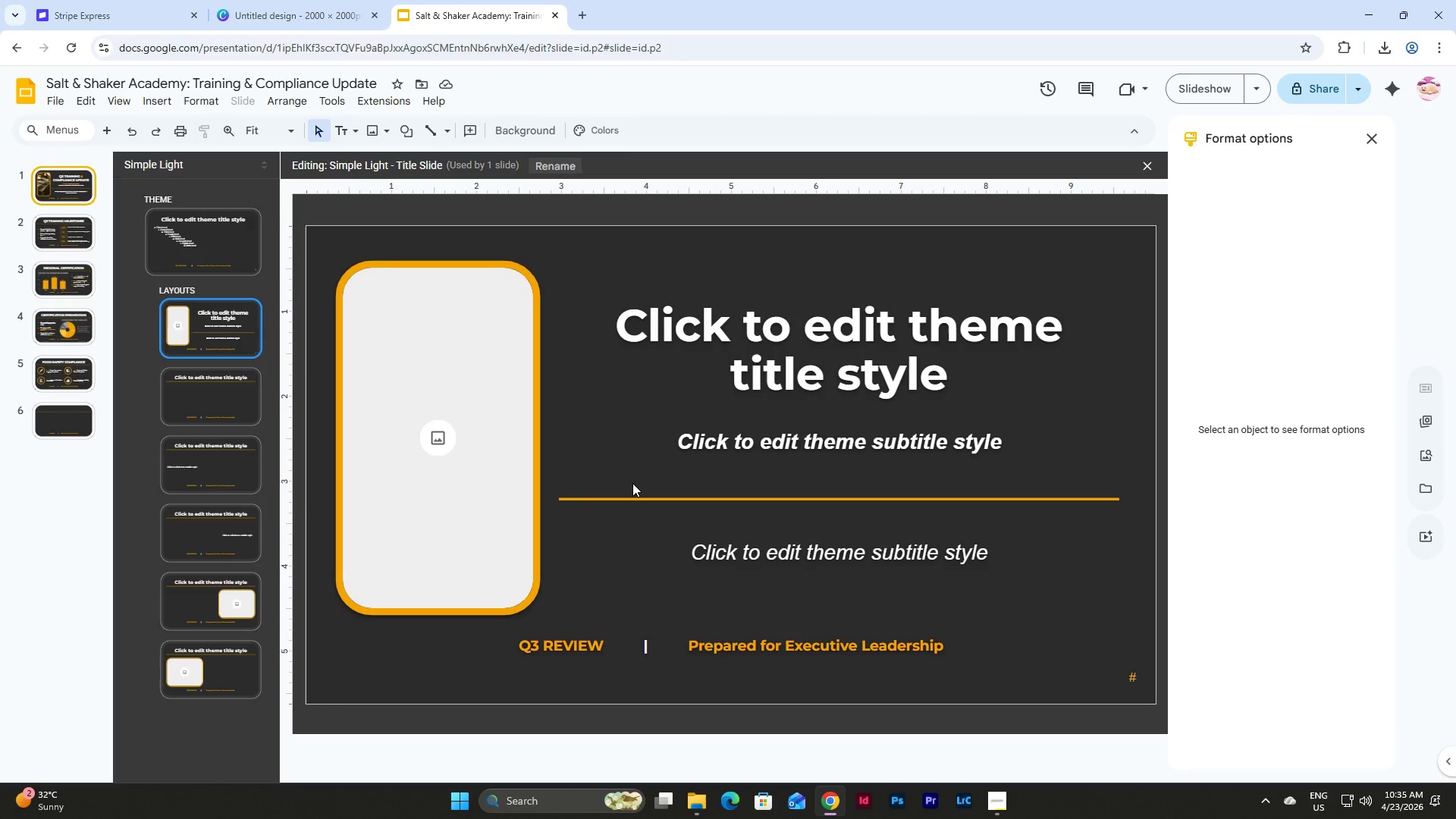 
left_click([67, 425])
 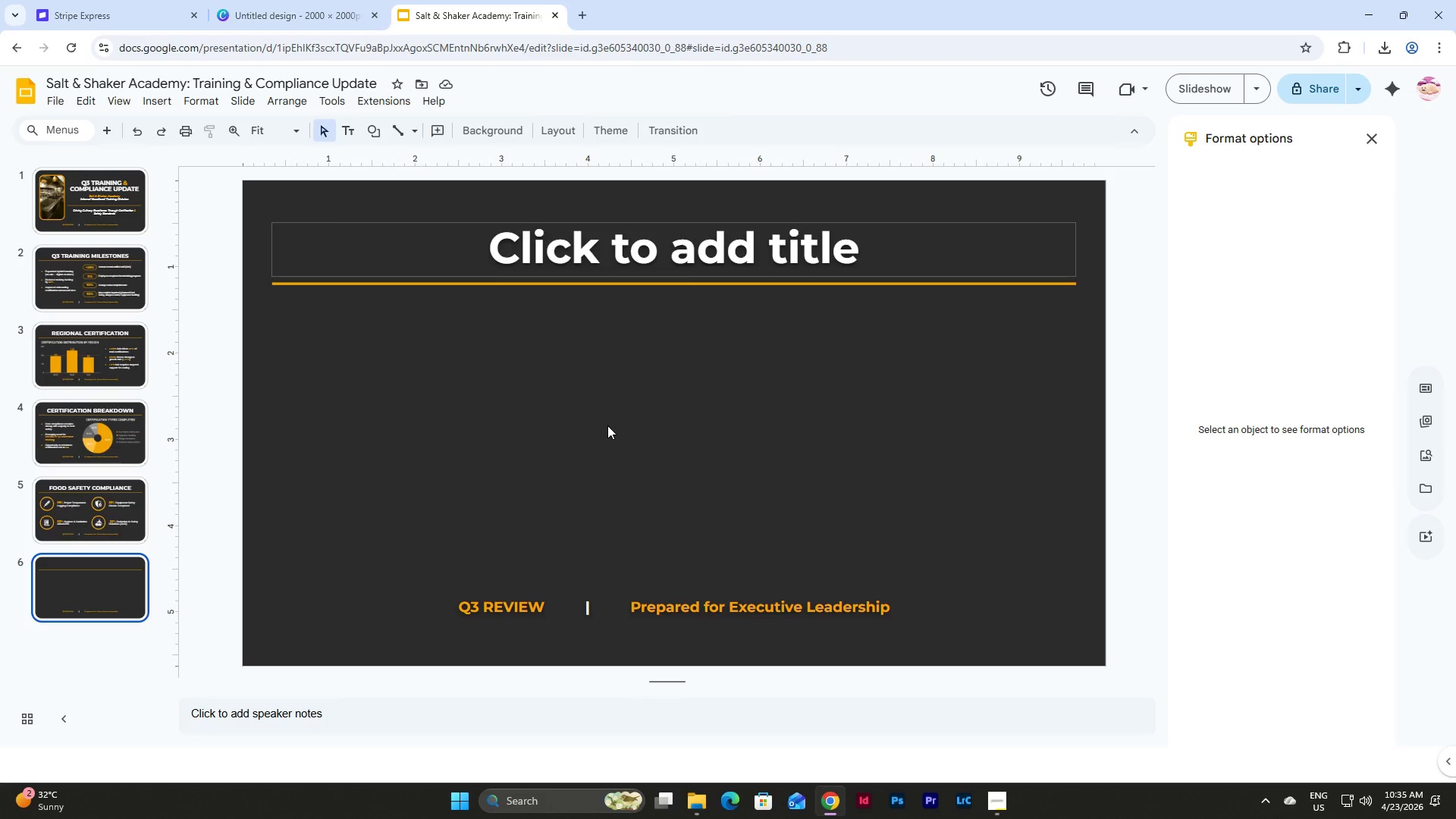 
left_click([607, 425])
 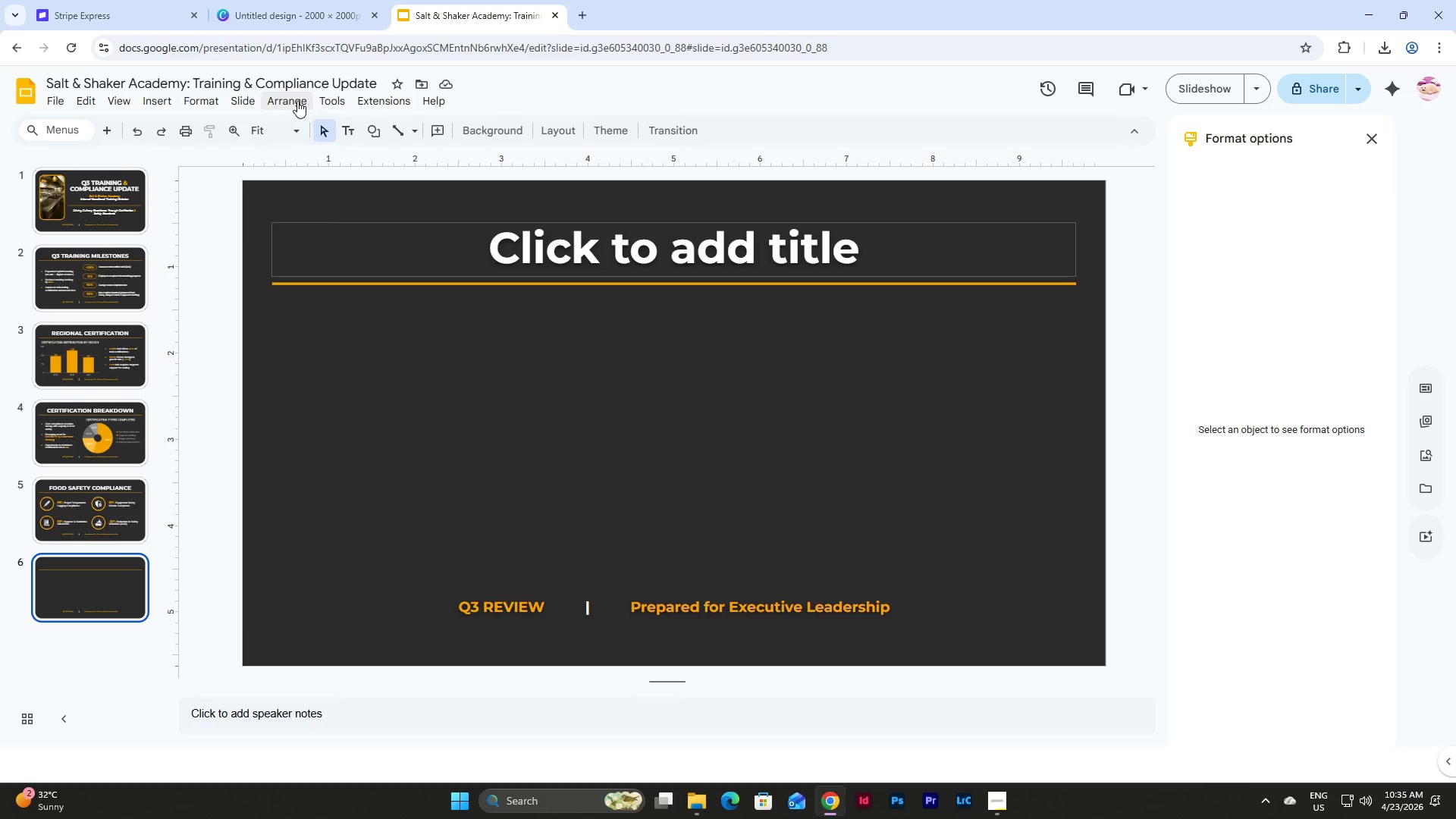 
wait(6.06)
 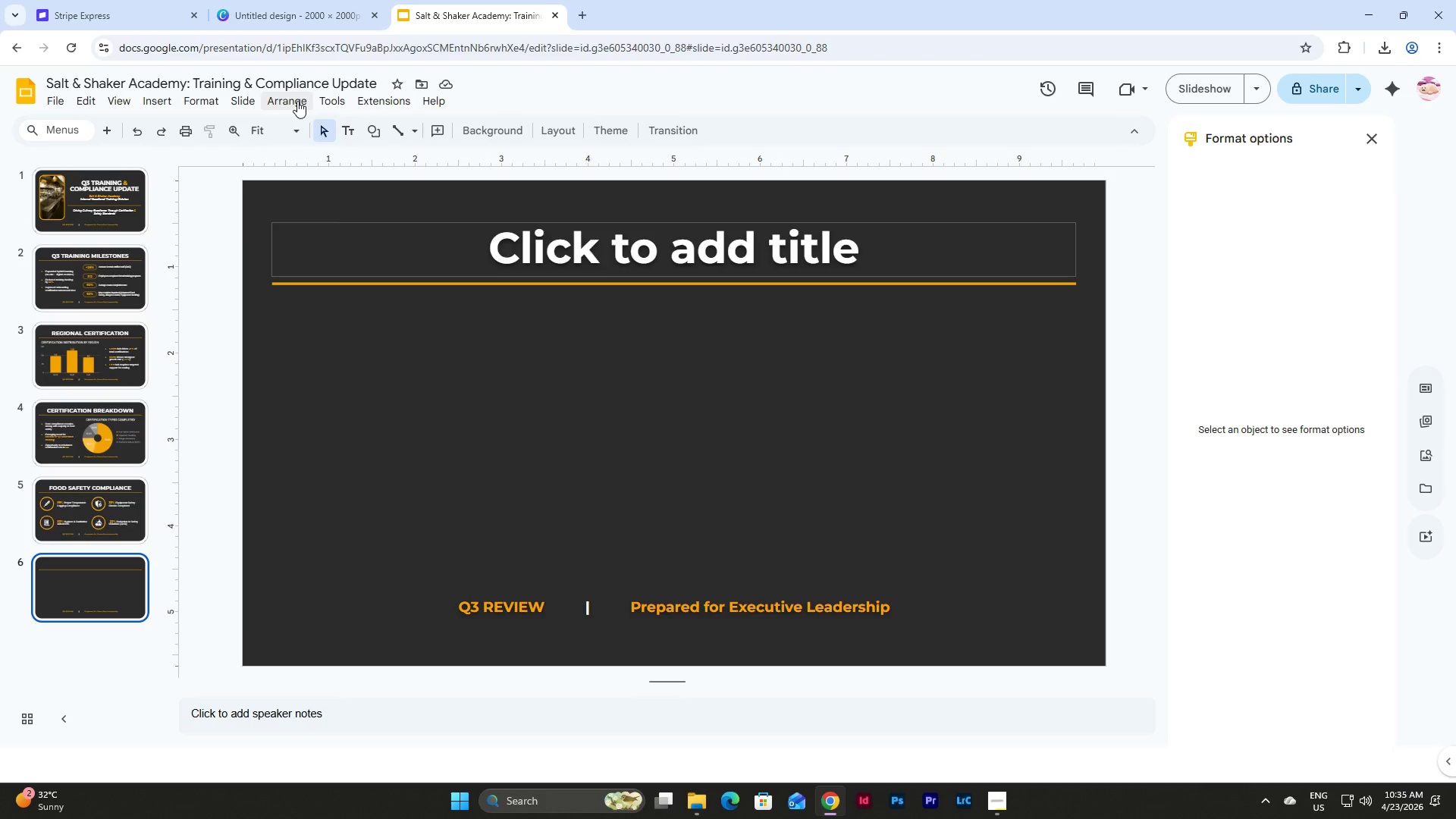 
left_click([287, 102])
 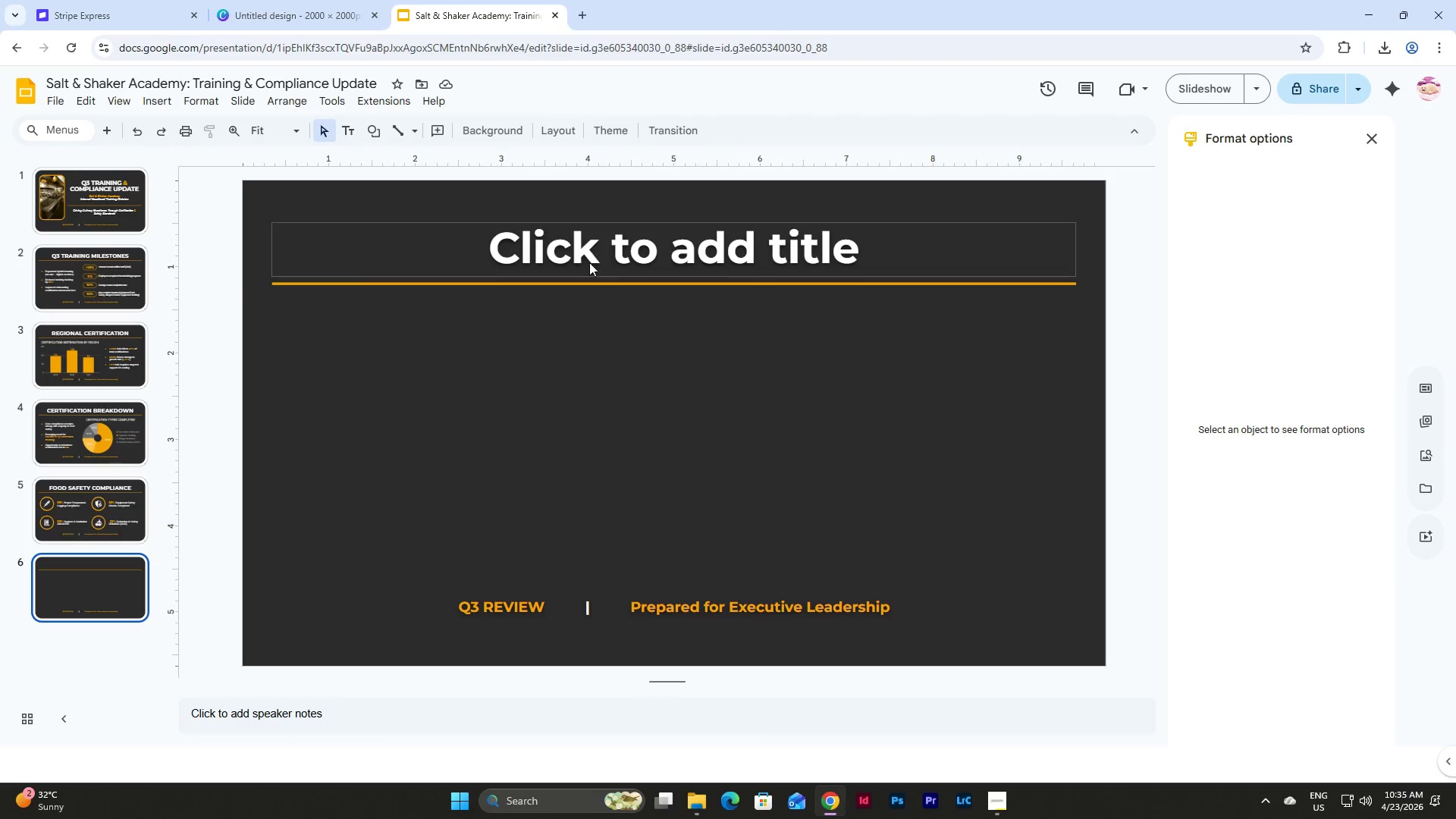 
left_click([551, 131])
 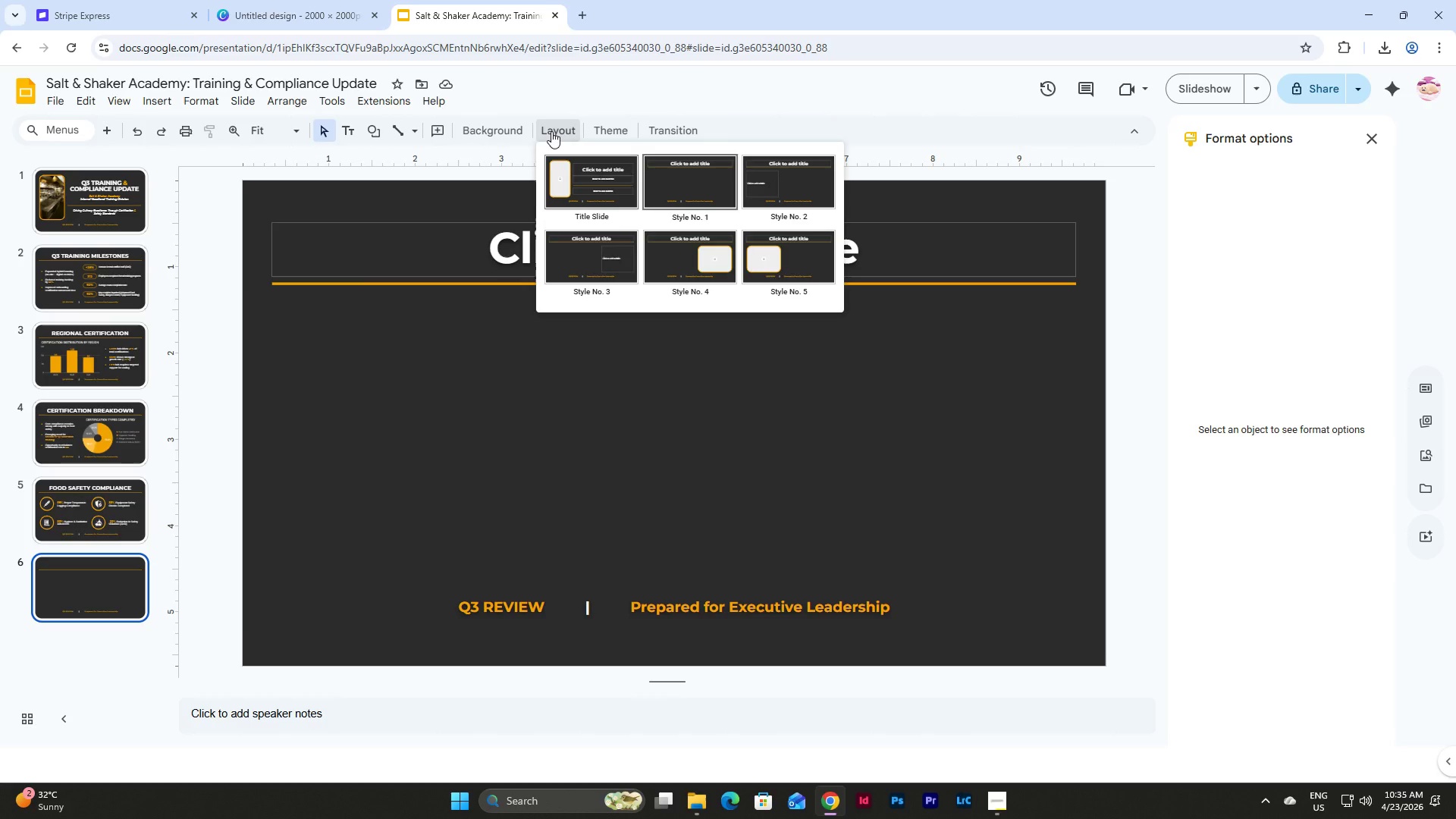 
wait(8.09)
 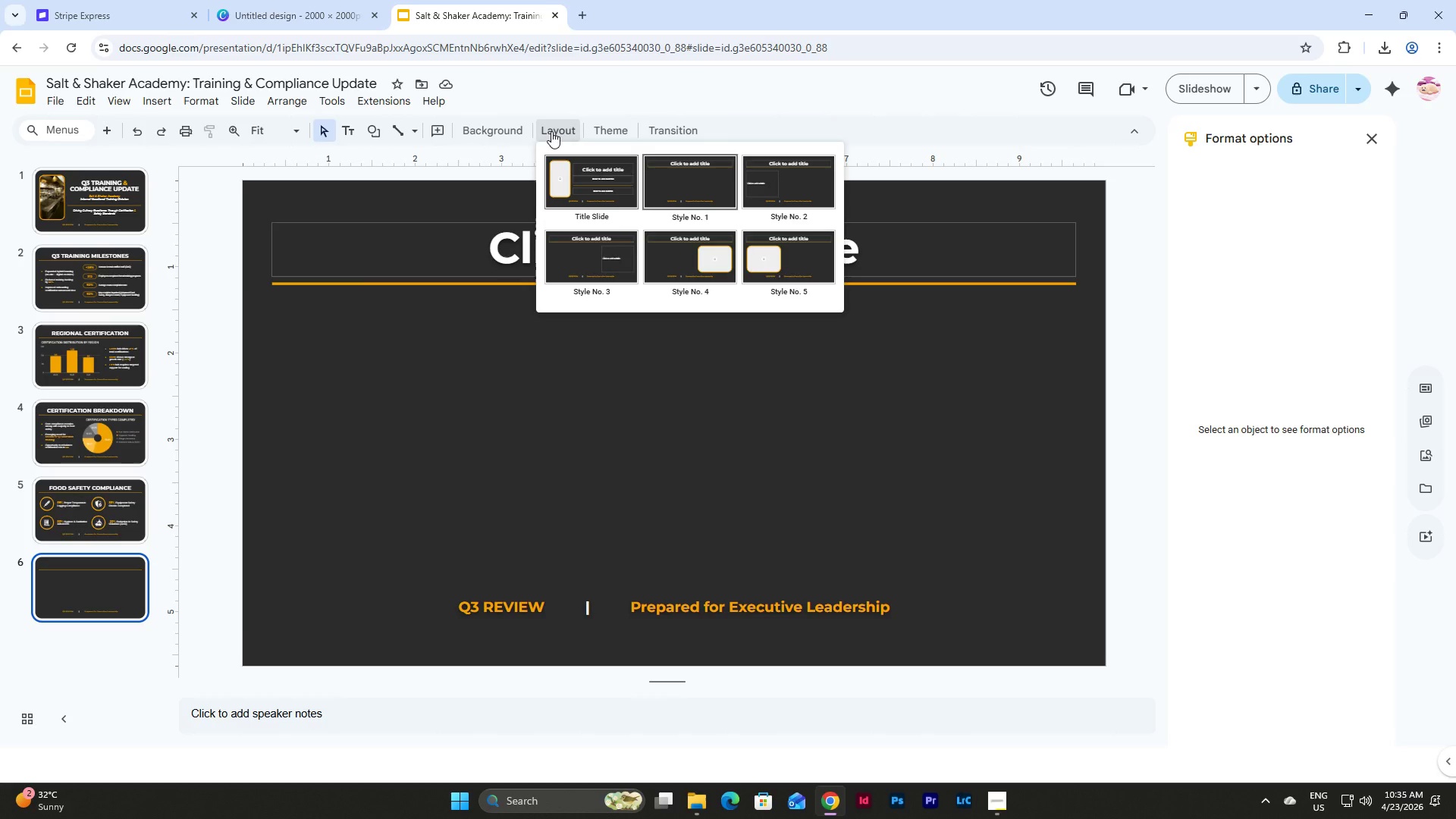 
left_click([691, 249])
 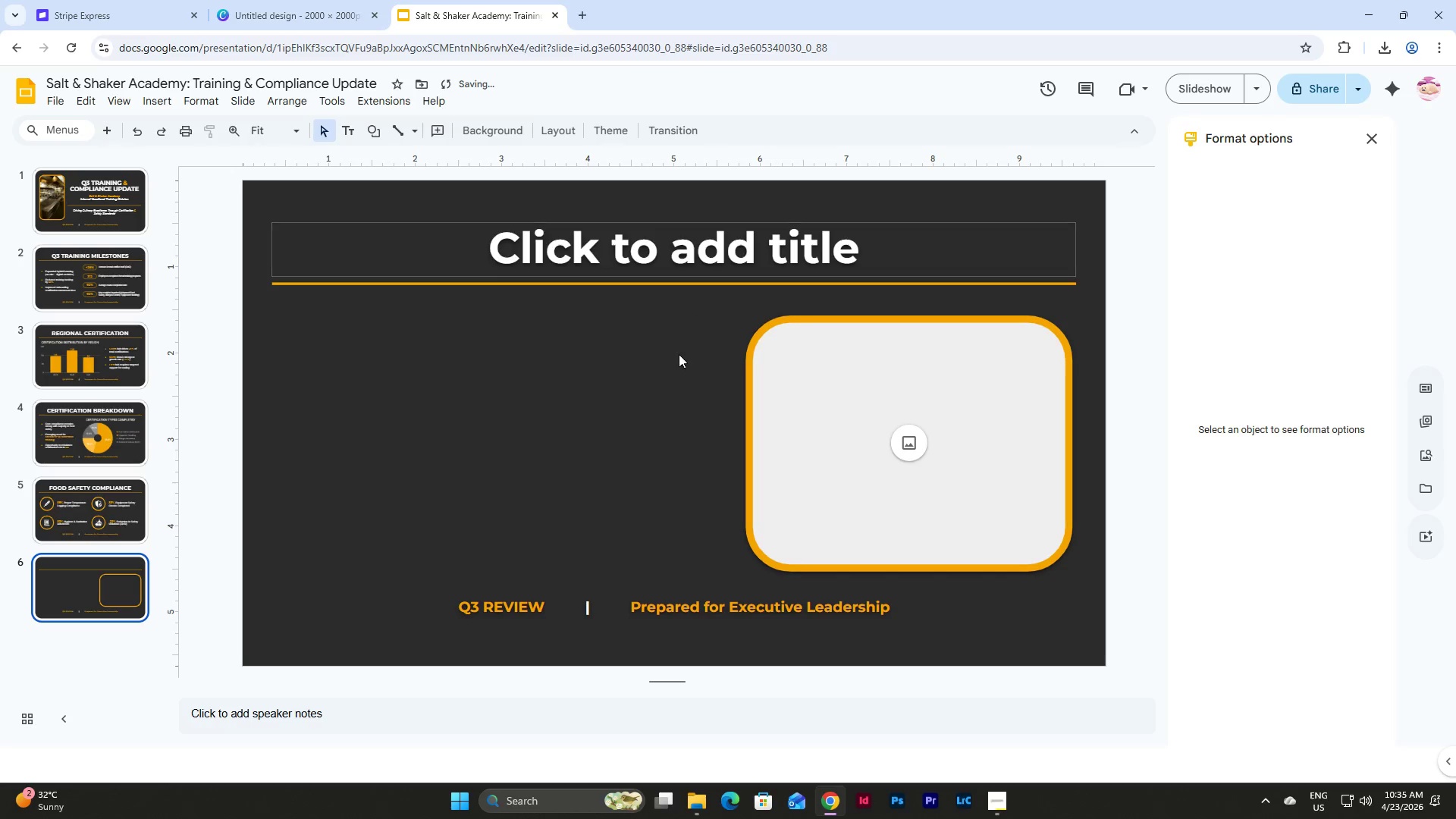 
left_click([674, 387])
 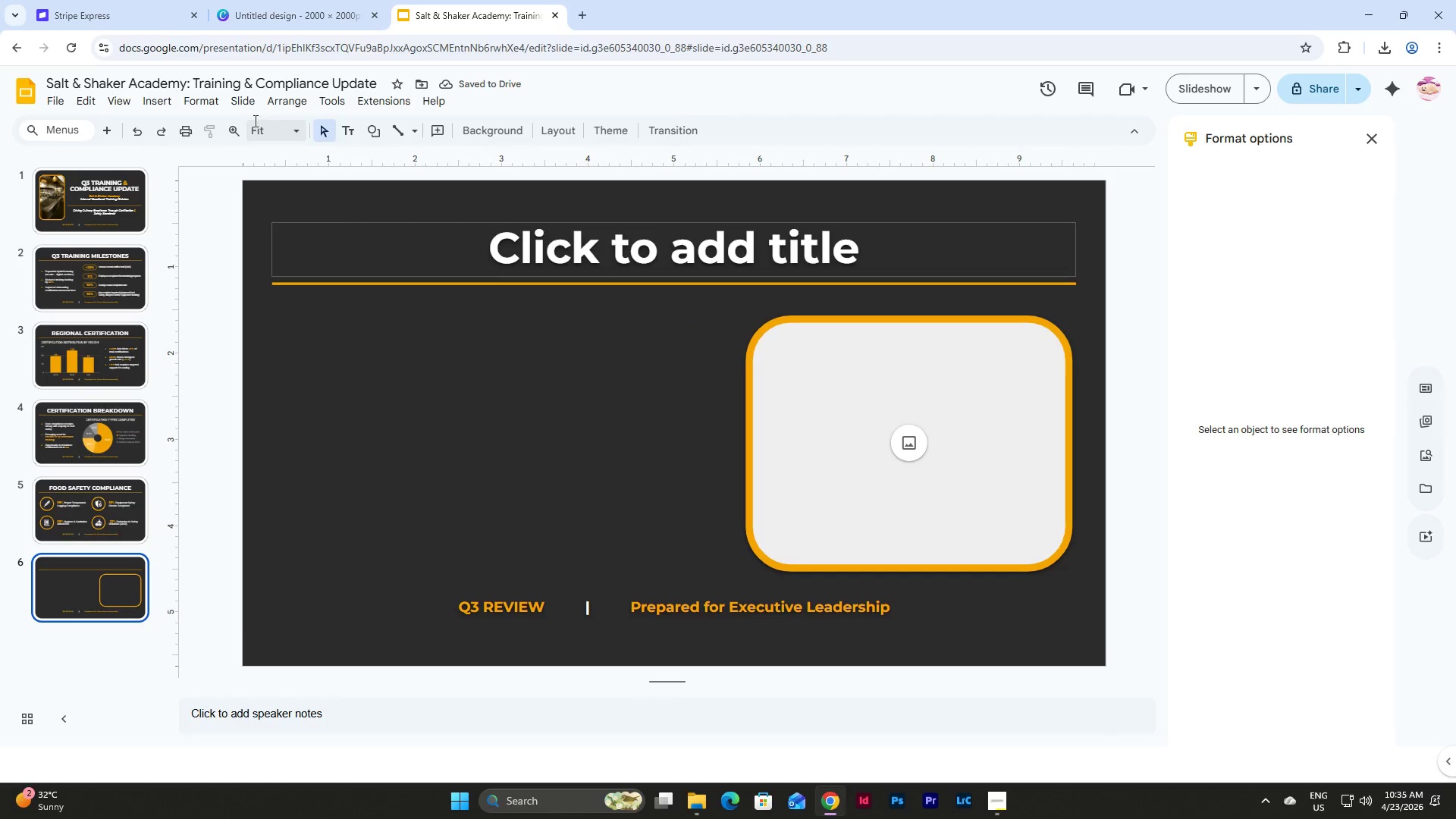 
left_click([159, 103])
 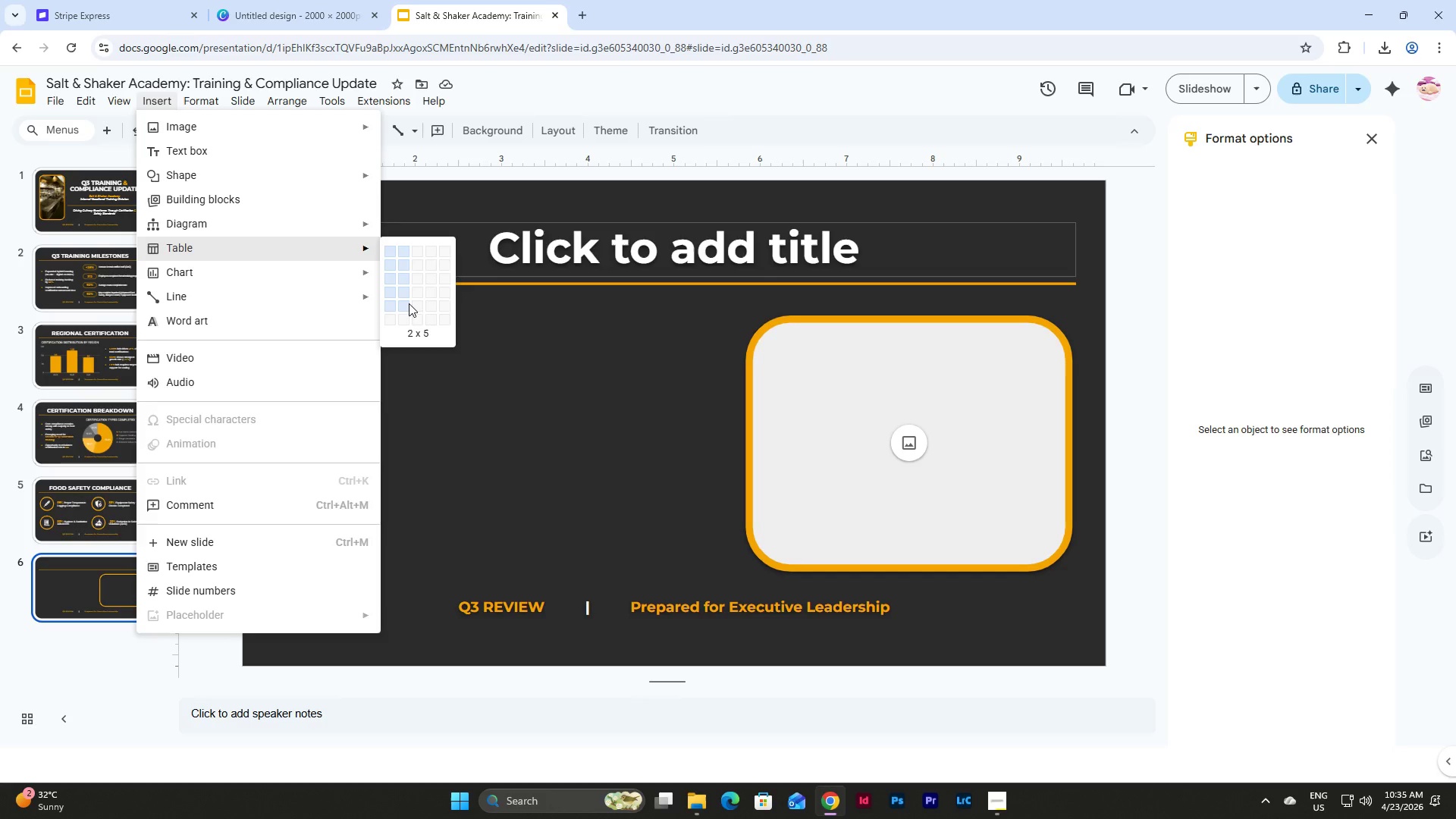 
wait(14.34)
 